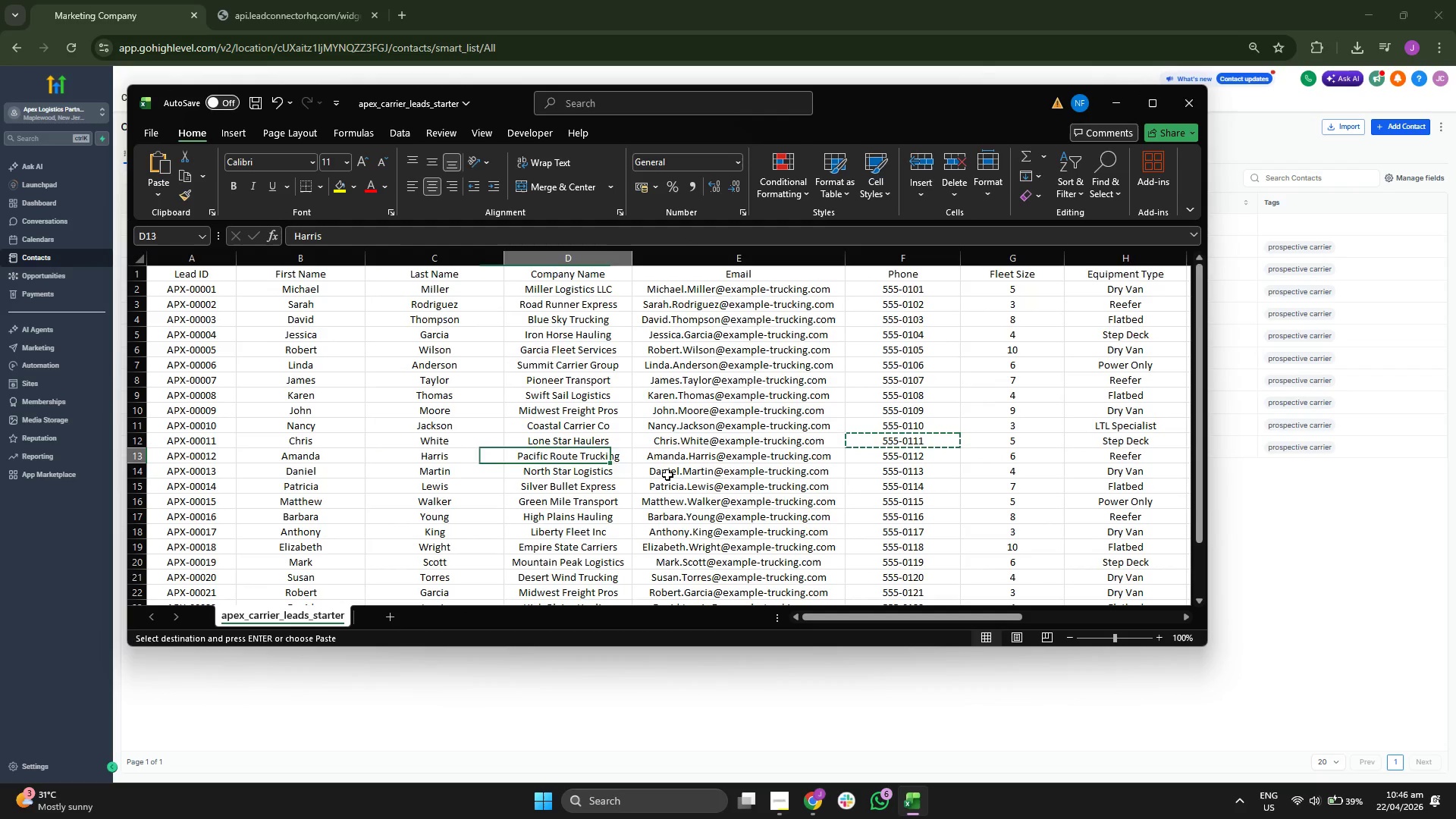 
key(ArrowRight)
 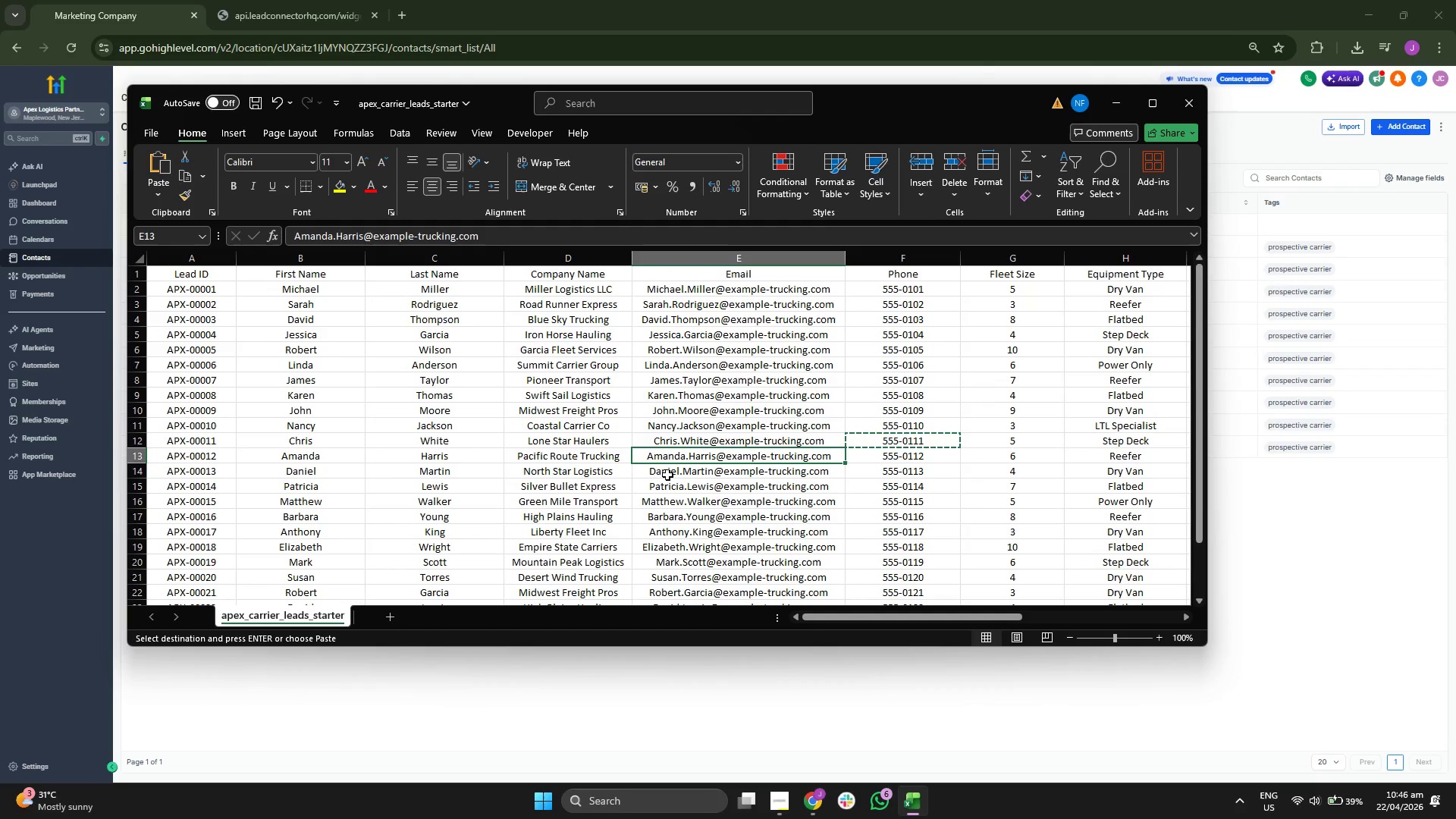 
key(Control+C)
 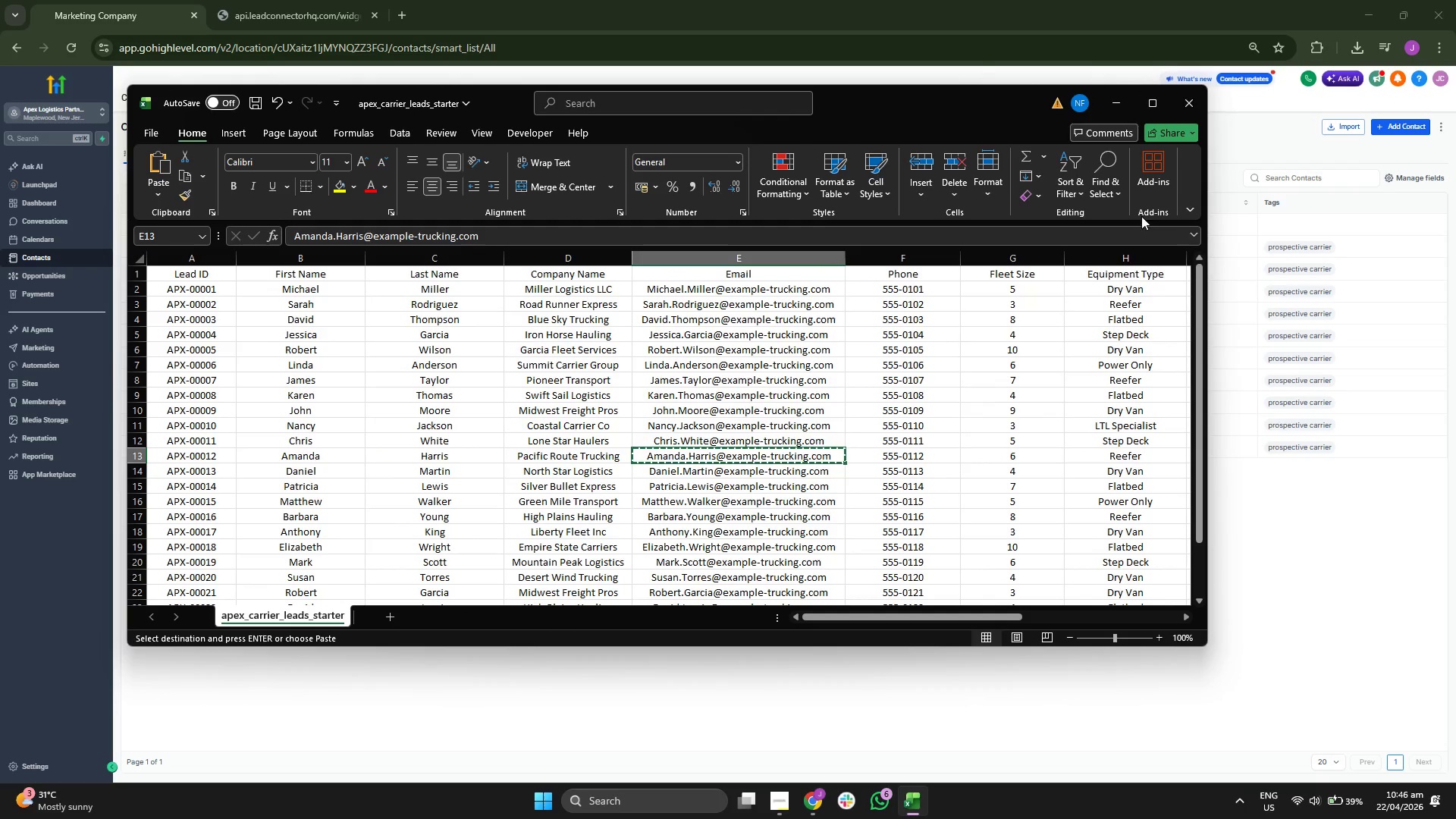 
left_click([1115, 106])
 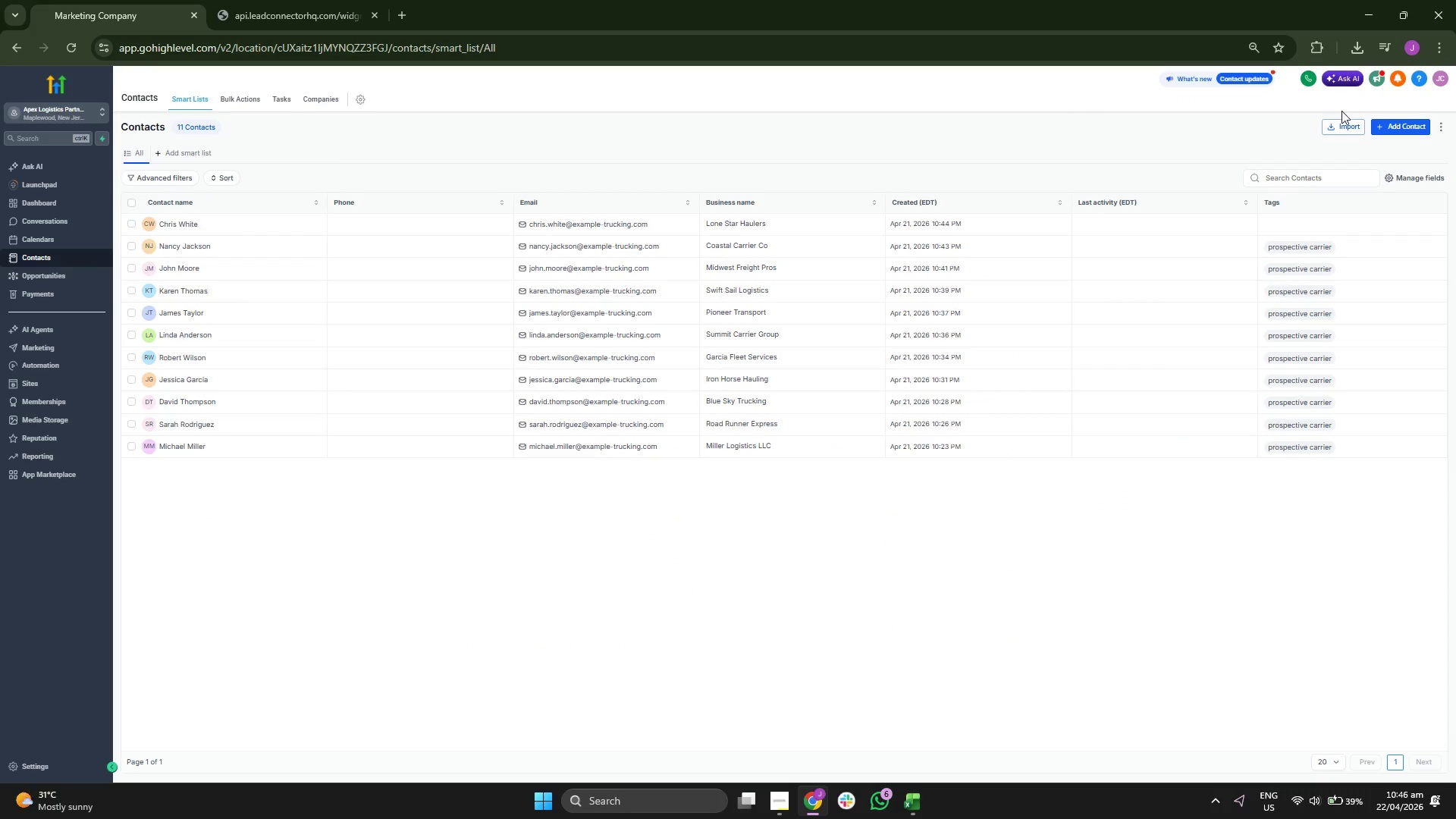 
left_click([1389, 124])
 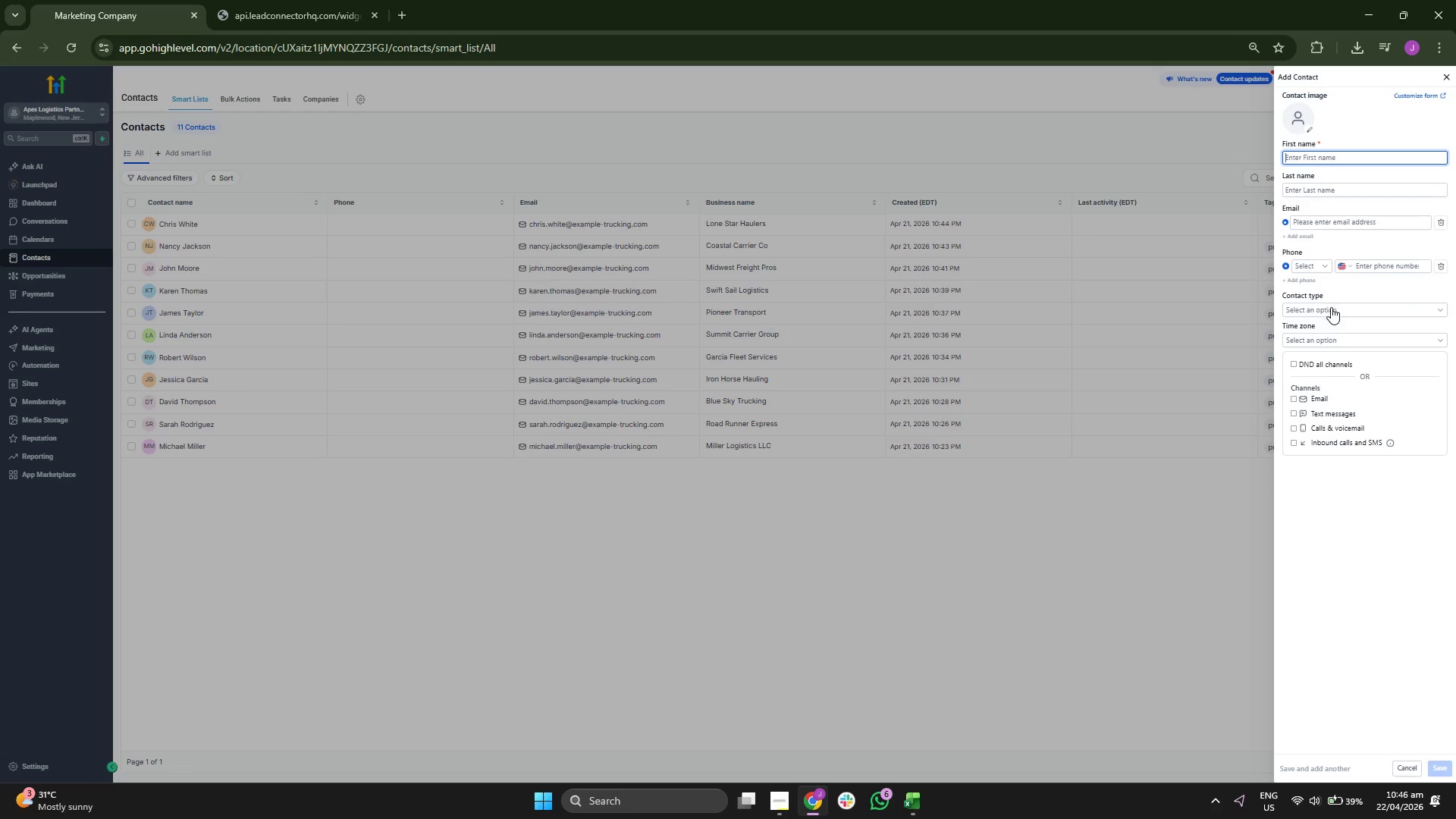 
left_click([1345, 221])
 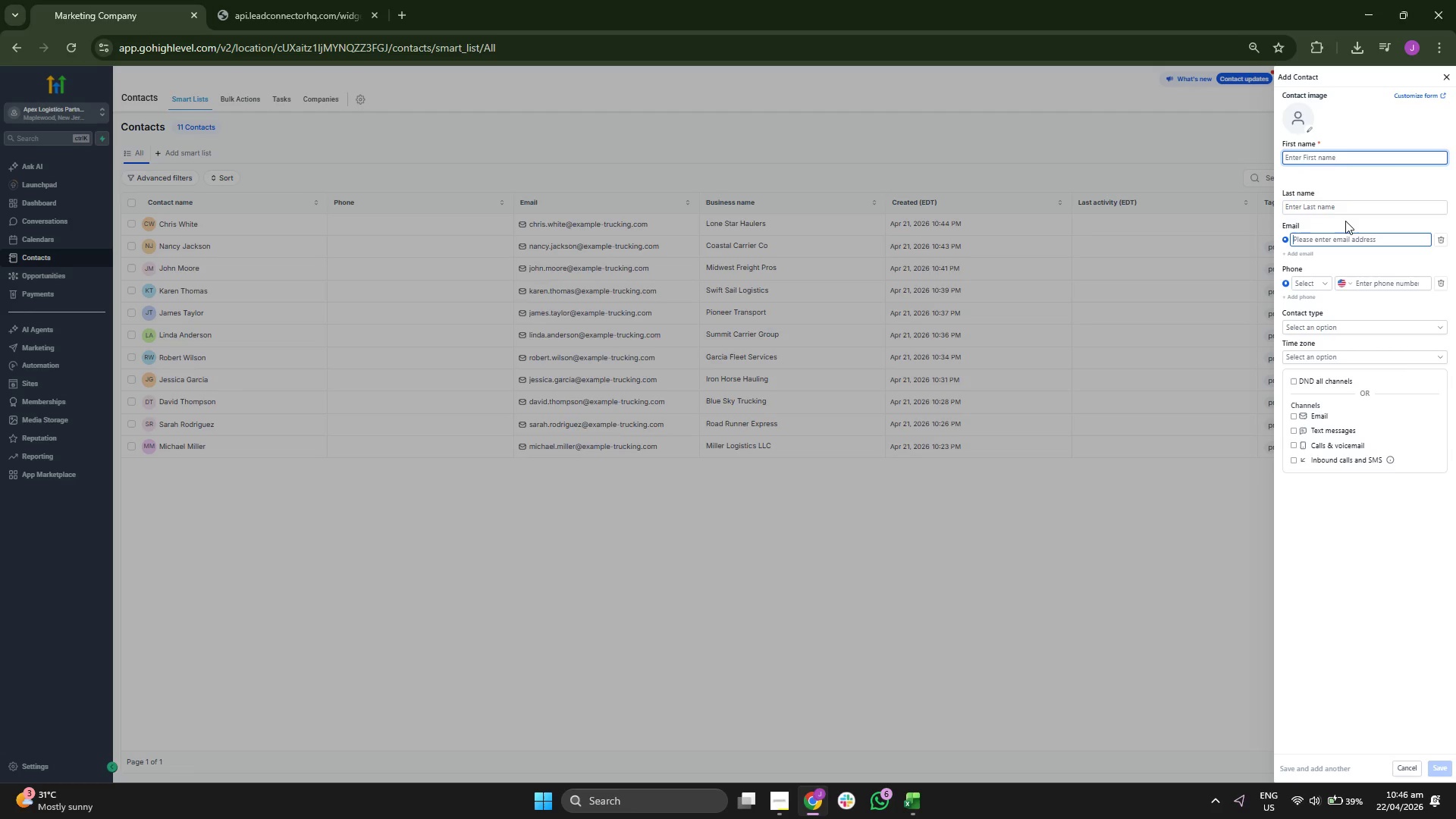 
key(Control+ControlLeft)
 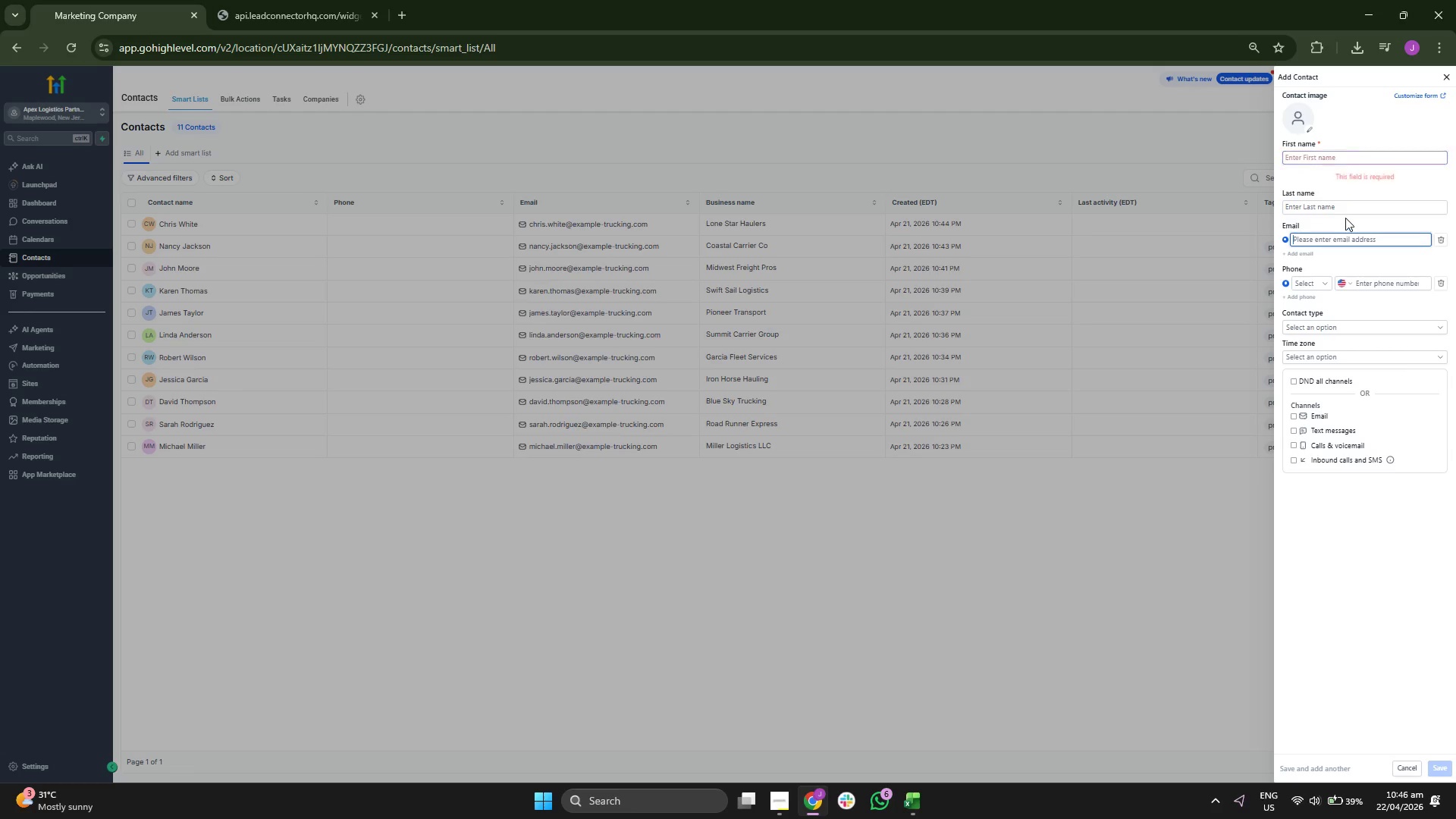 
key(Control+V)
 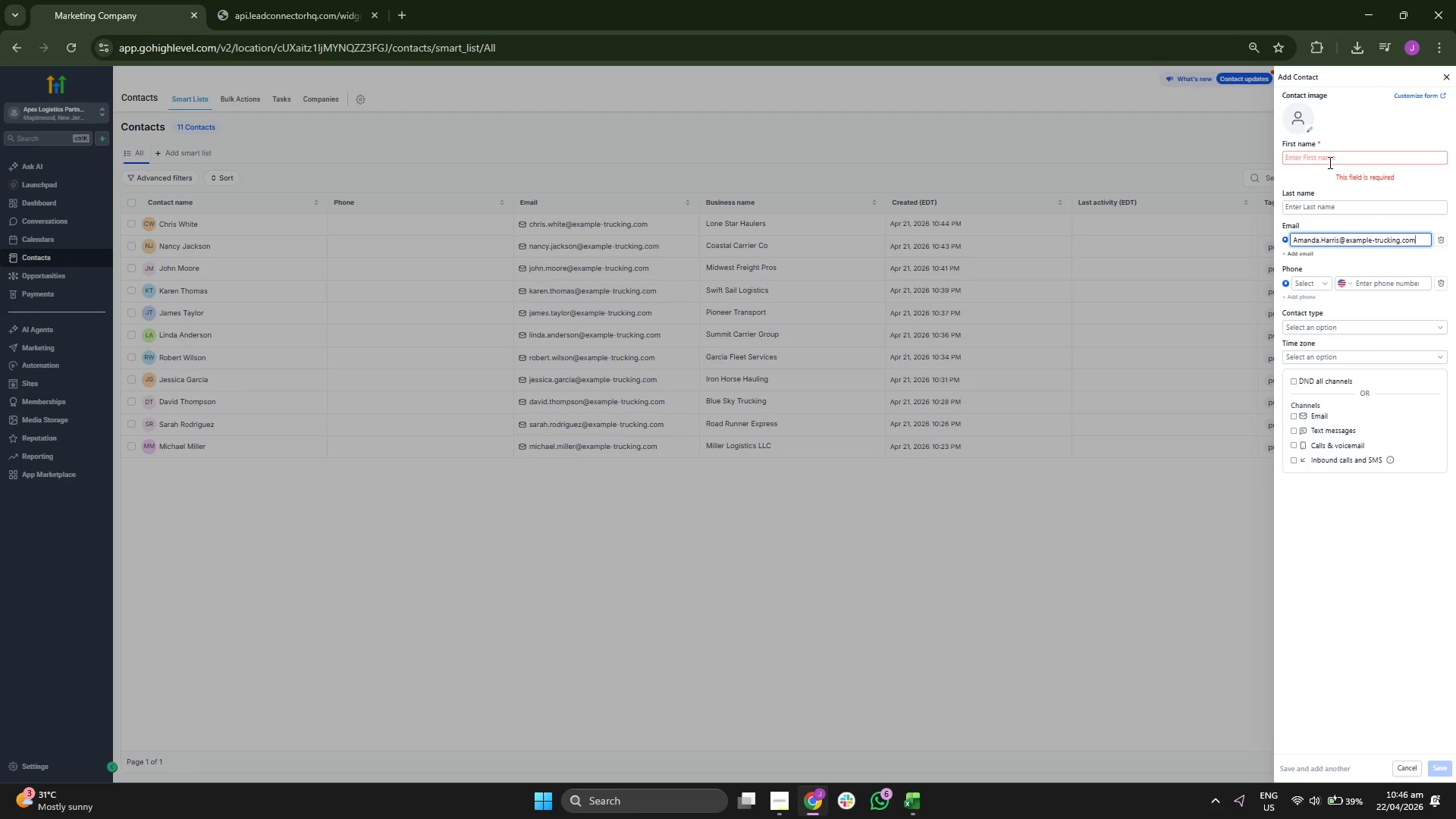 
left_click([1330, 155])
 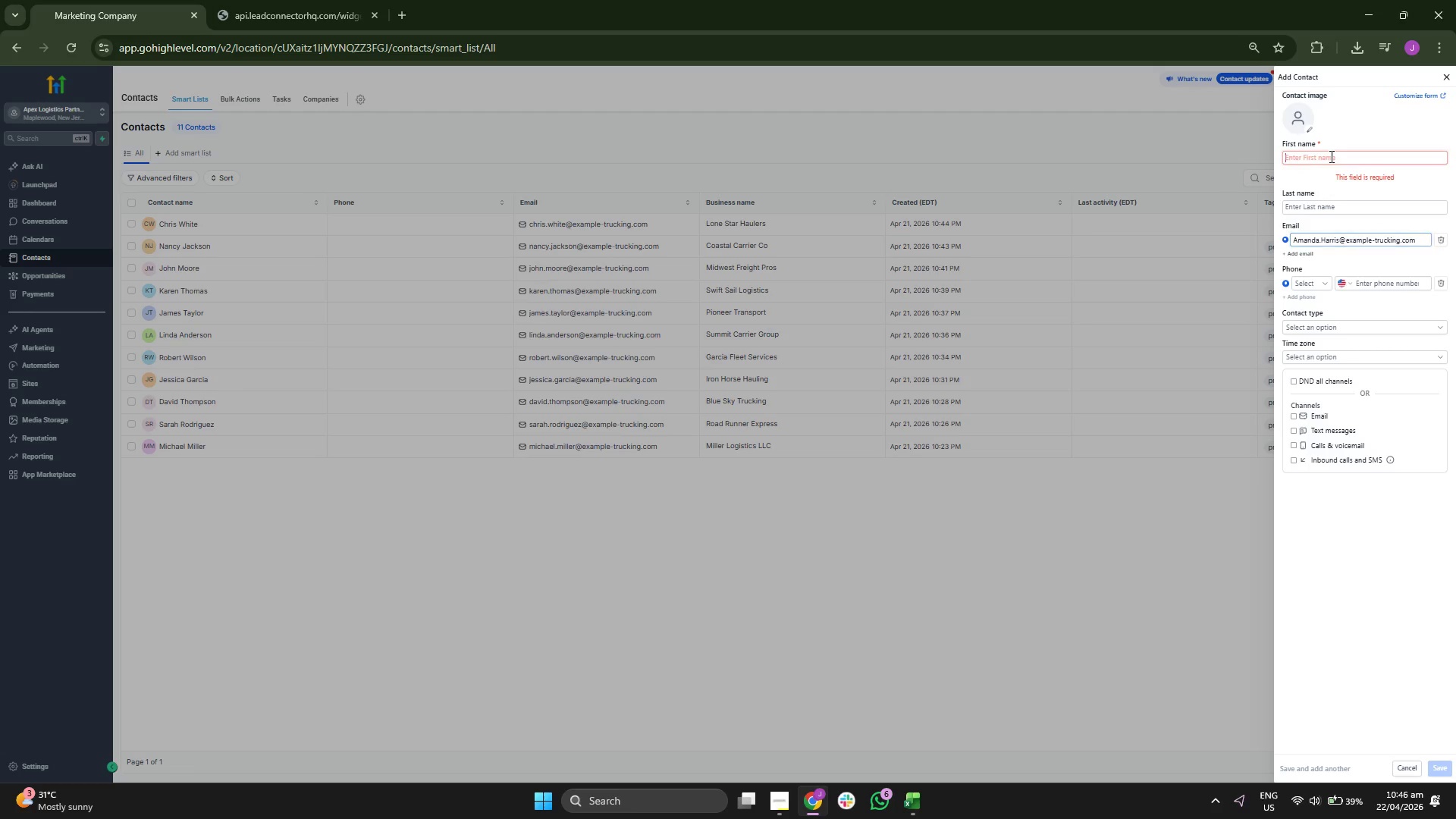 
type(a)
key(Backspace)
type(Amanda)
key(Tab)
type(Harris)
 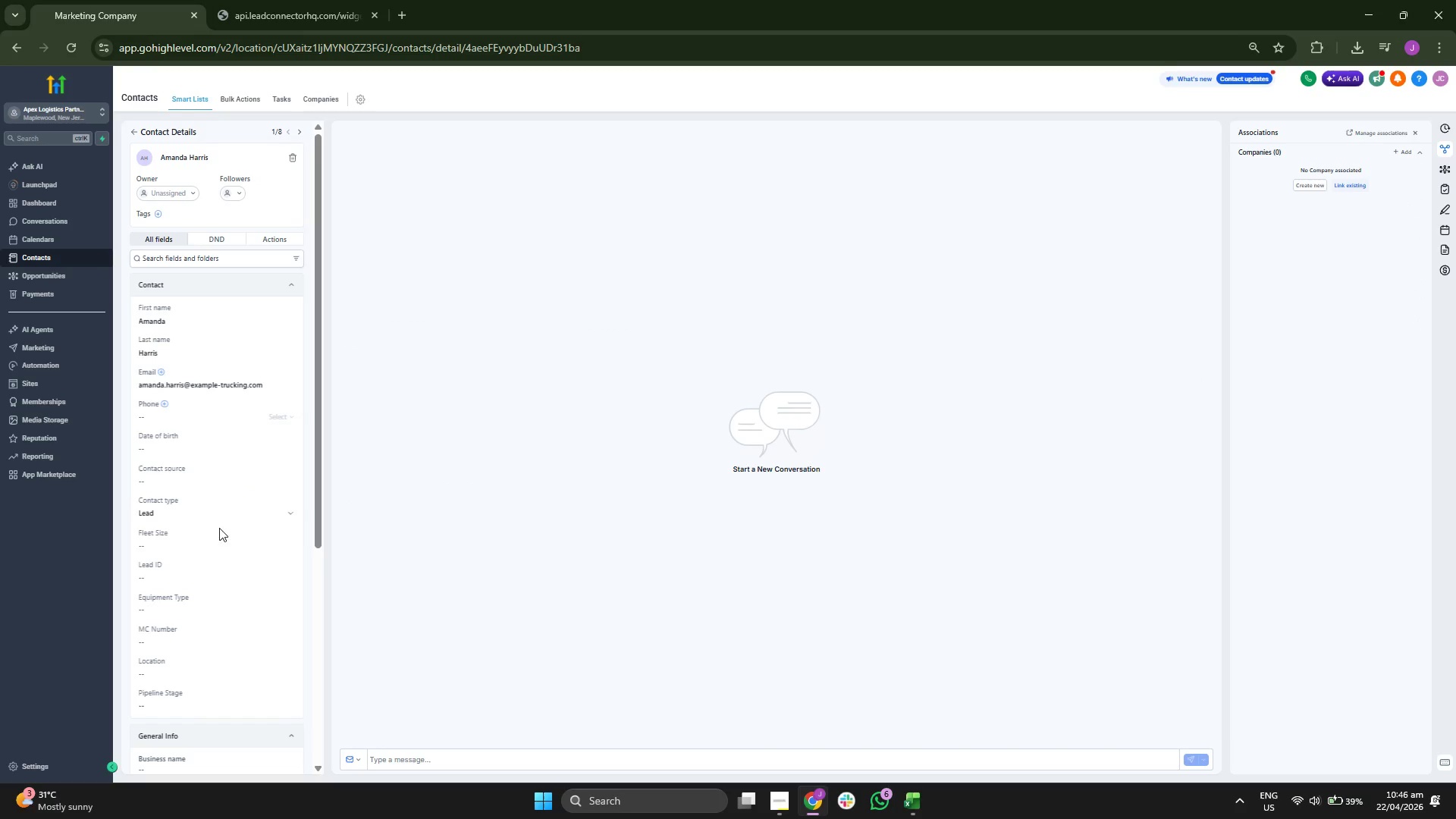 
wait(7.38)
 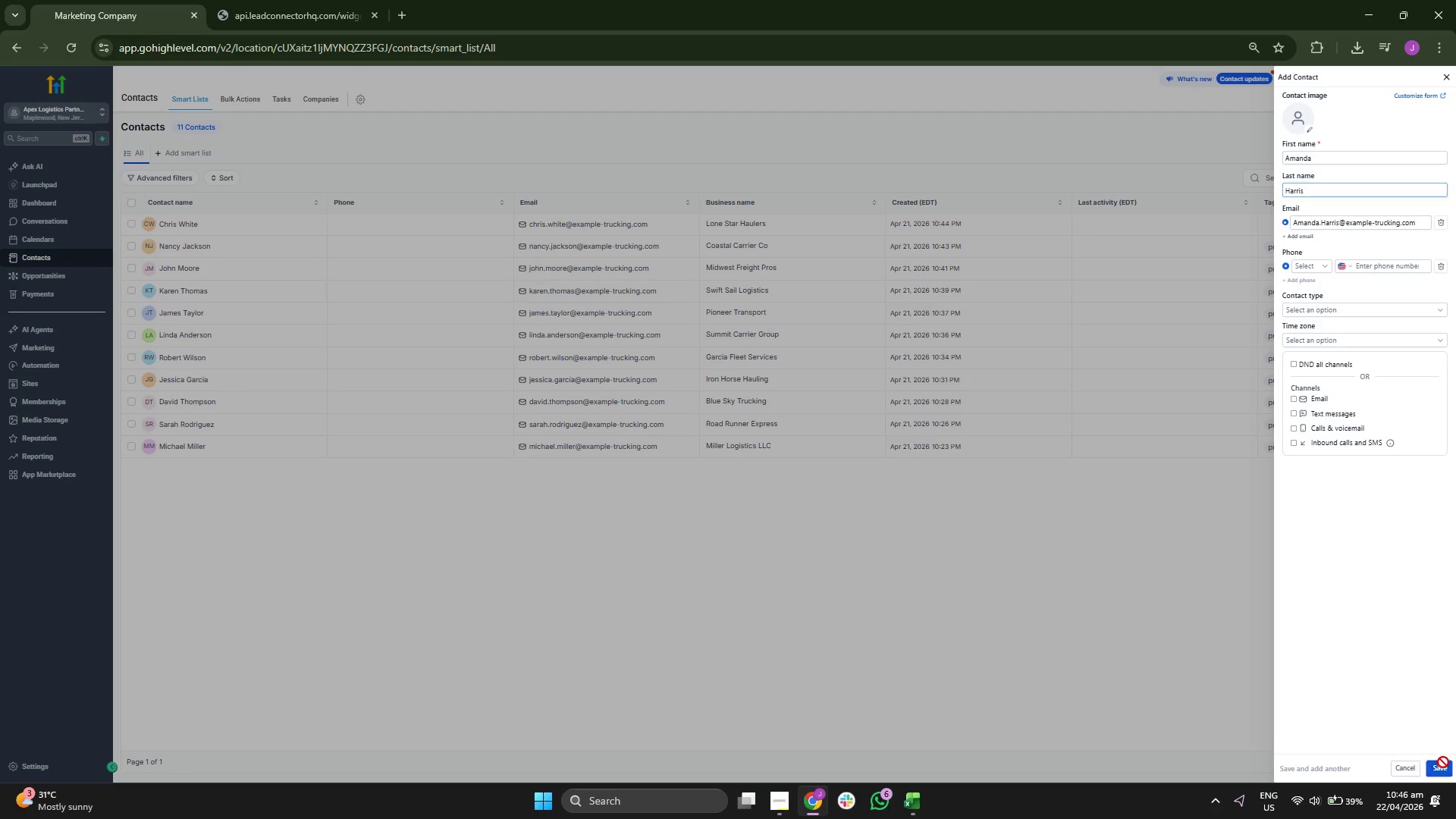 
key(CapsLock)
 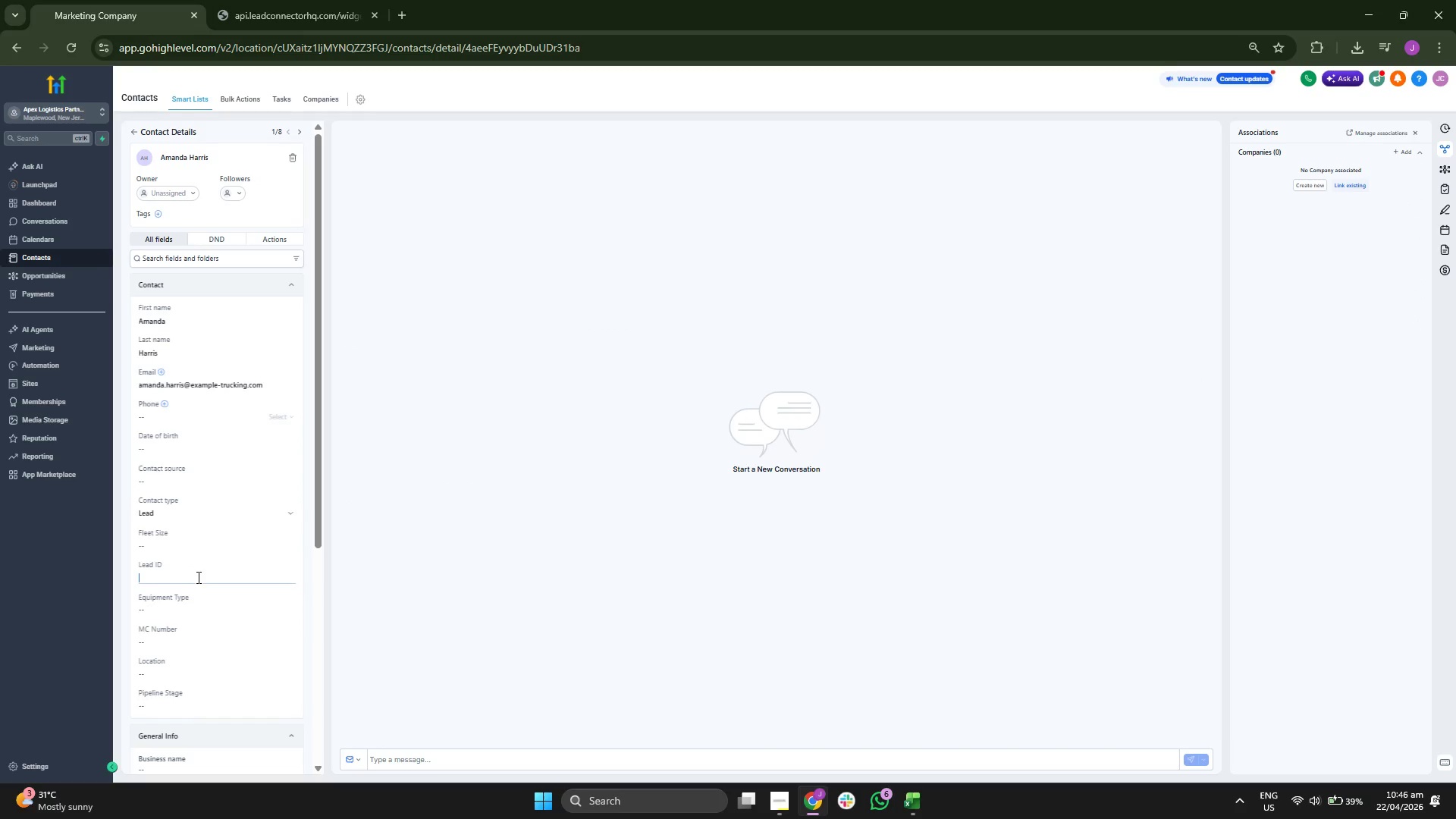 
key(A)
 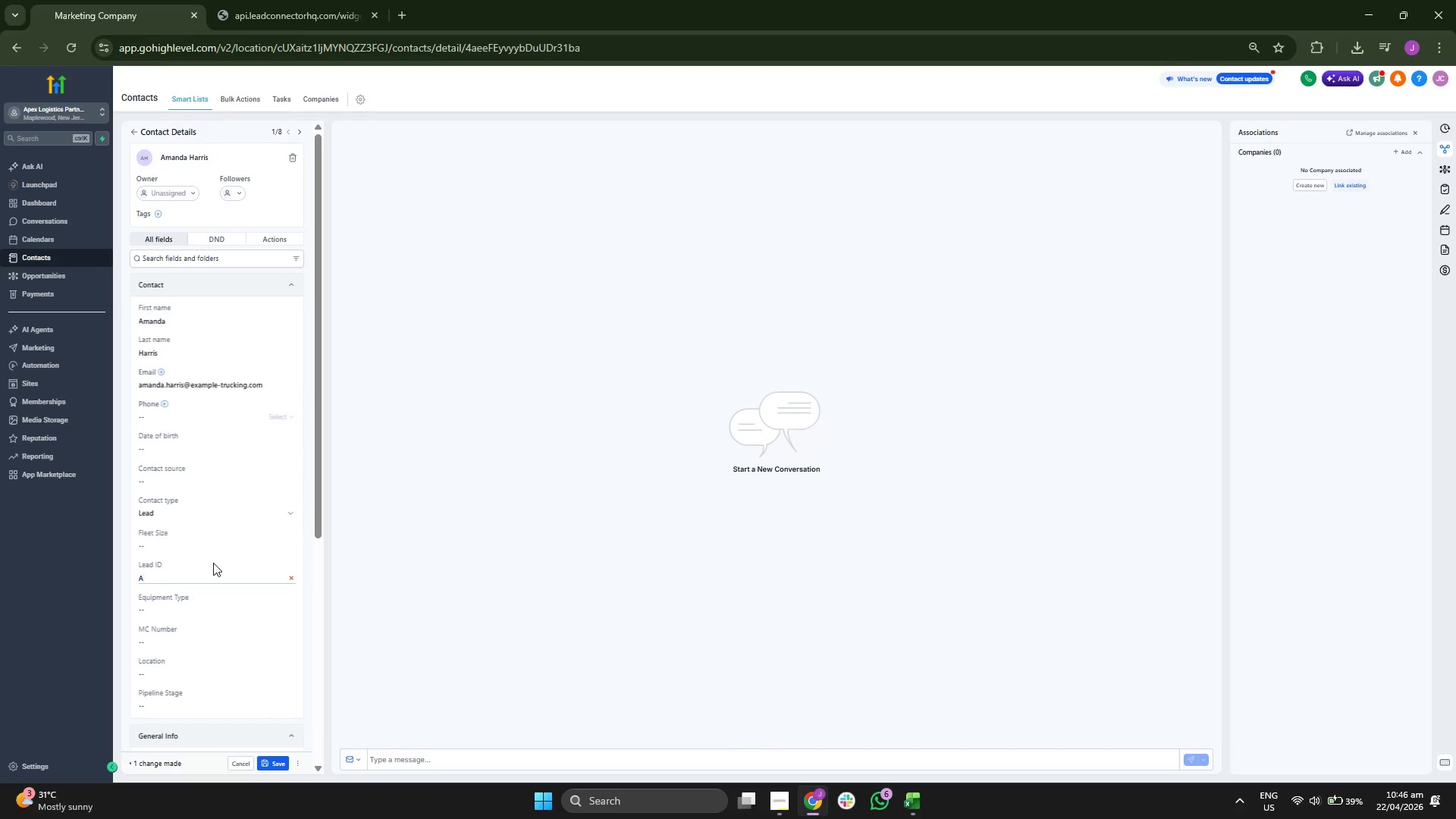 
type(PX-O)
key(Backspace)
type(00012)
 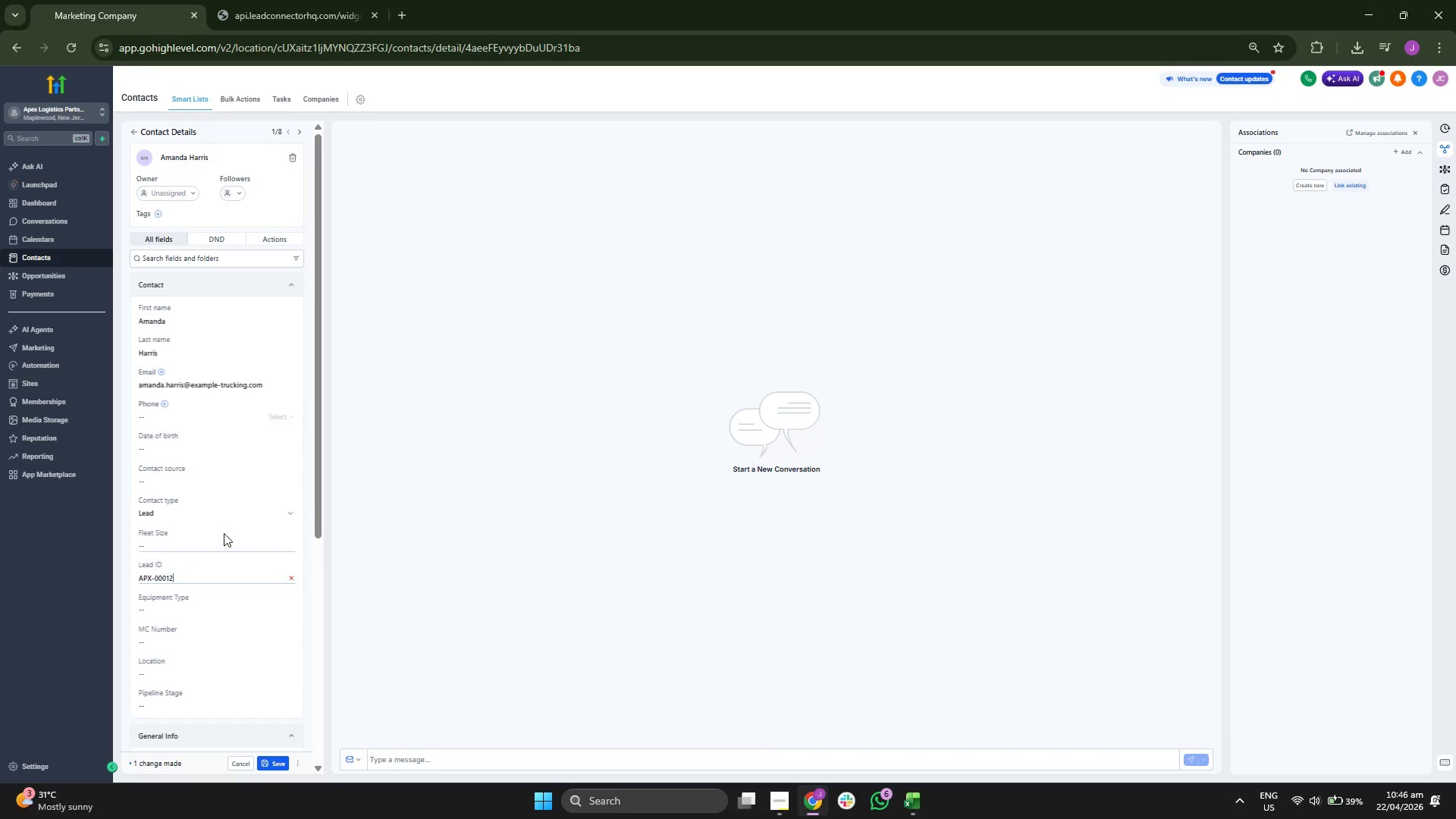 
scroll: coordinate [238, 478], scroll_direction: down, amount: 1.0
 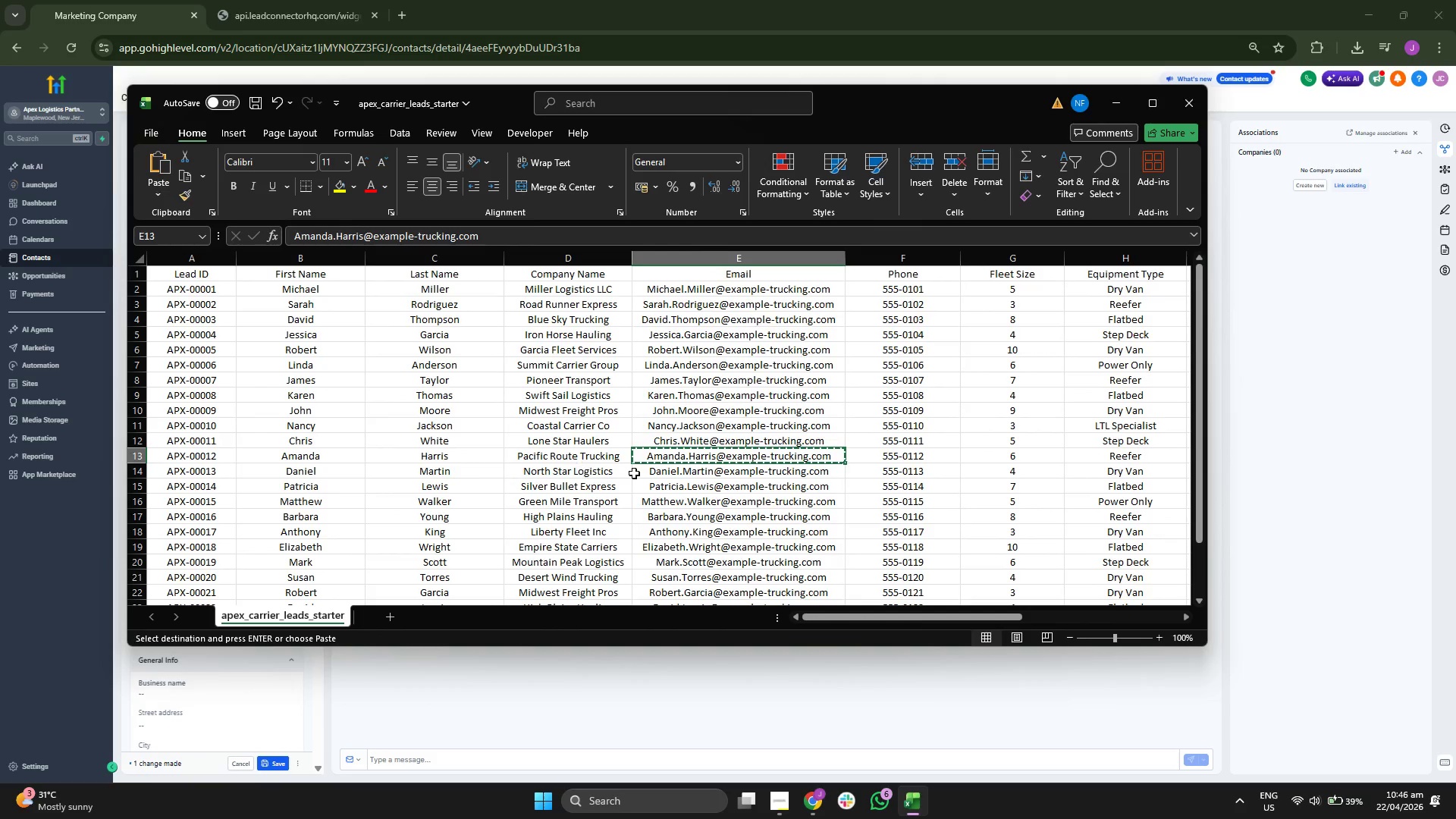 
key(ArrowRight)
 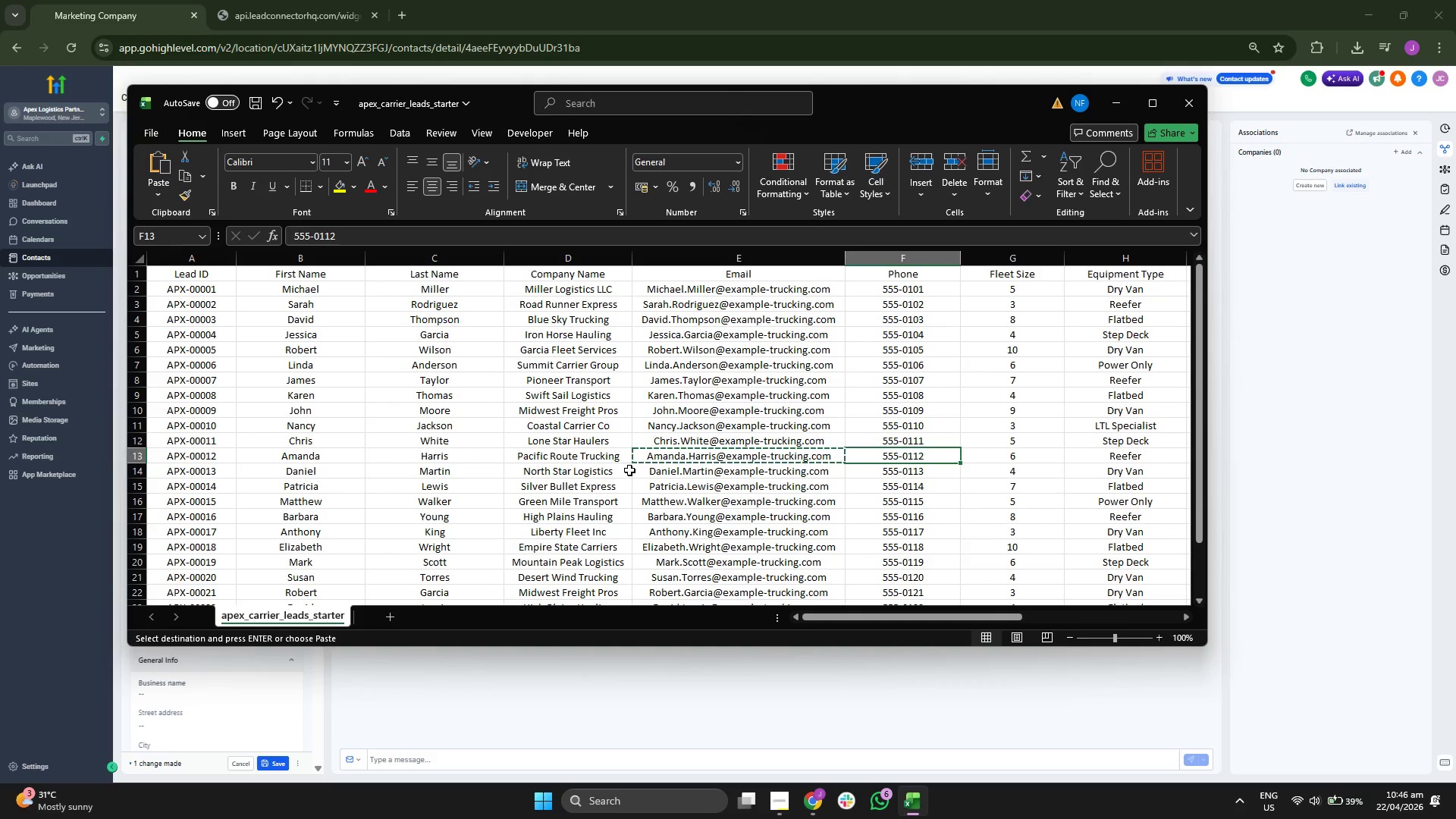 
key(ArrowRight)
 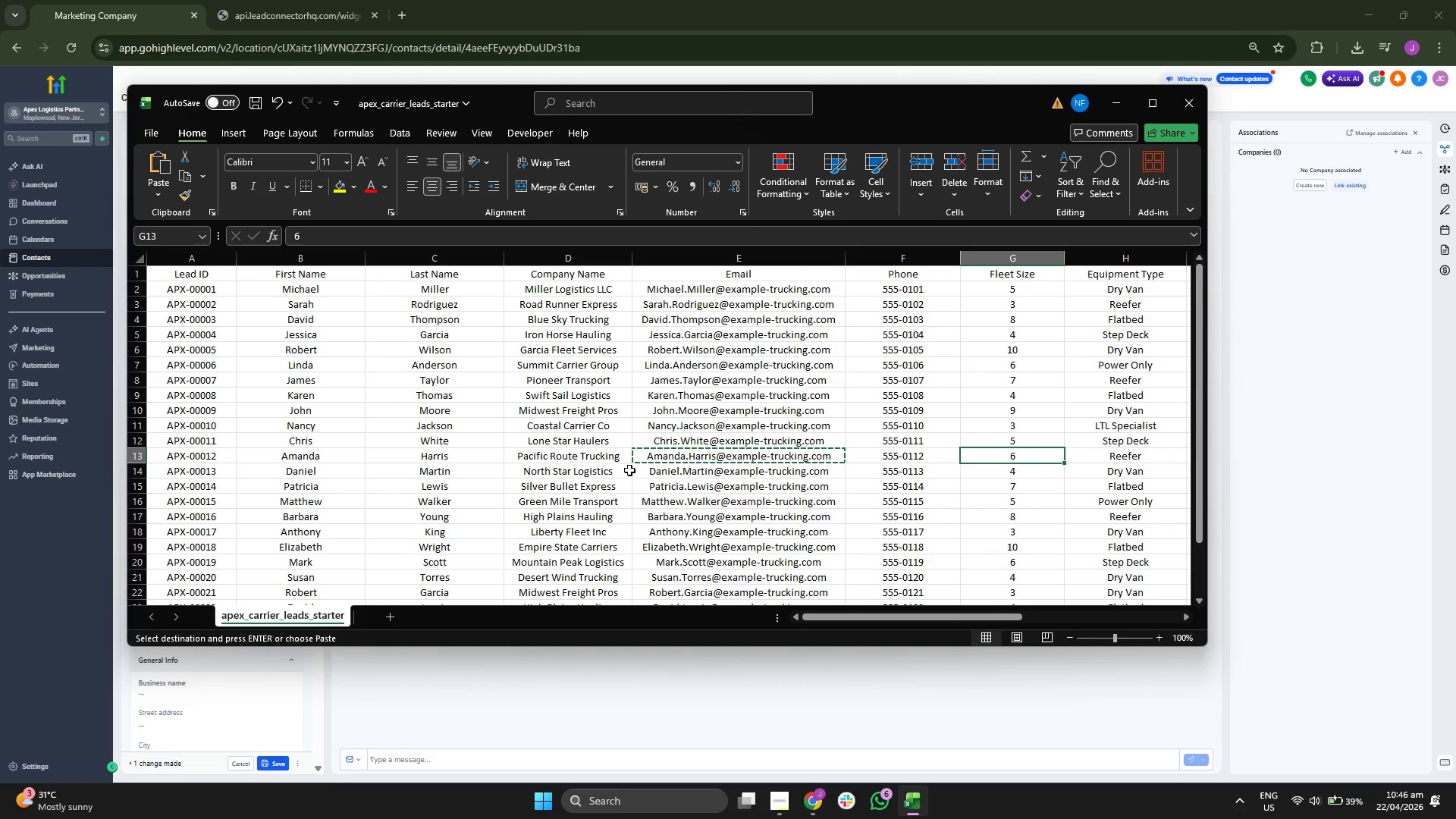 
key(ArrowLeft)
 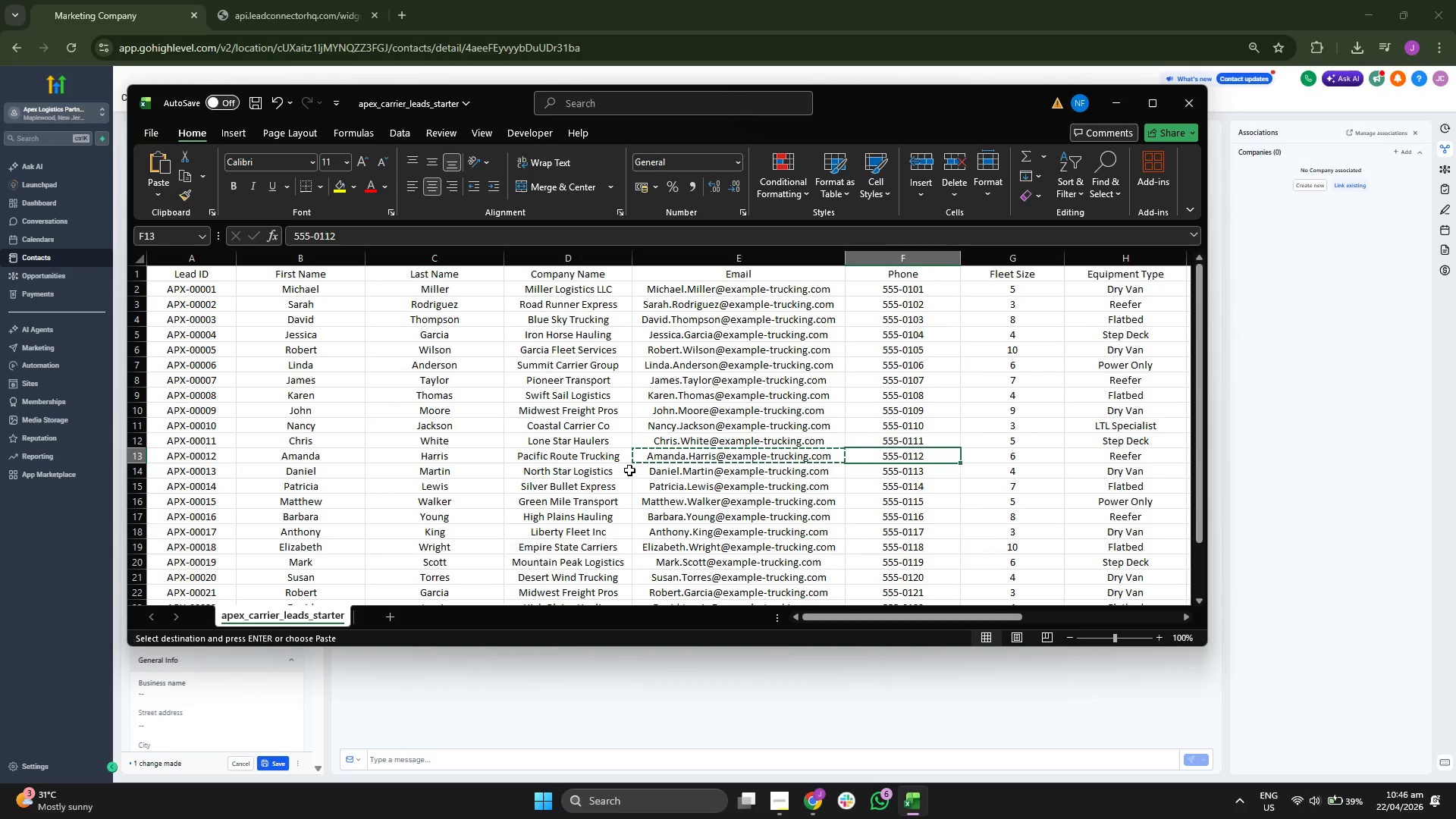 
key(ArrowLeft)
 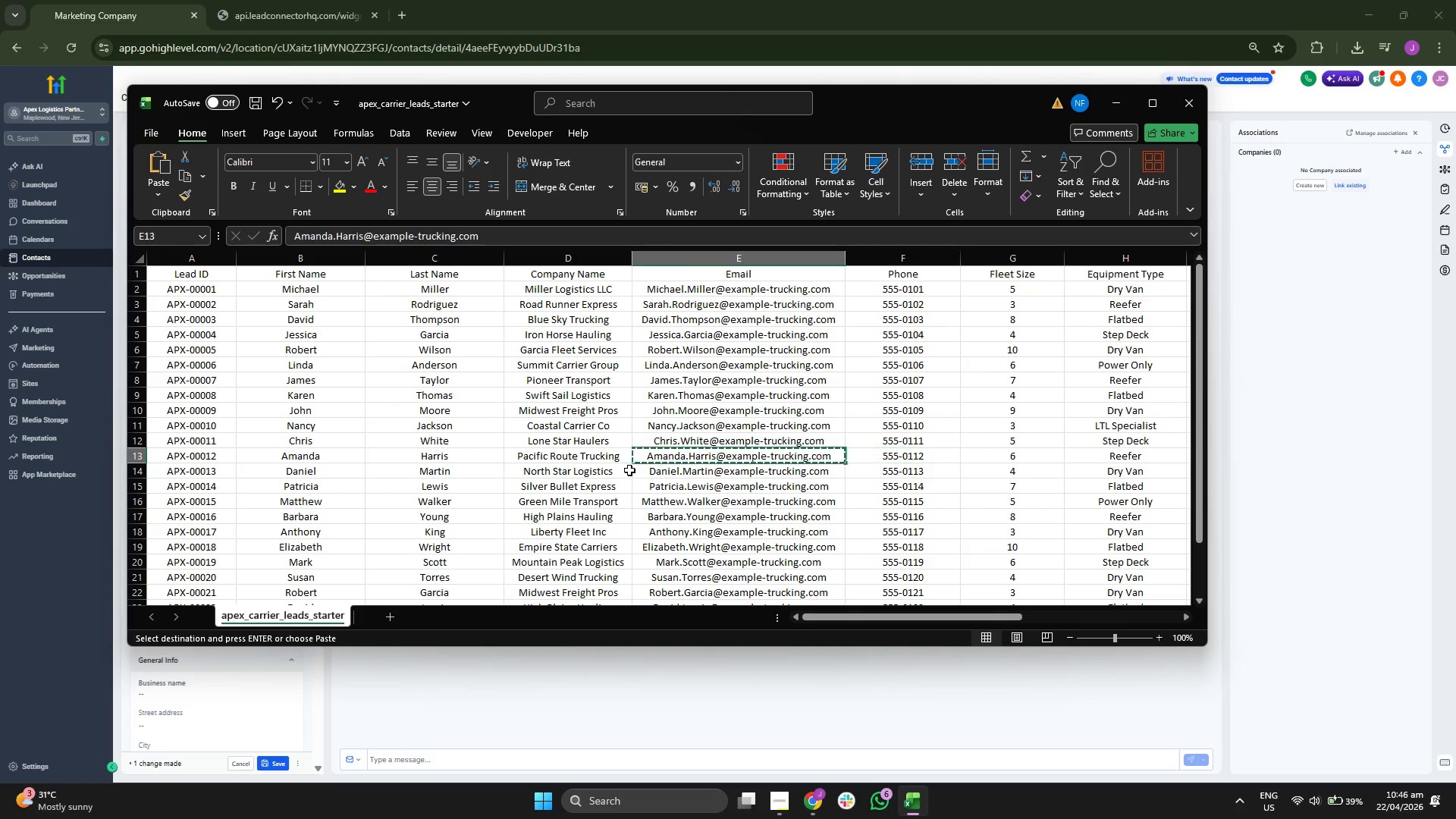 
key(ArrowLeft)
 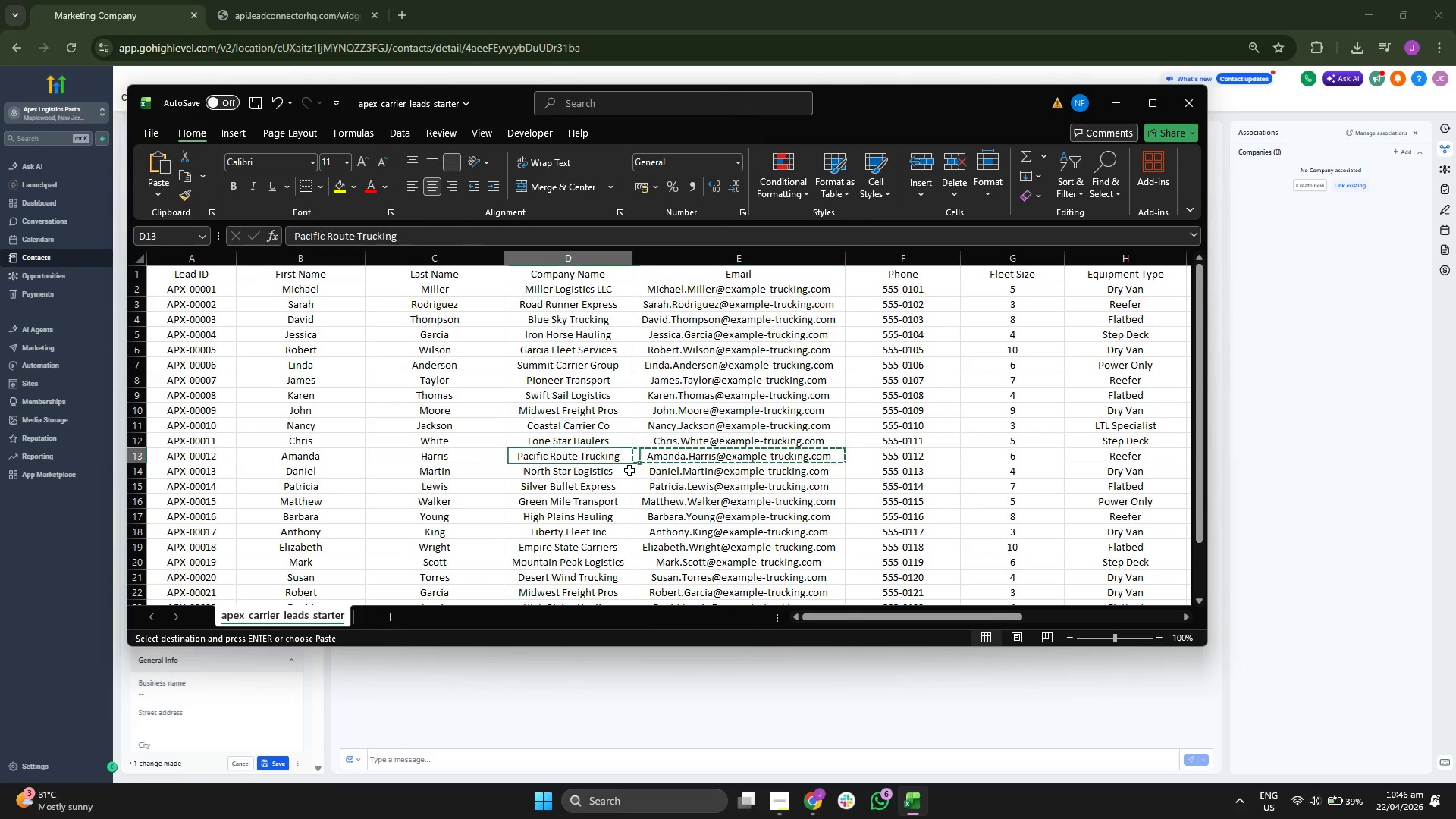 
key(ArrowLeft)
 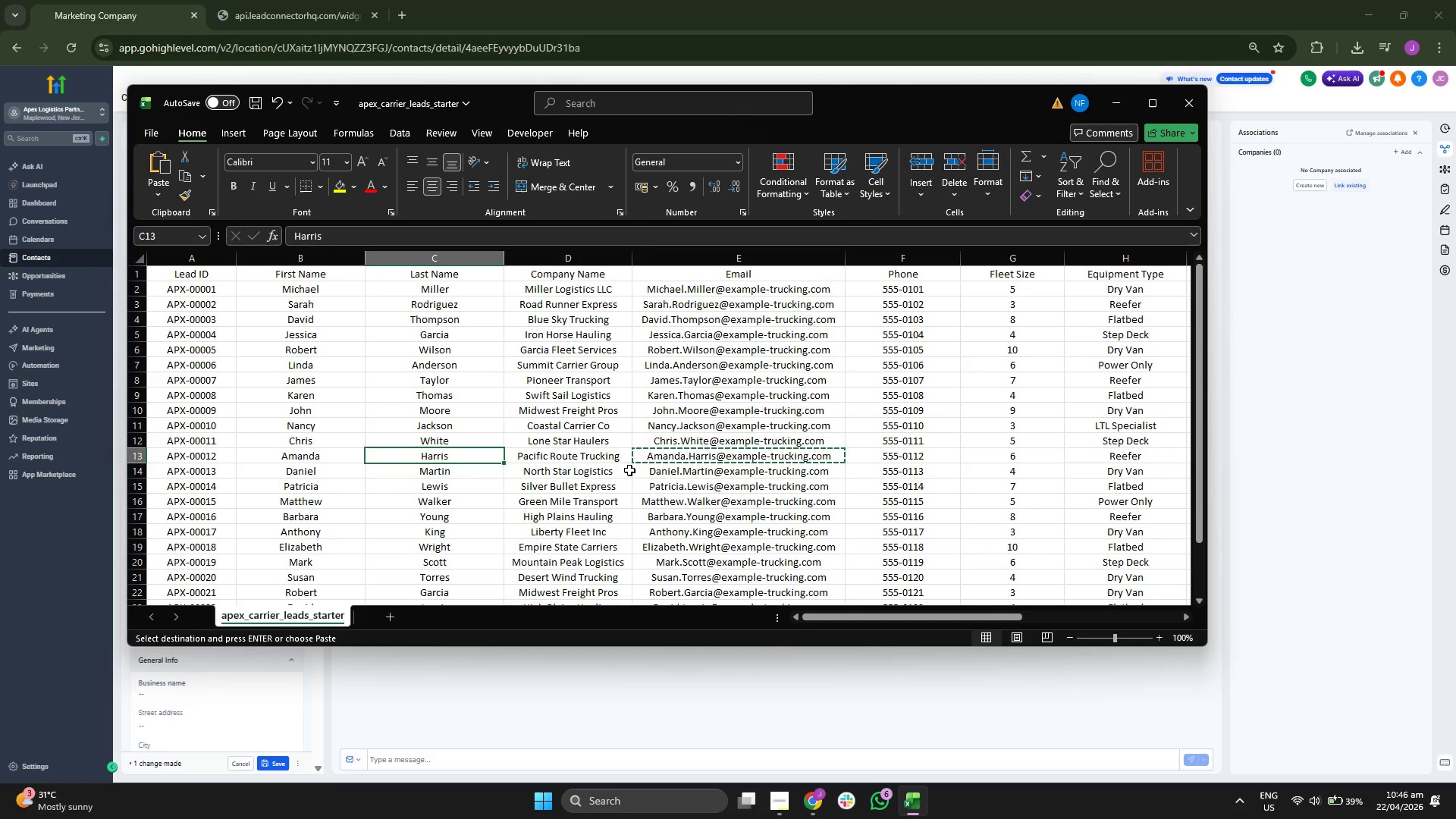 
key(ArrowRight)
 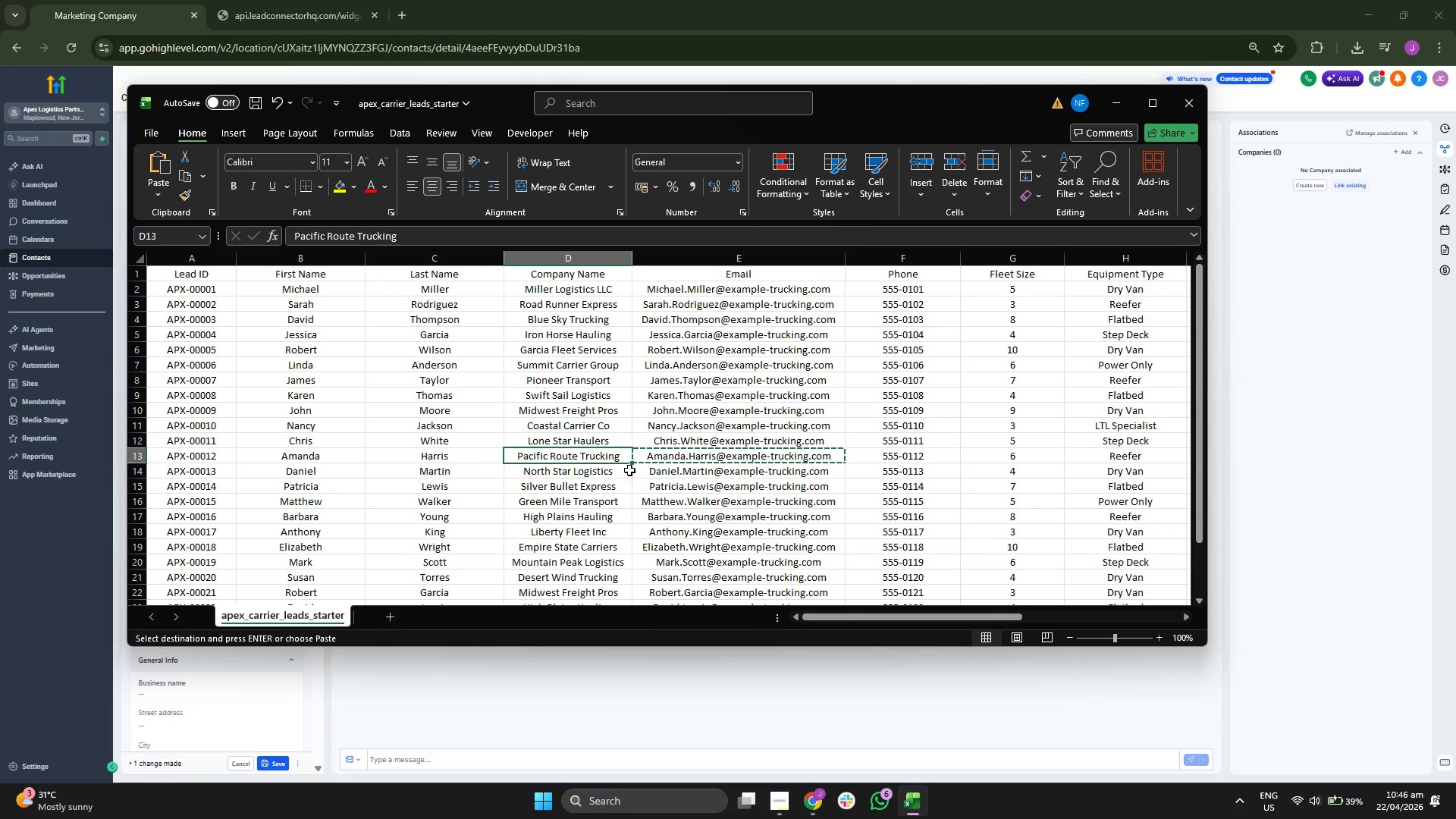 
key(Control+C)
 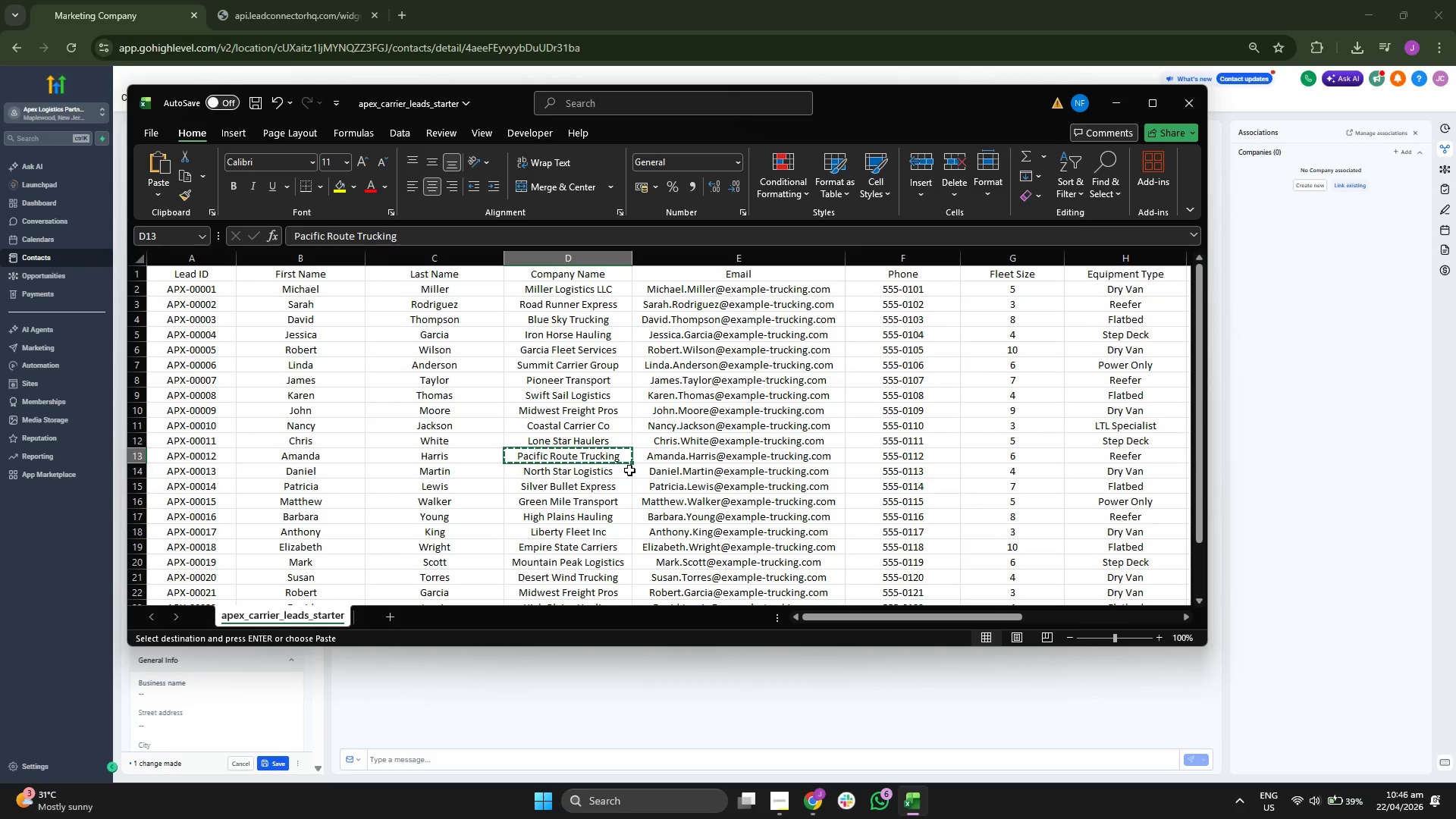 
key(ArrowRight)
 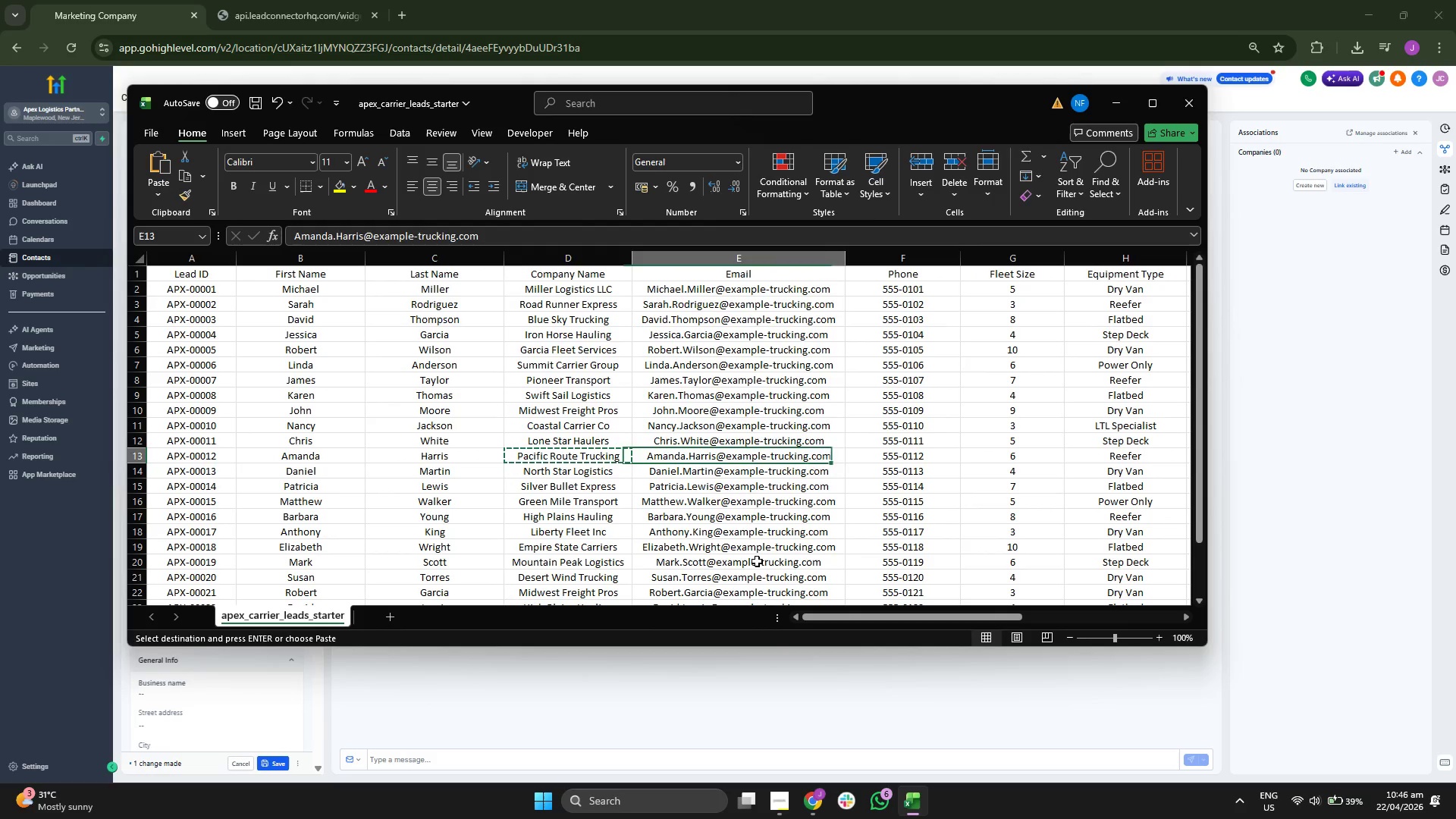 
key(ArrowRight)
 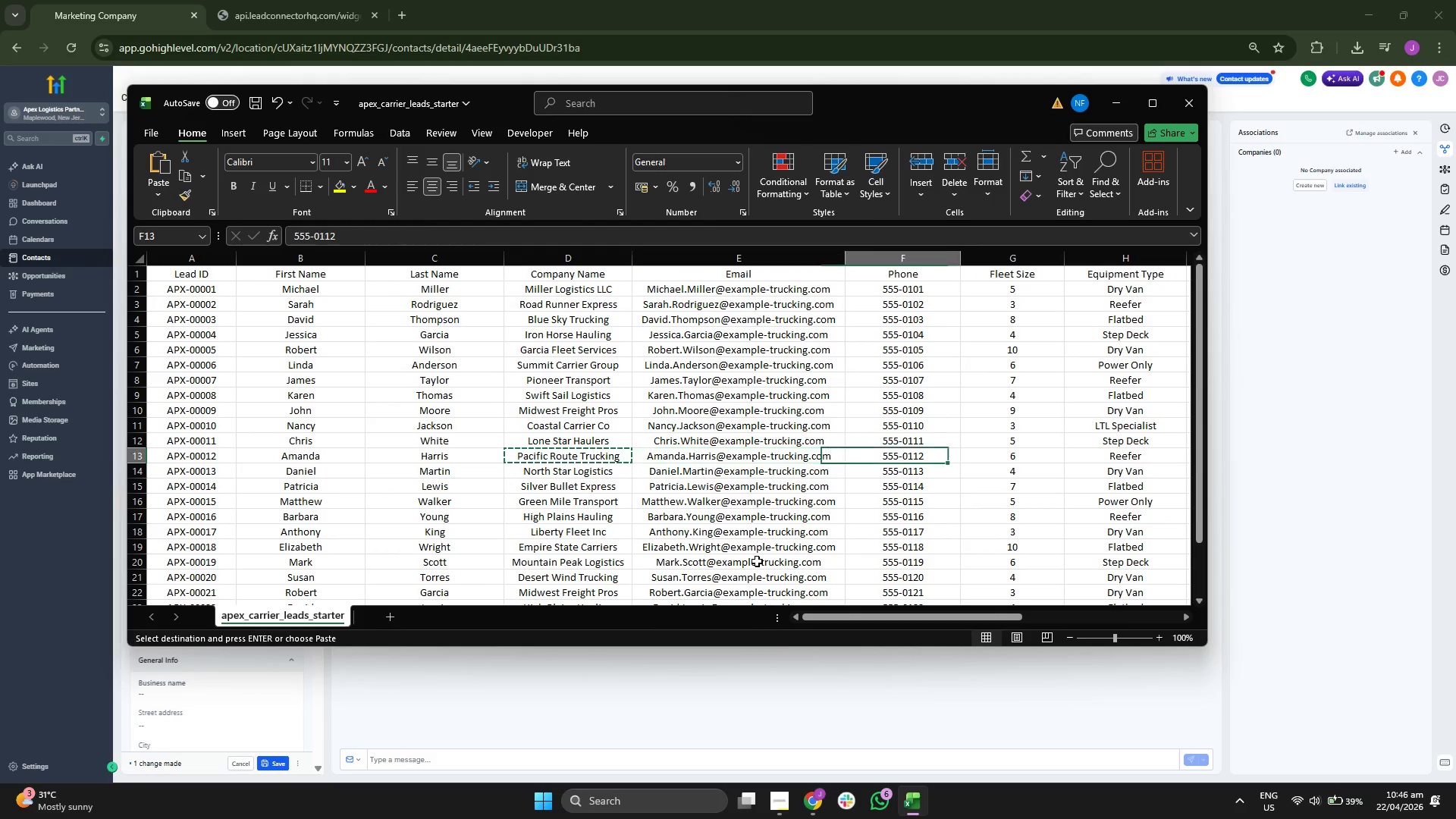 
key(ArrowRight)
 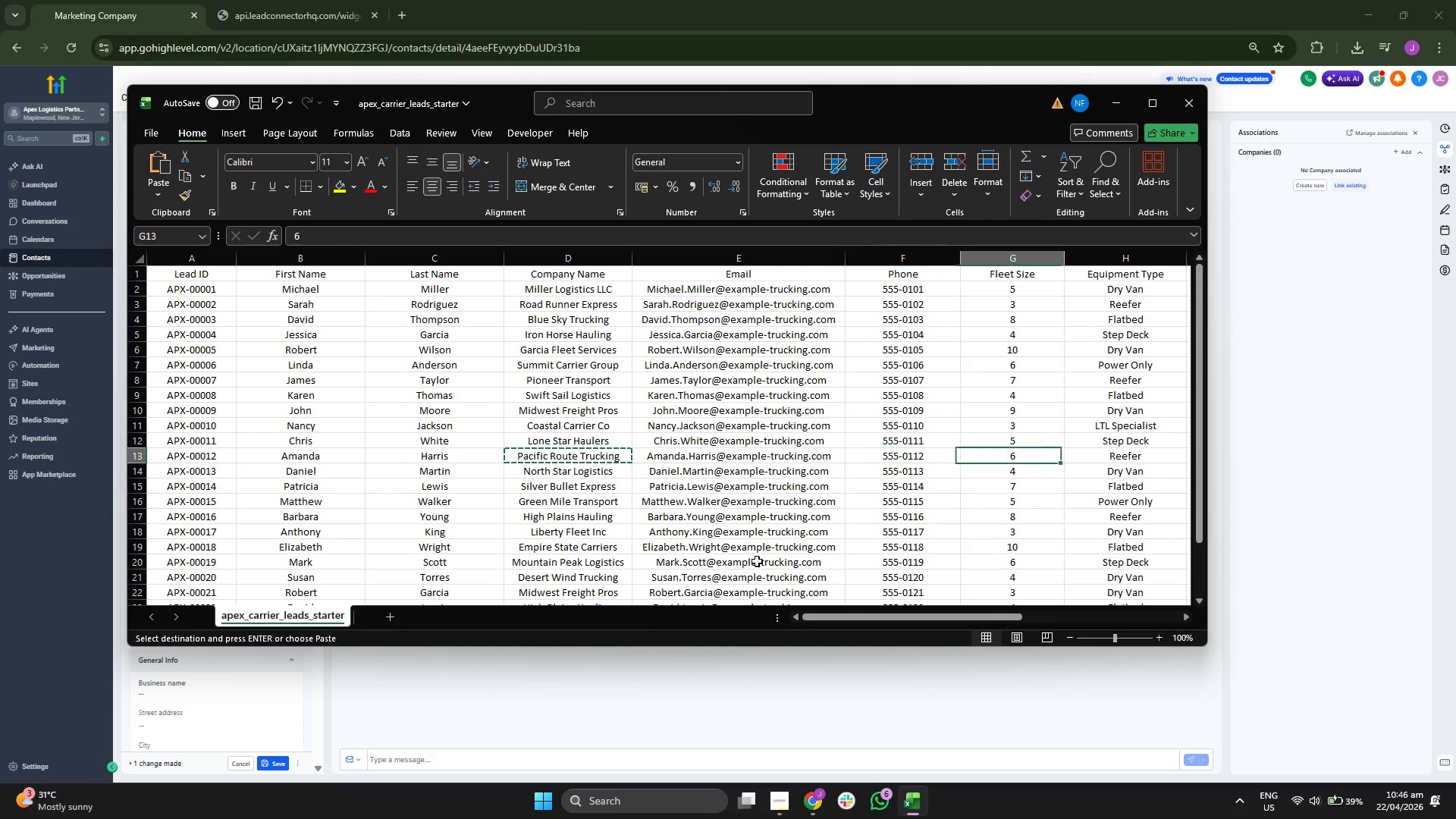 
key(ArrowRight)
 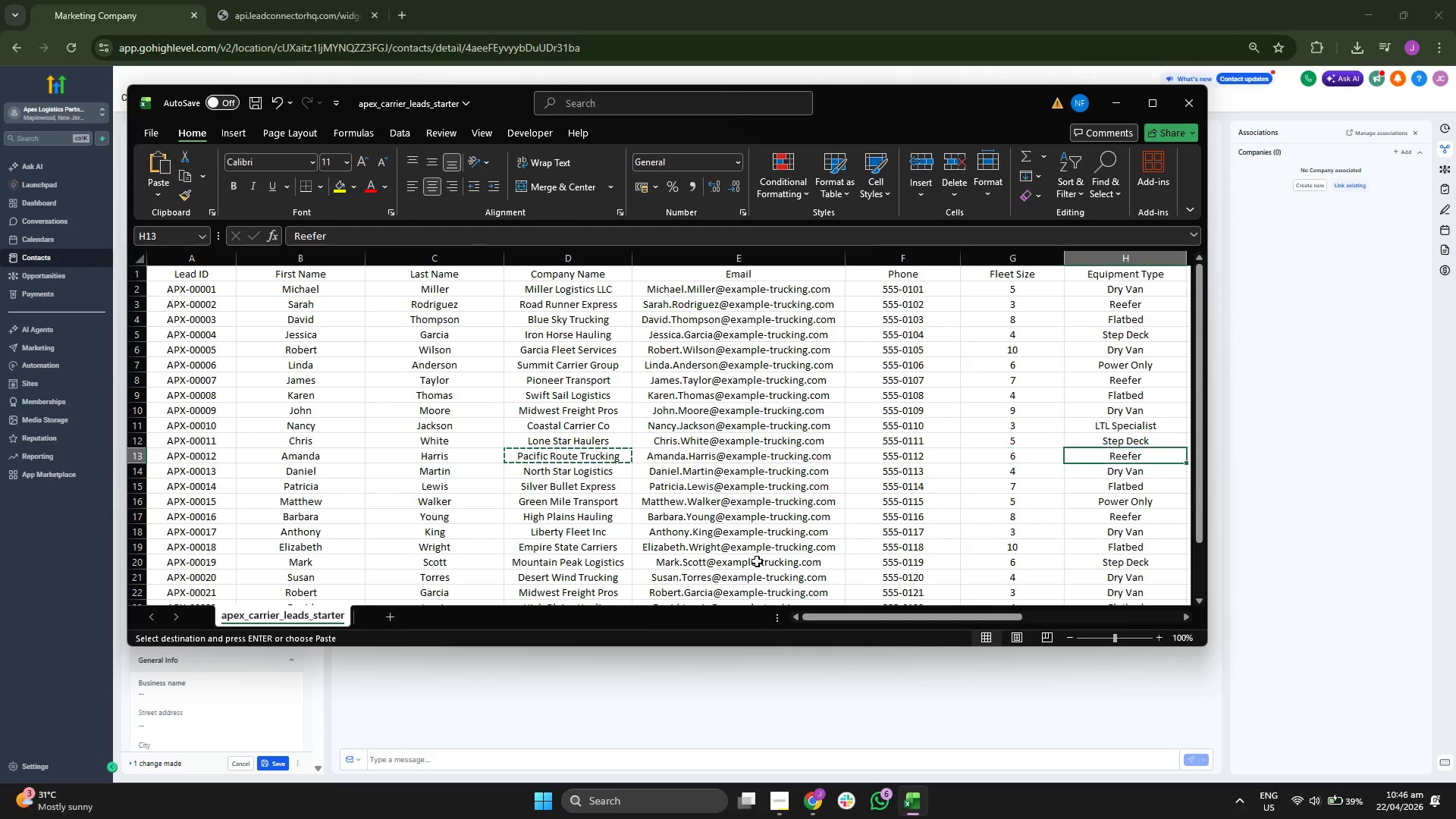 
key(ArrowRight)
 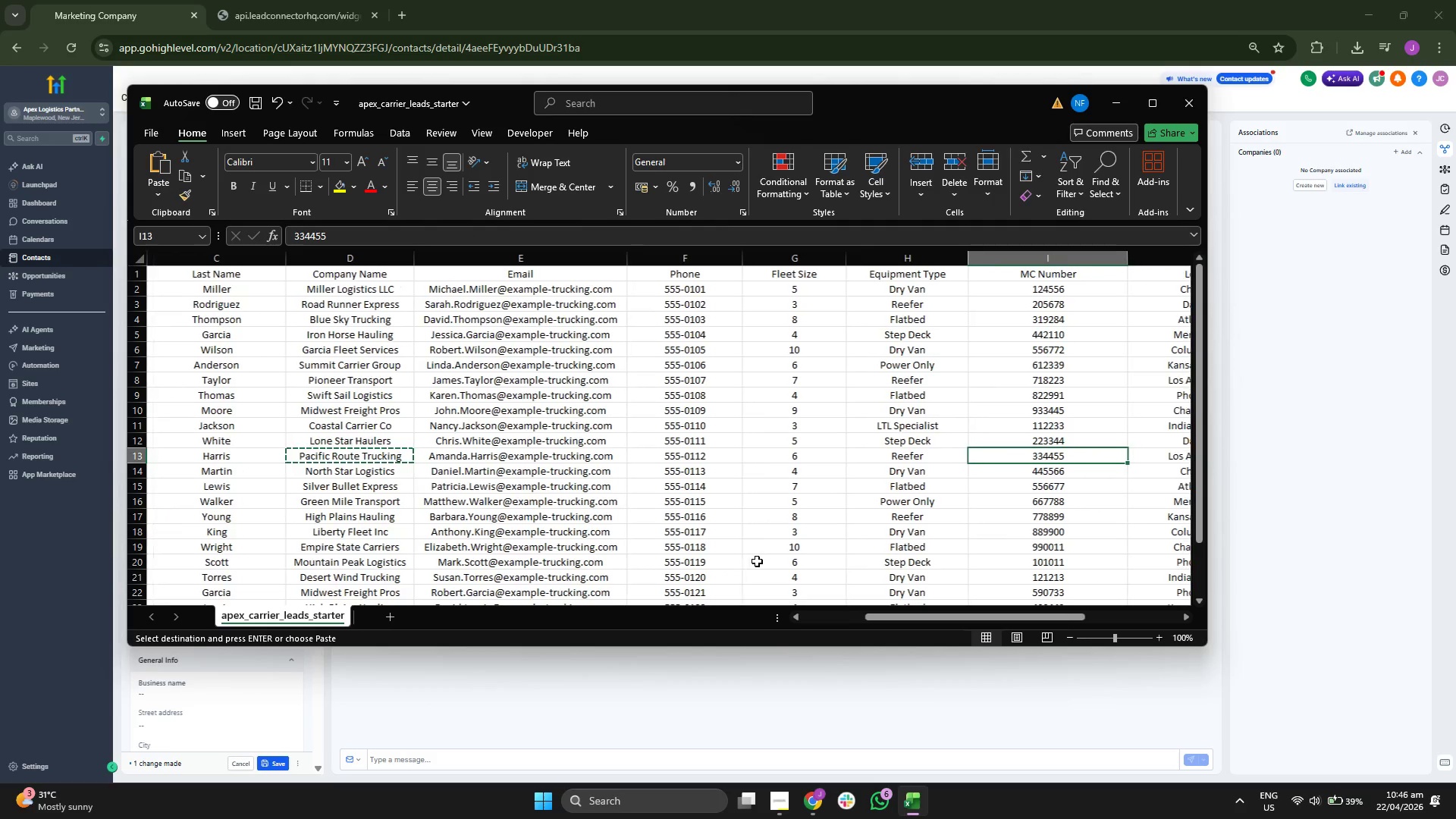 
key(ArrowRight)
 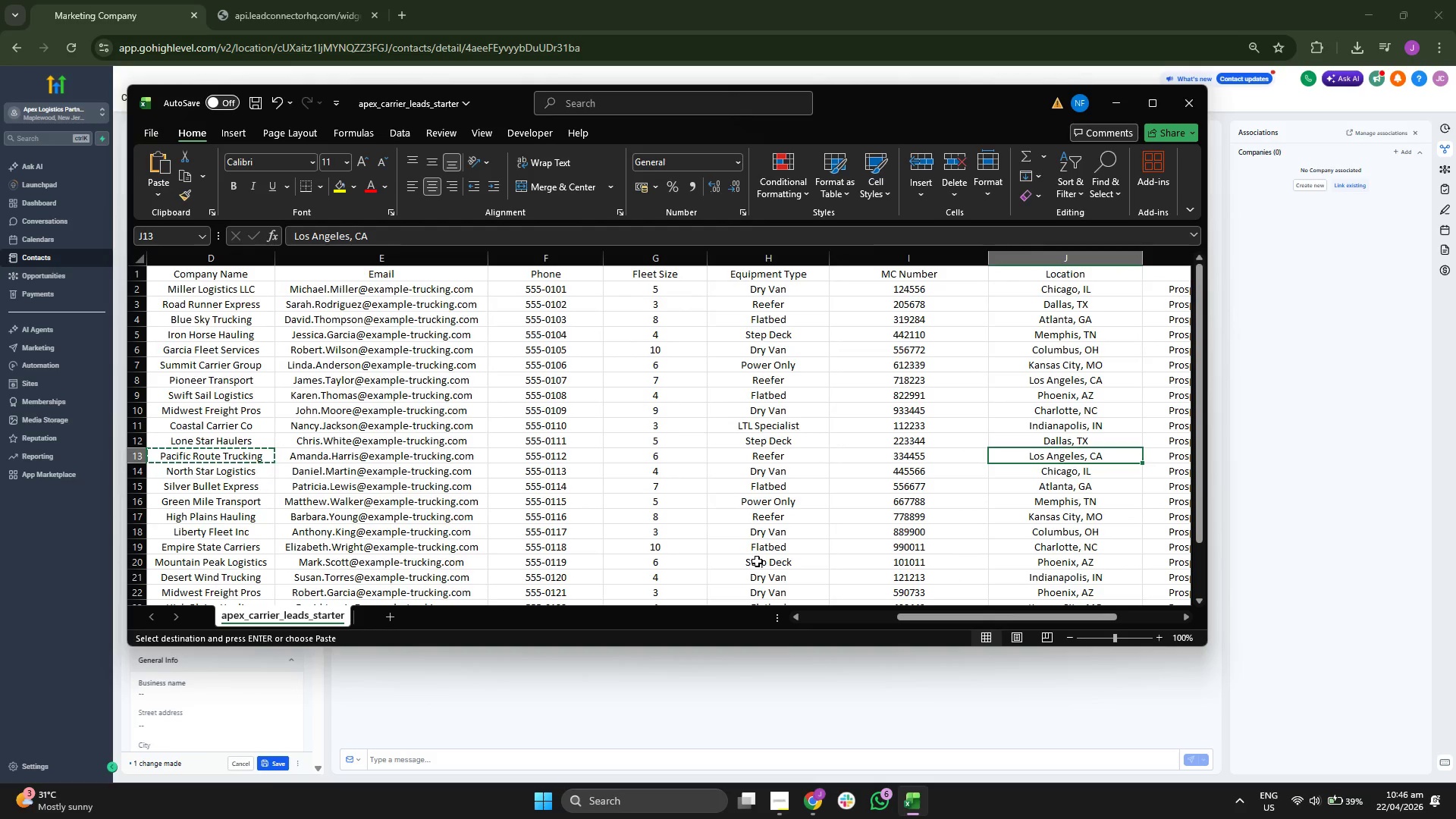 
key(ArrowLeft)
 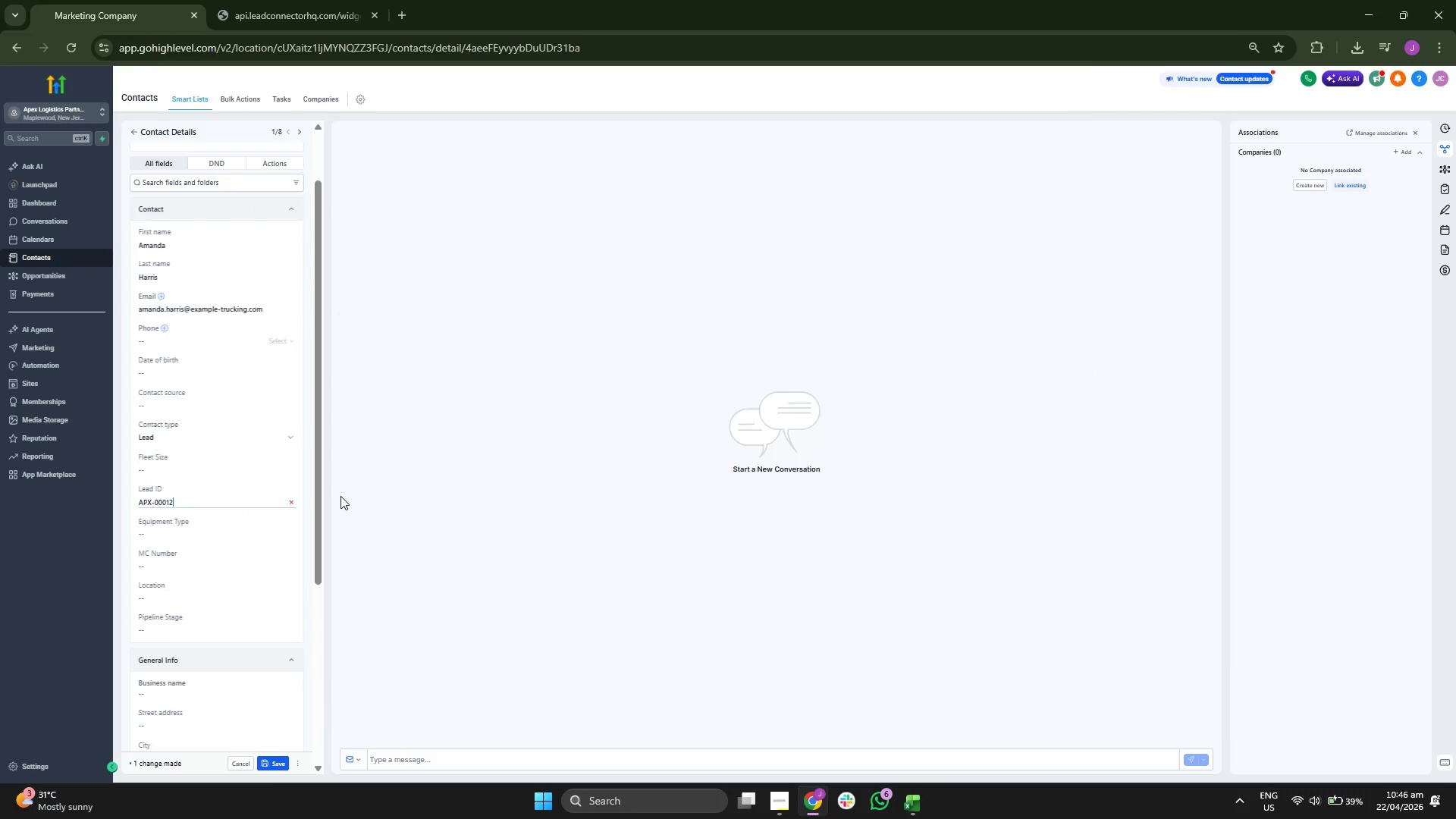 
left_click([211, 535])
 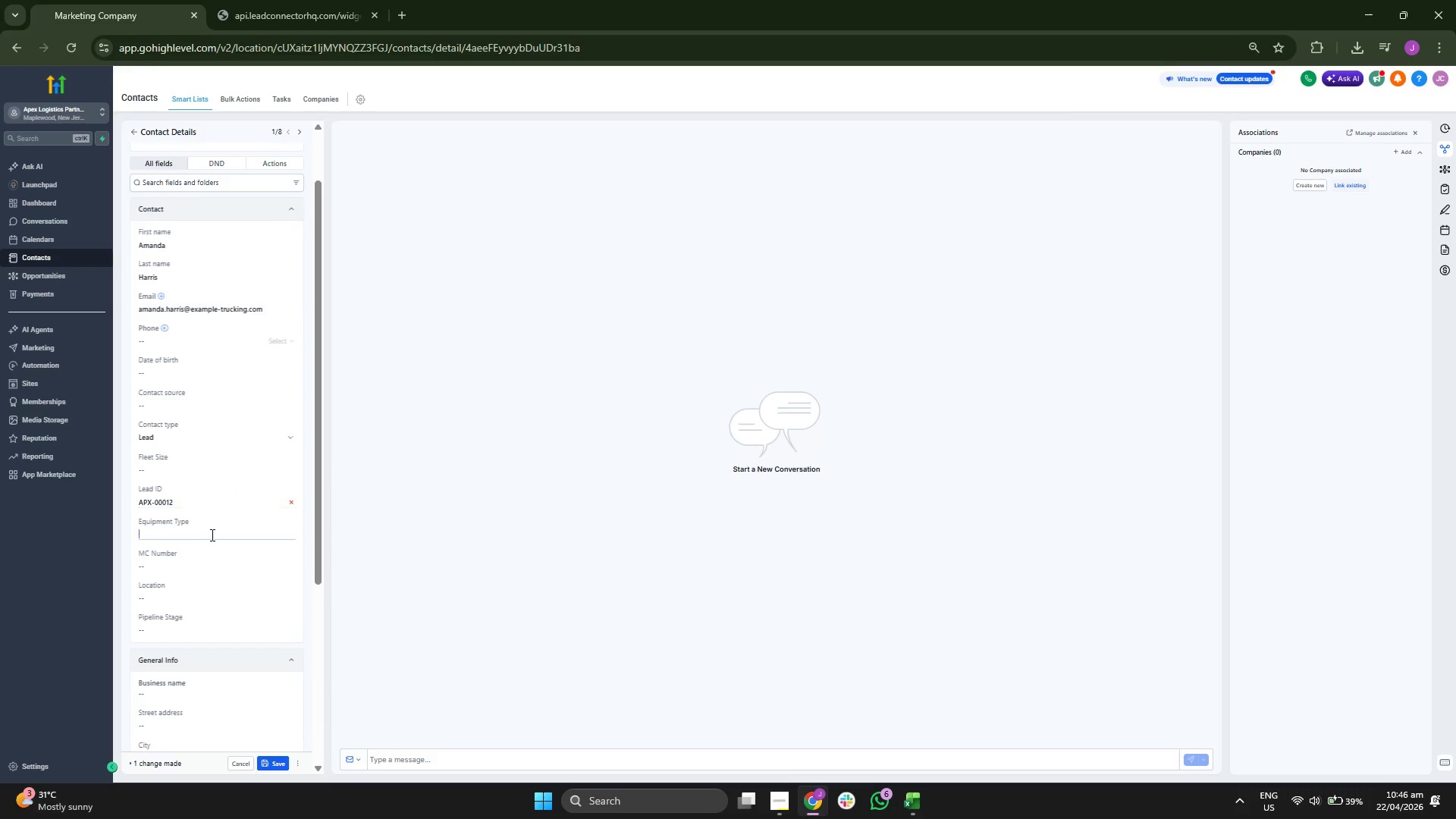 
key(Control+ControlLeft)
 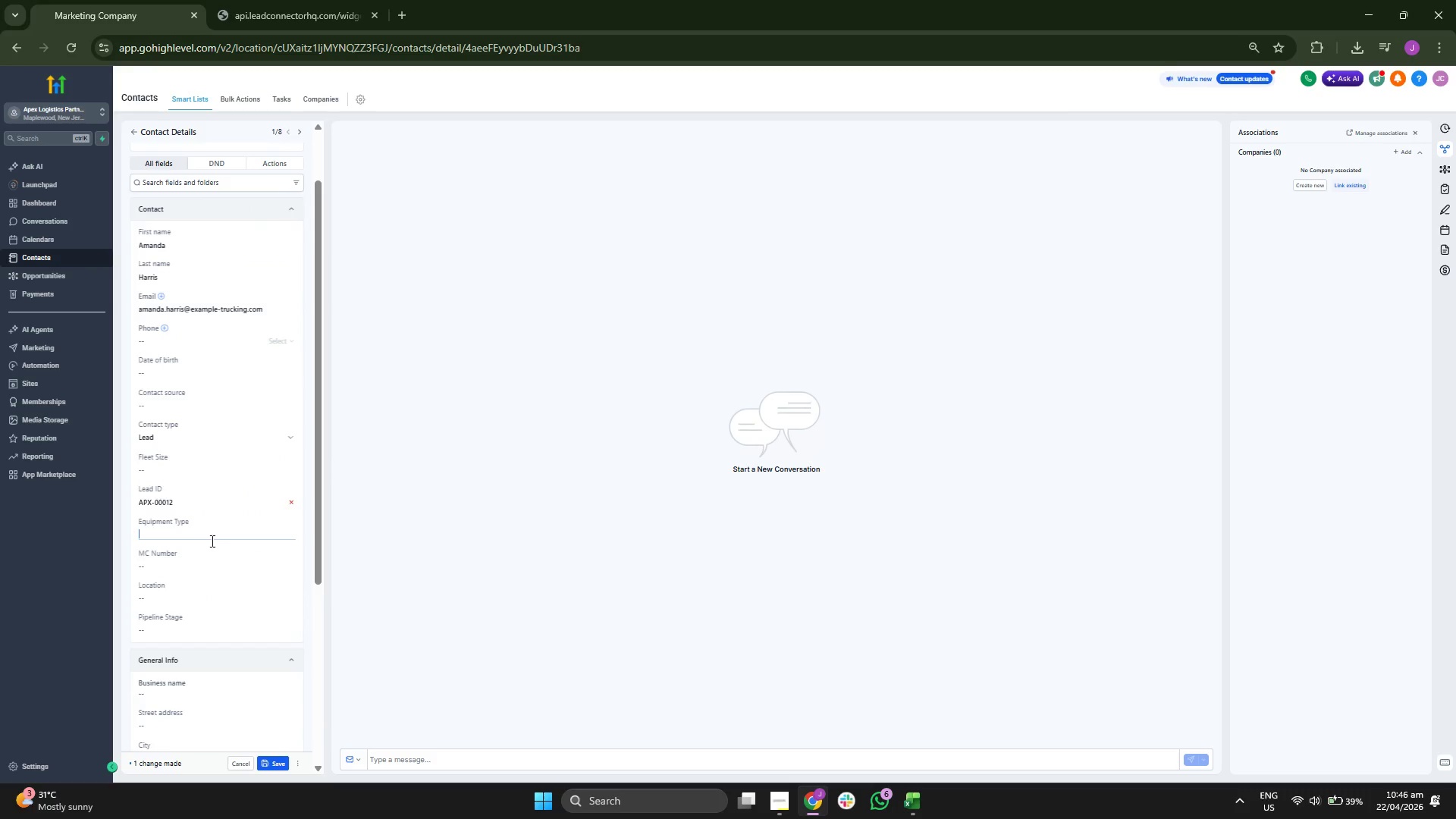 
key(Control+V)
 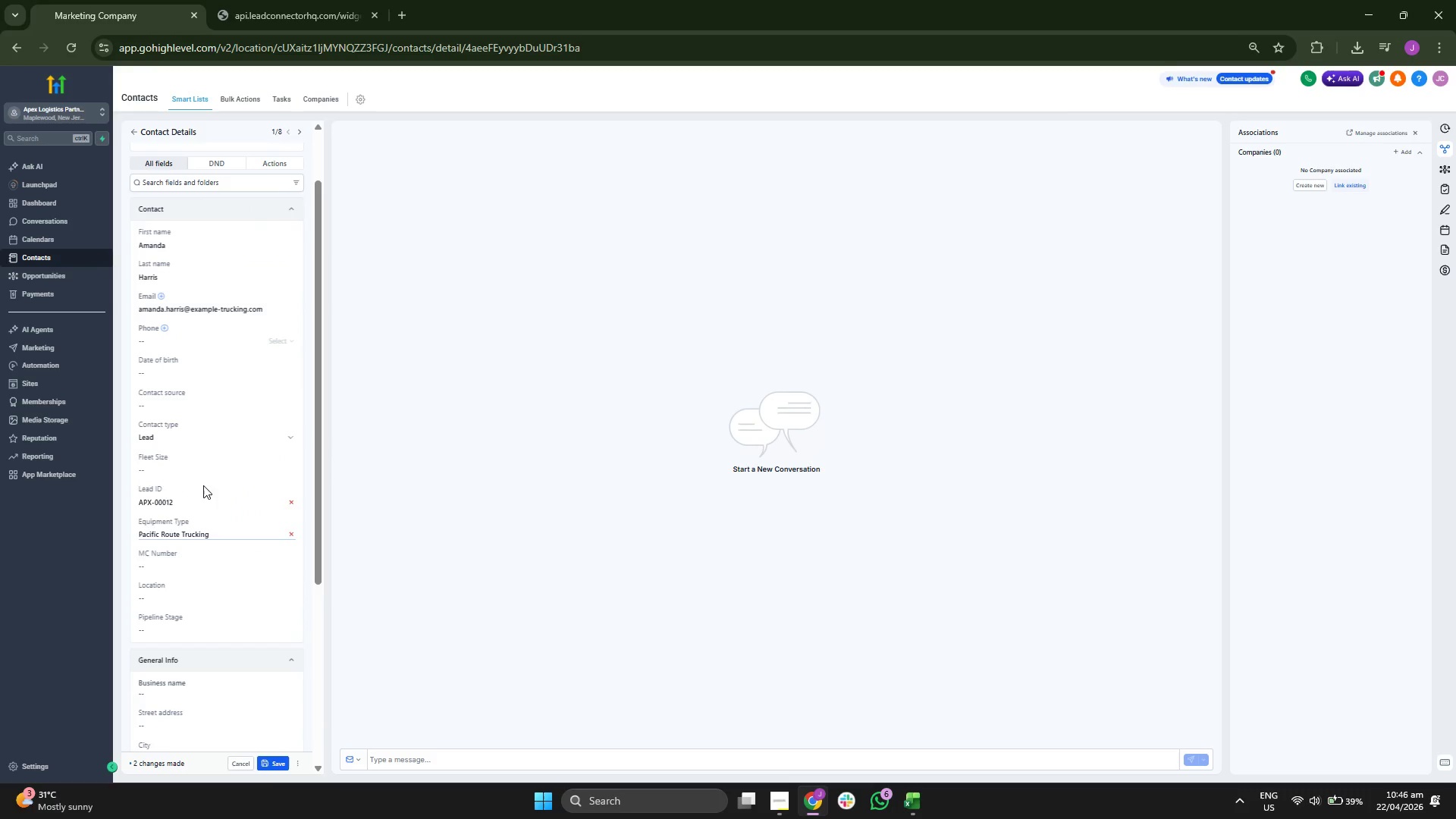 
left_click([204, 474])
 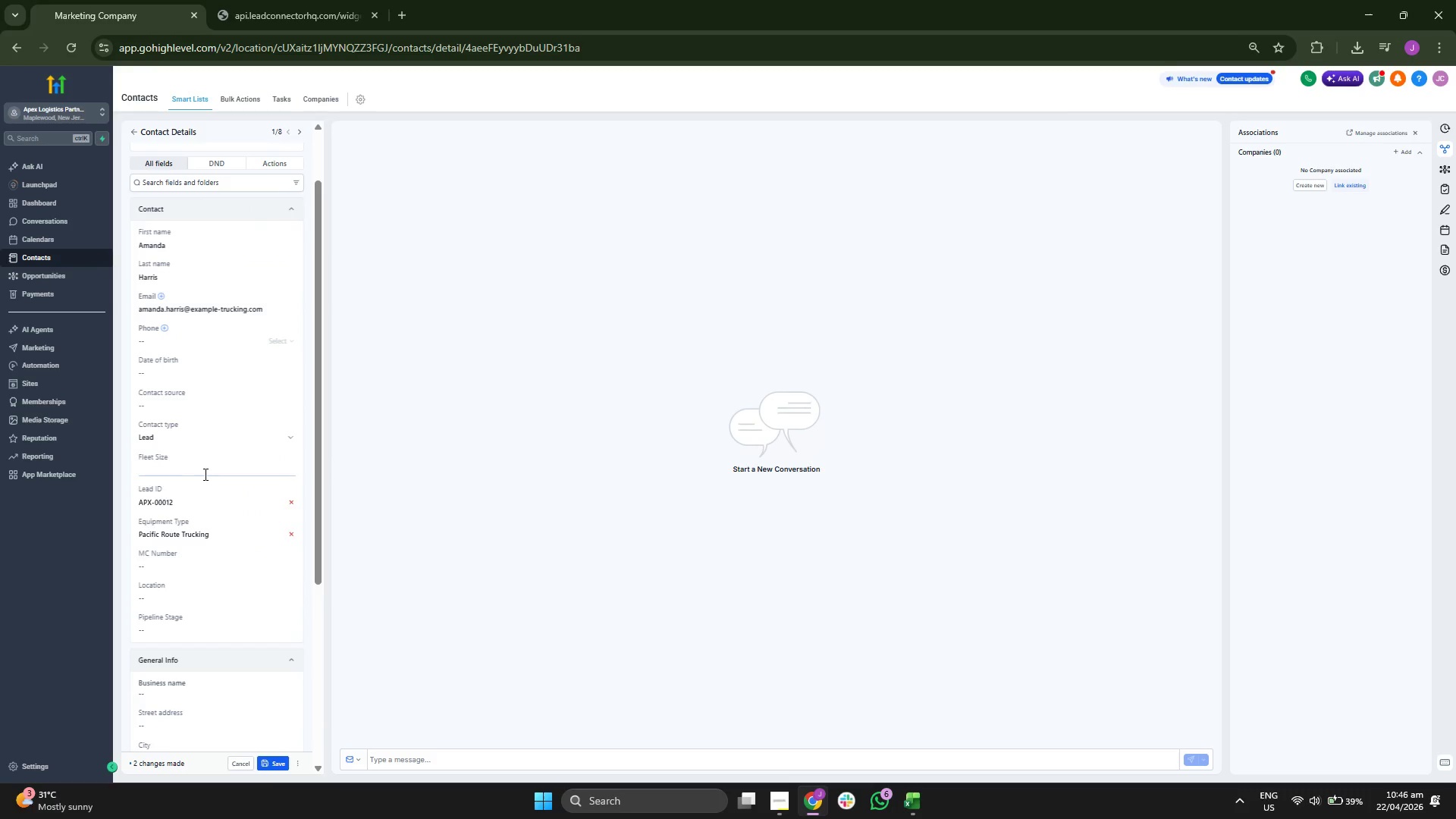 
key(6)
 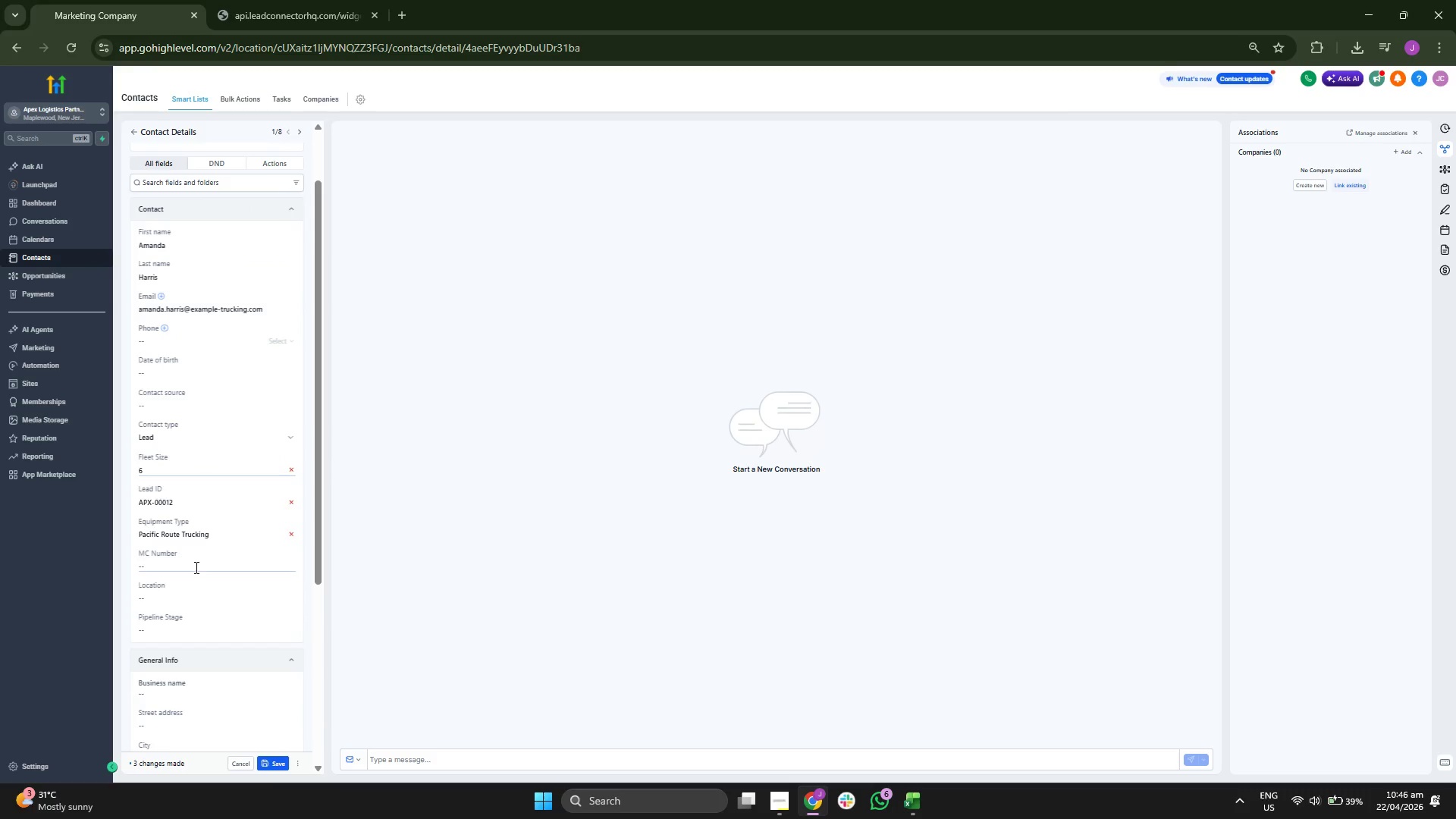 
left_click([196, 595])
 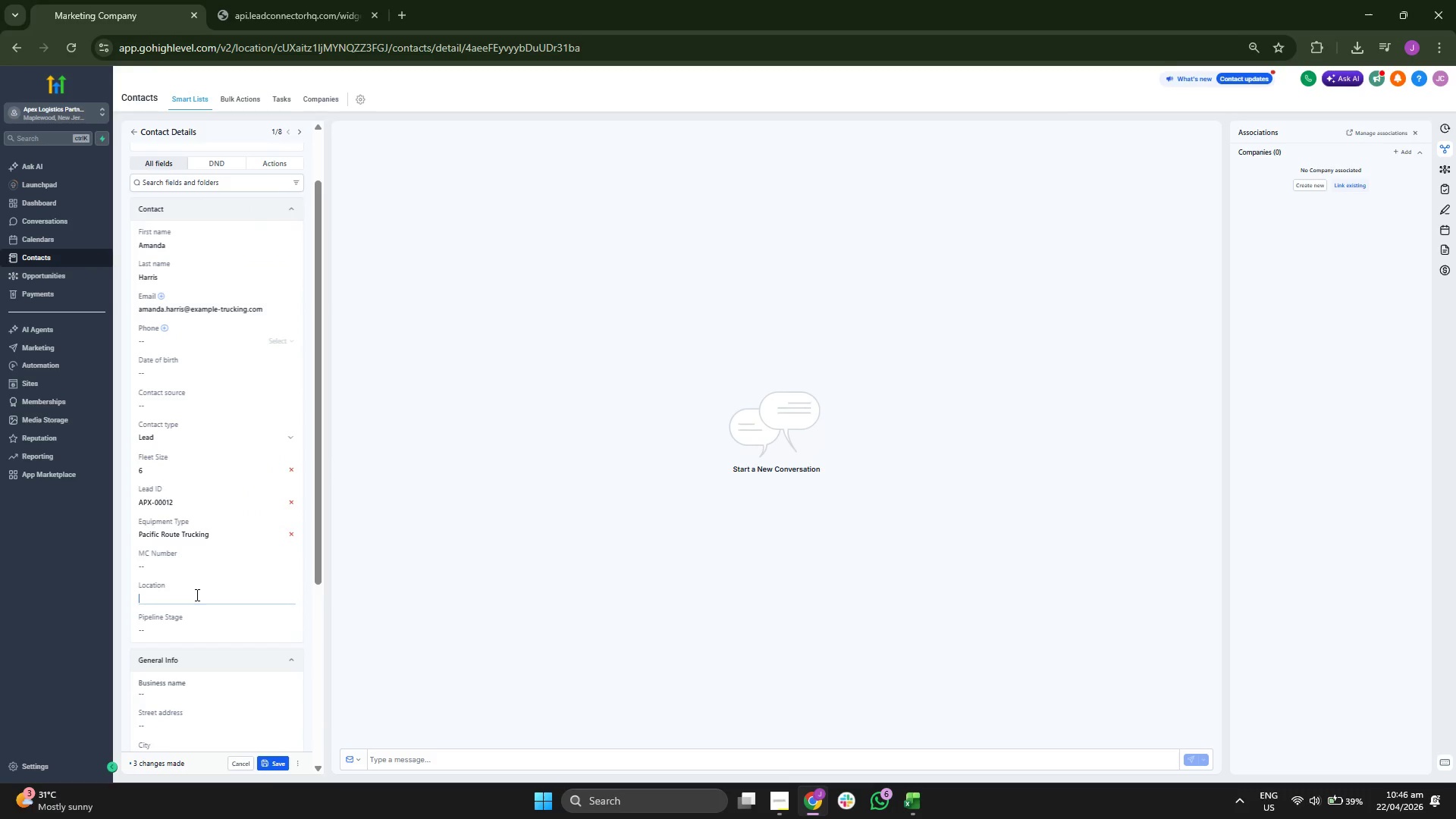 
type(lON)
key(Backspace)
key(Backspace)
key(Backspace)
type(lo)
key(Backspace)
key(Backspace)
type(Long)
key(Backspace)
key(Backspace)
type(s Angeles, CA)
 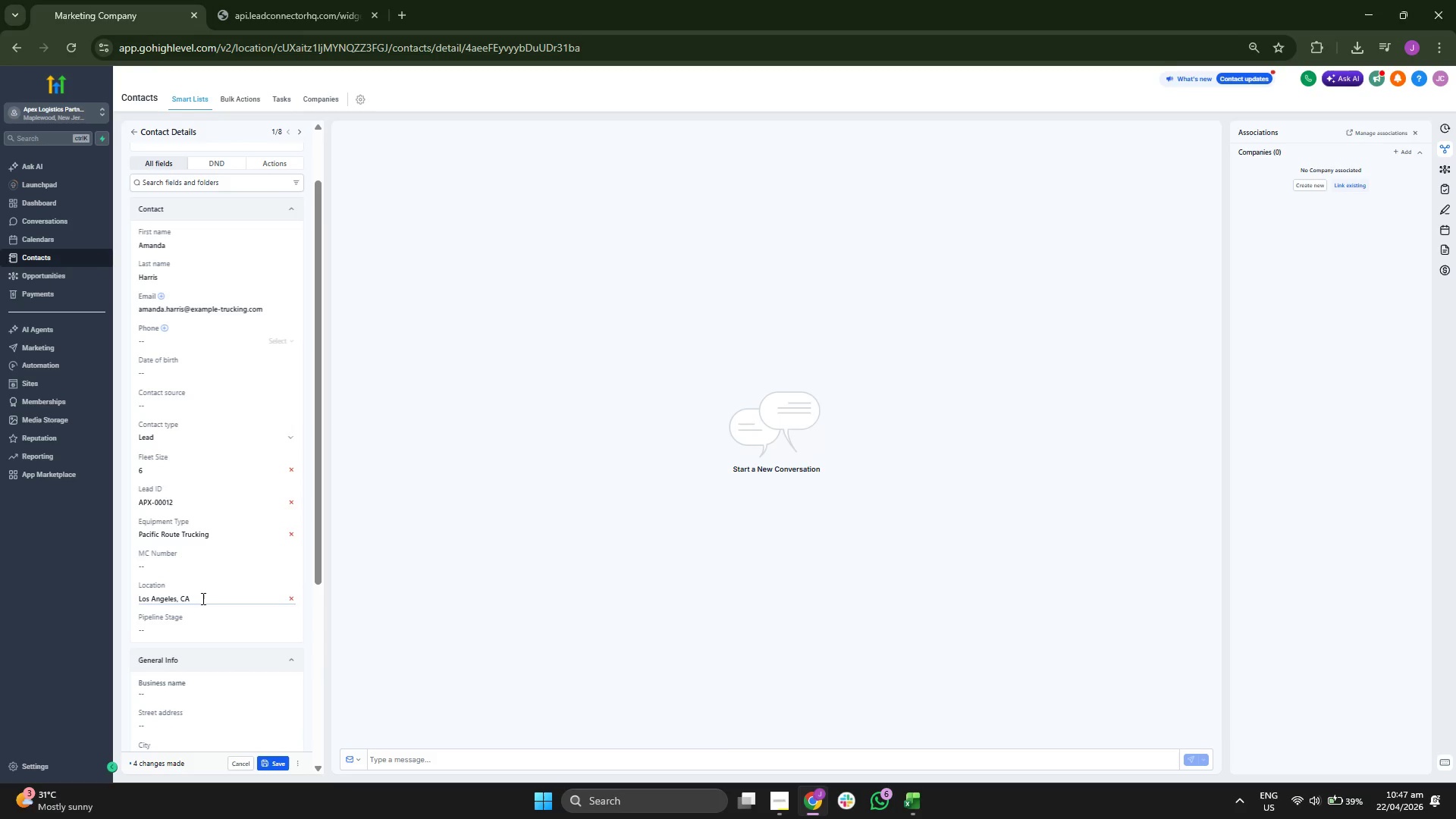 
left_click([204, 634])
 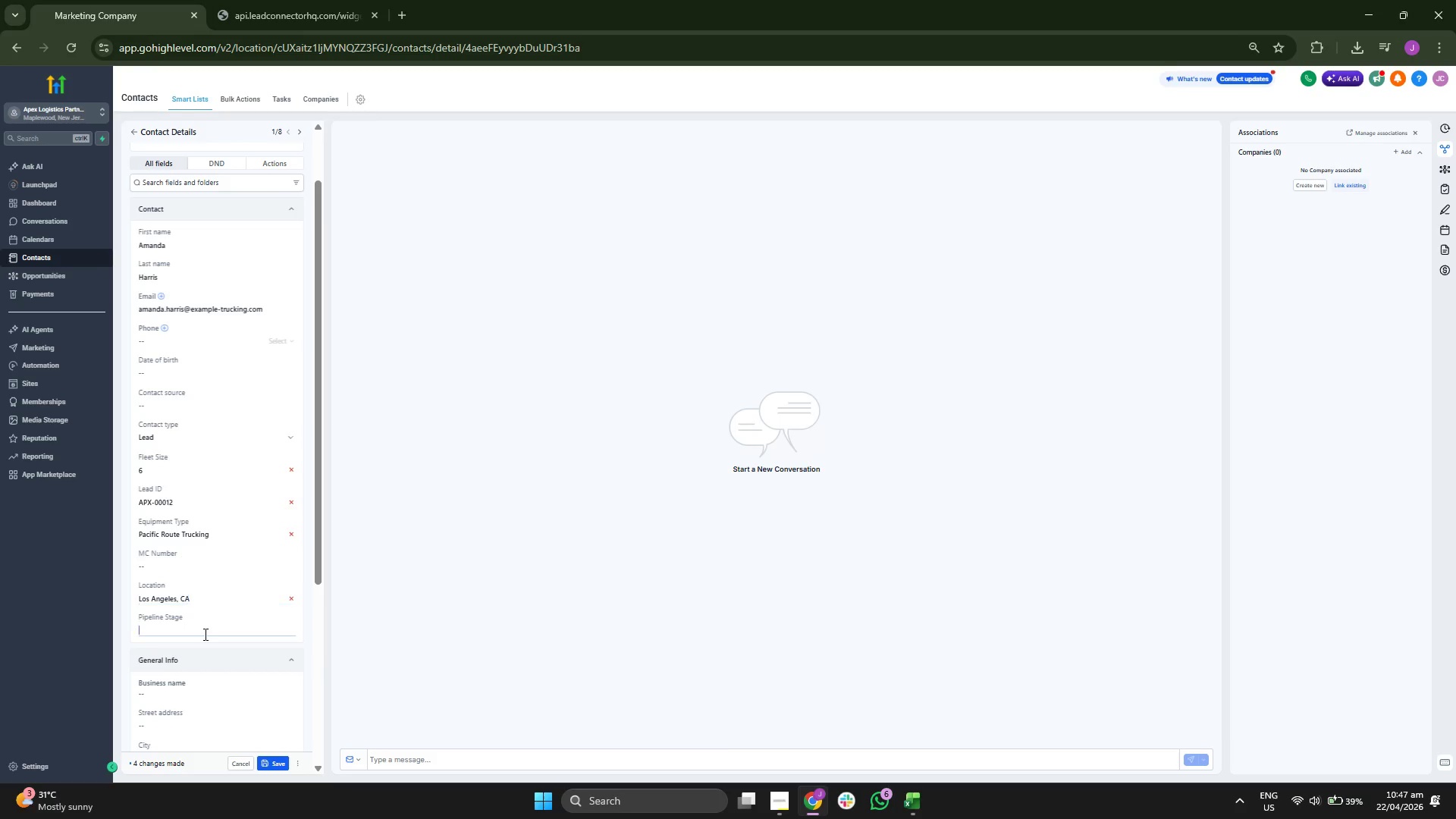 
type(Coldo utreach)
 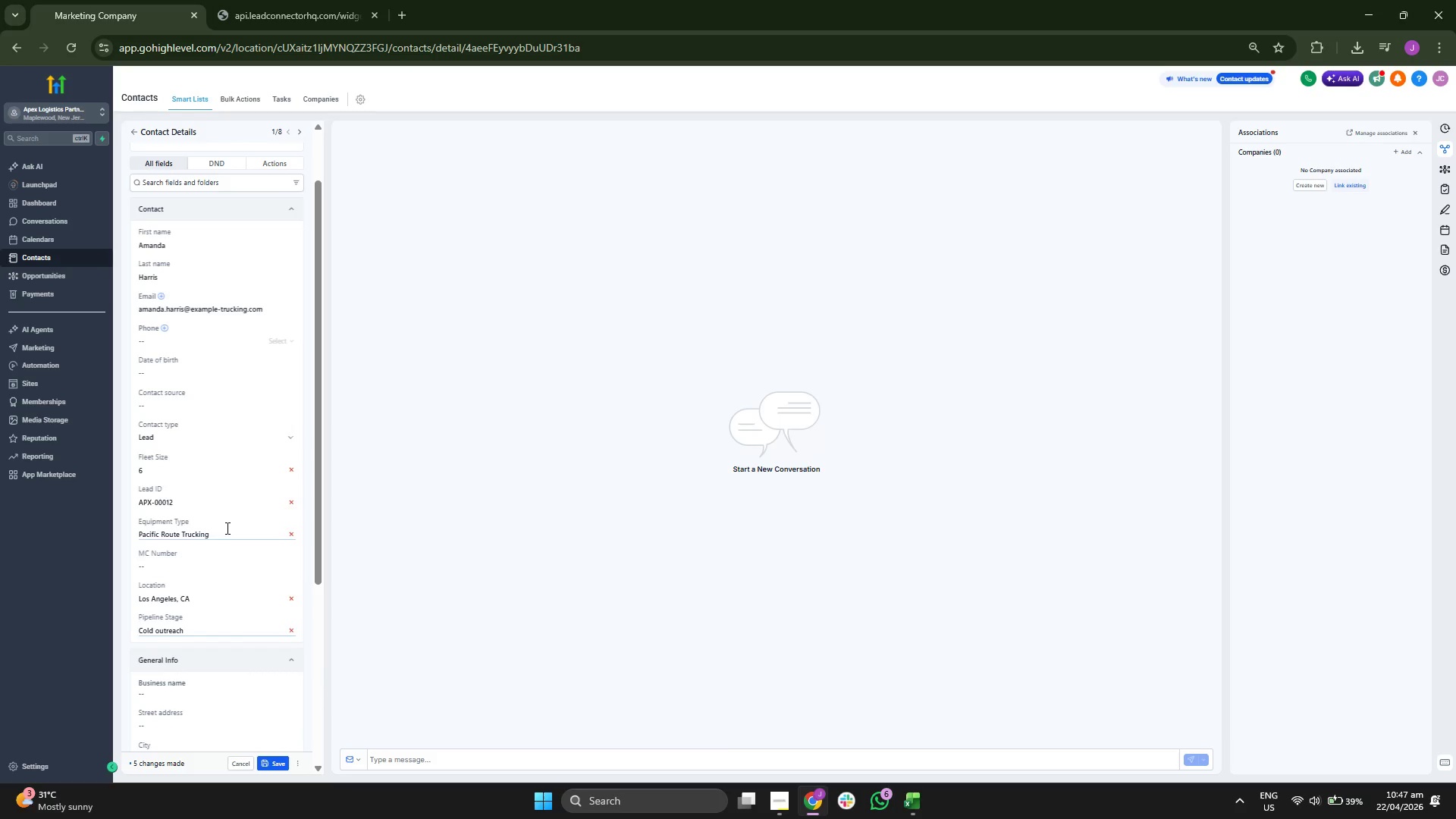 
double_click([227, 535])
 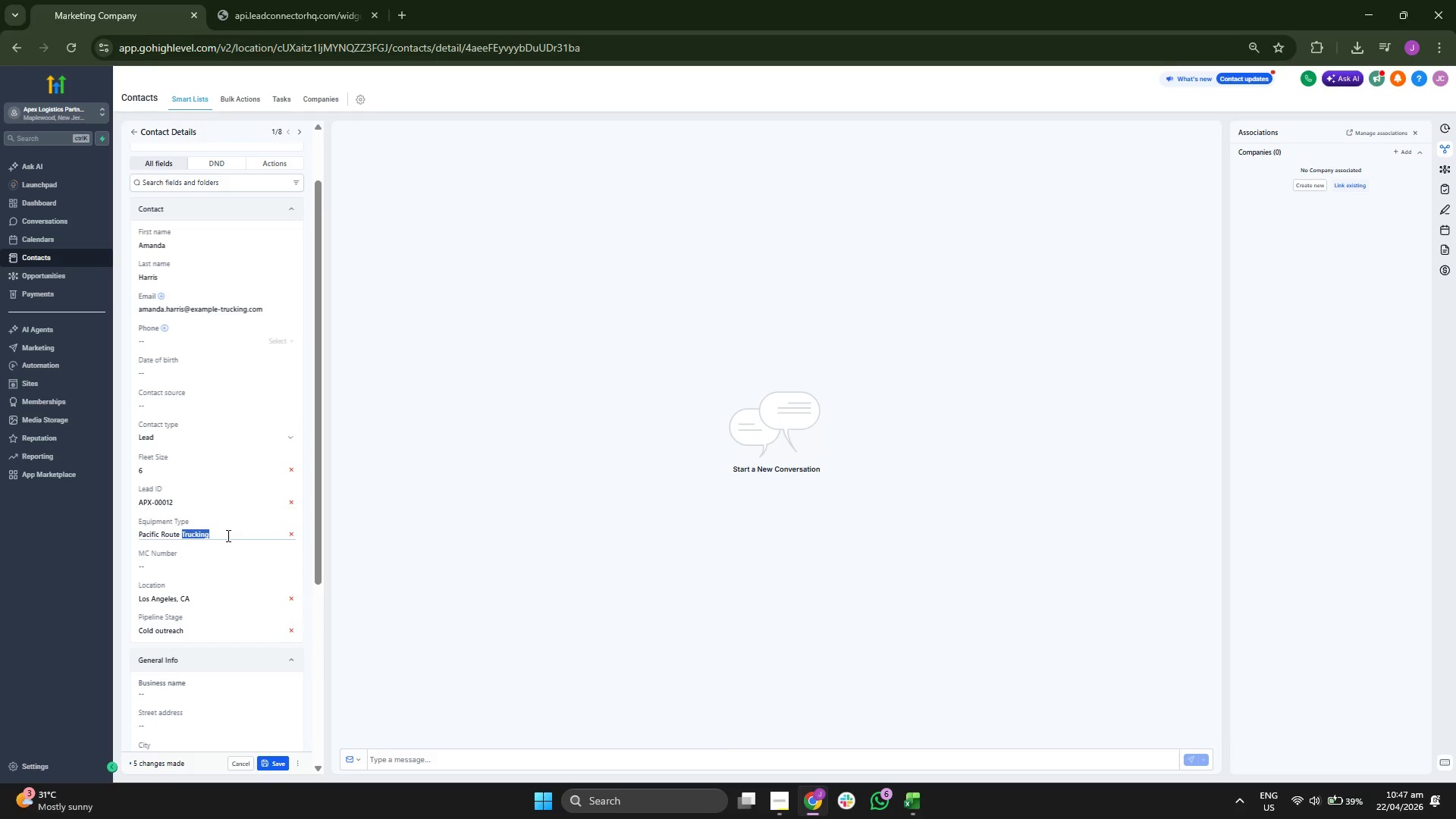 
triple_click([227, 535])
 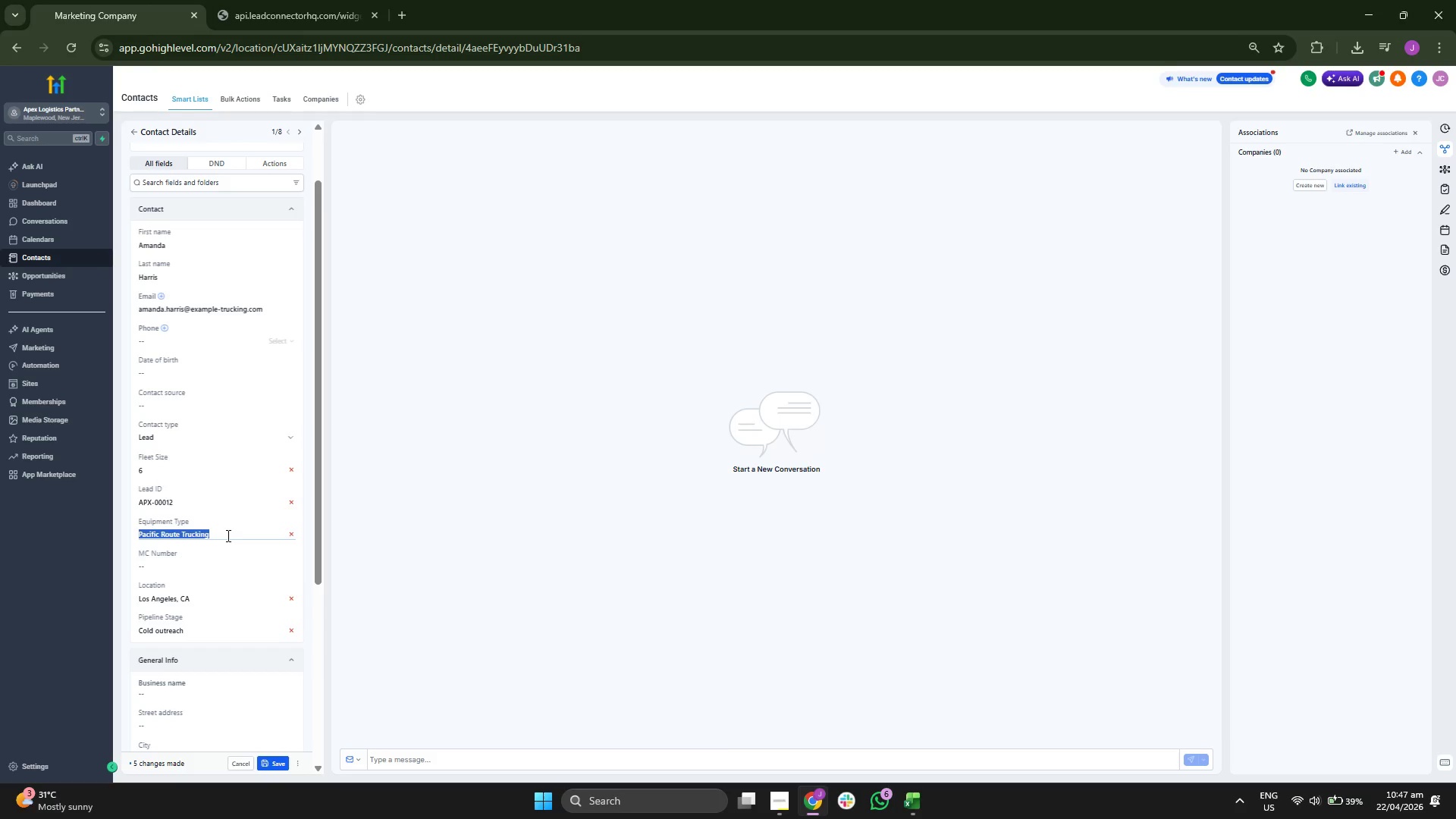 
key(Control+ControlLeft)
 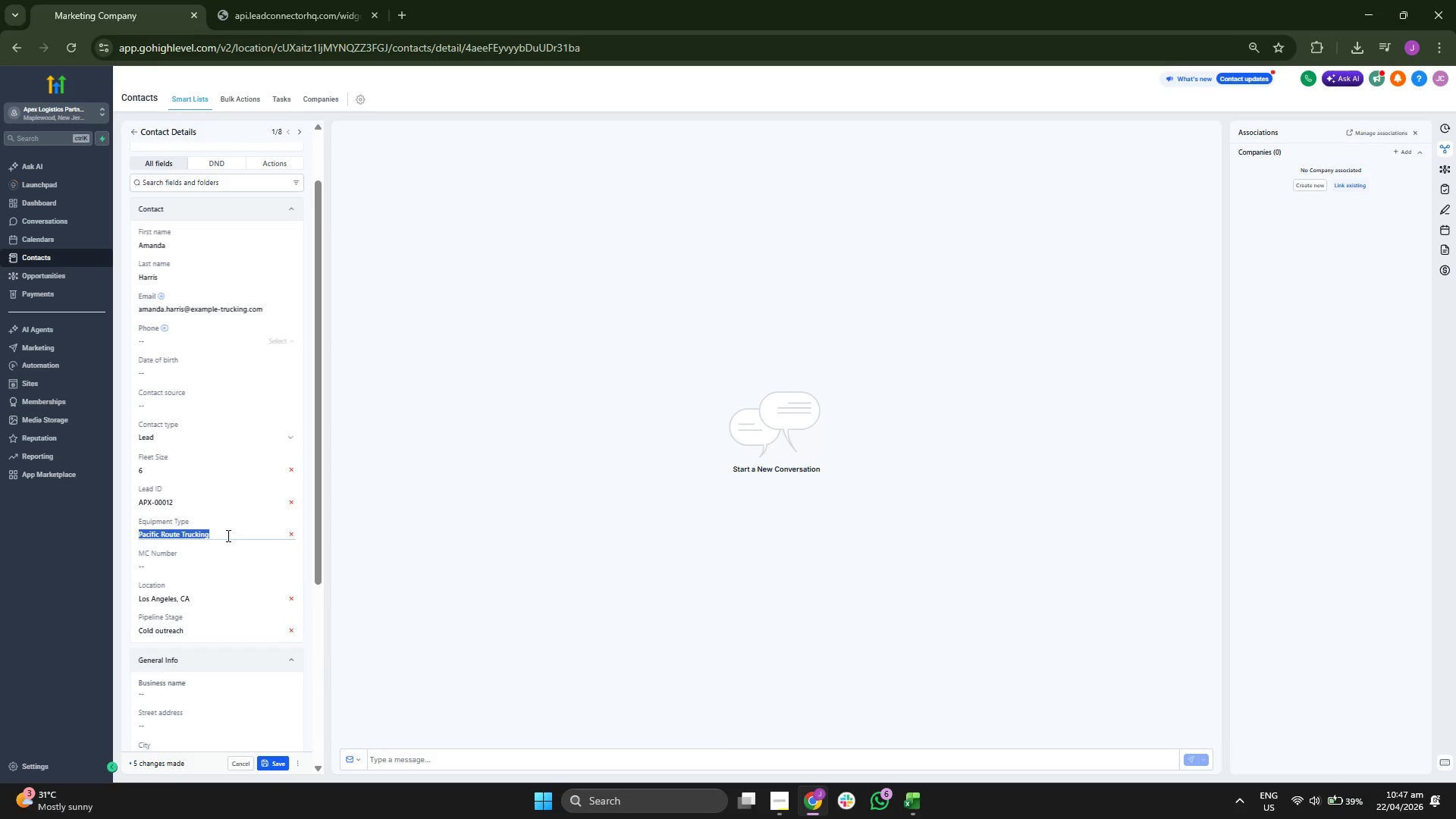 
key(Control+C)
 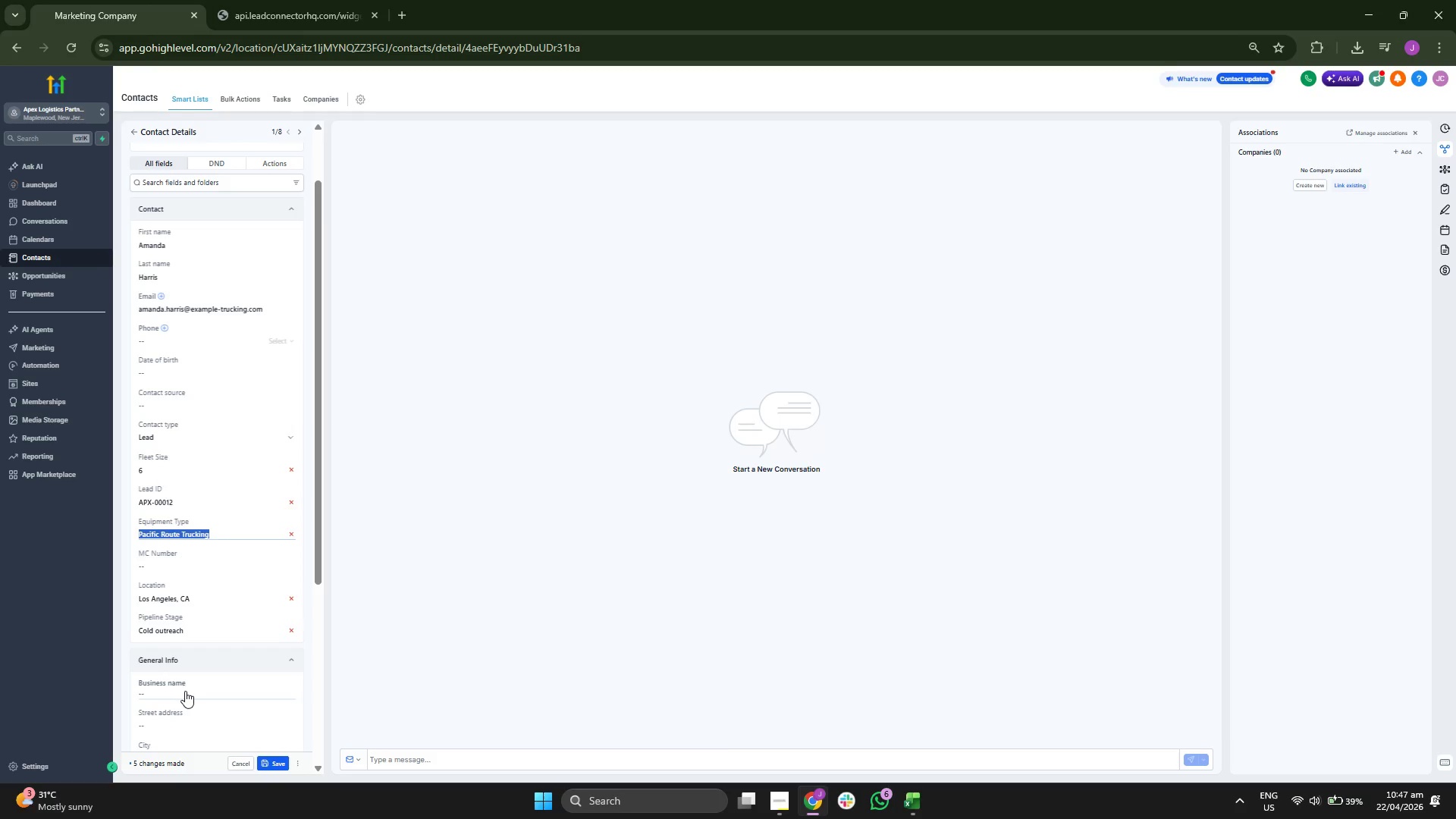 
left_click([184, 692])
 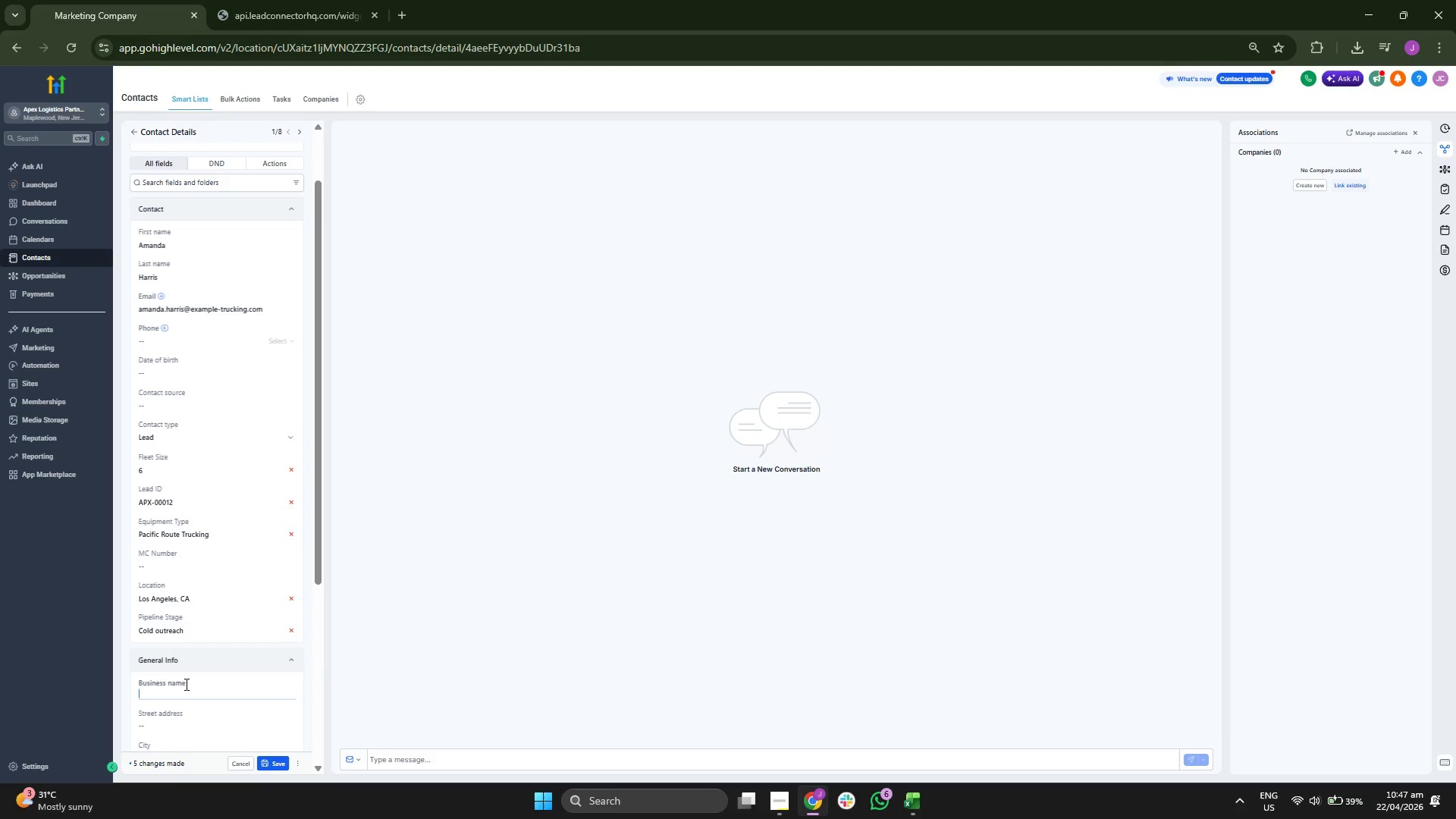 
key(Control+ControlLeft)
 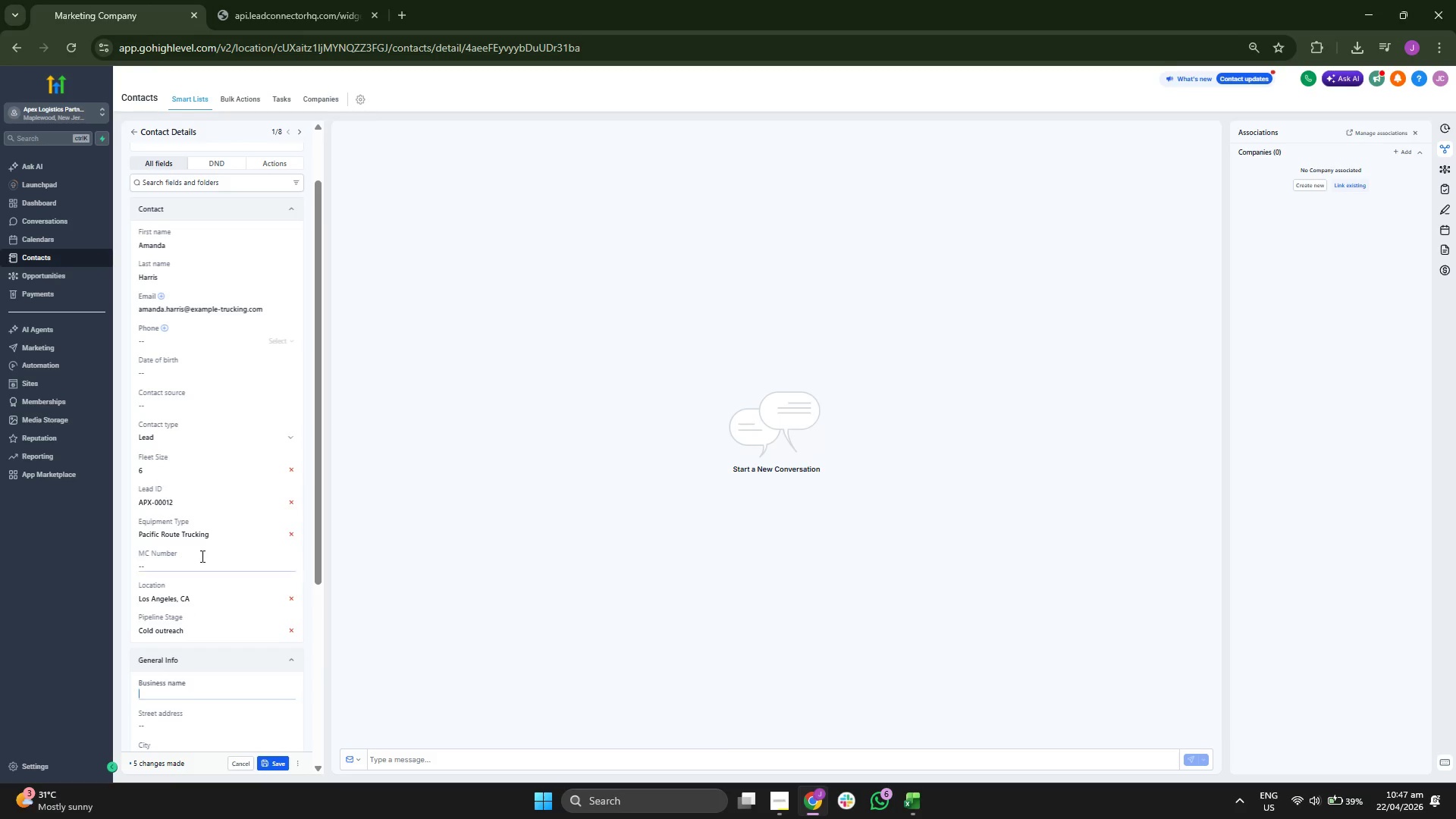 
key(Control+V)
 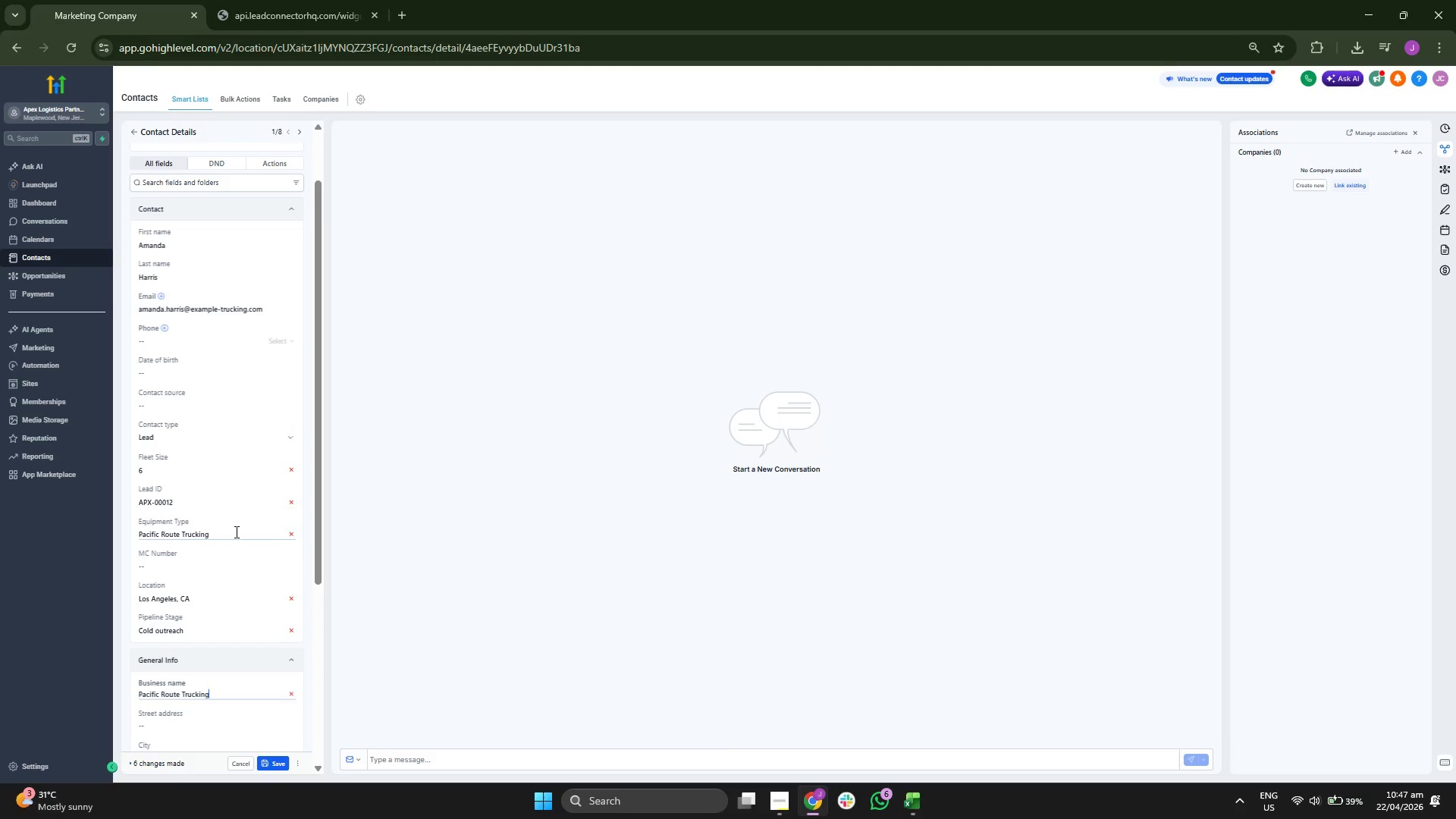 
double_click([235, 532])
 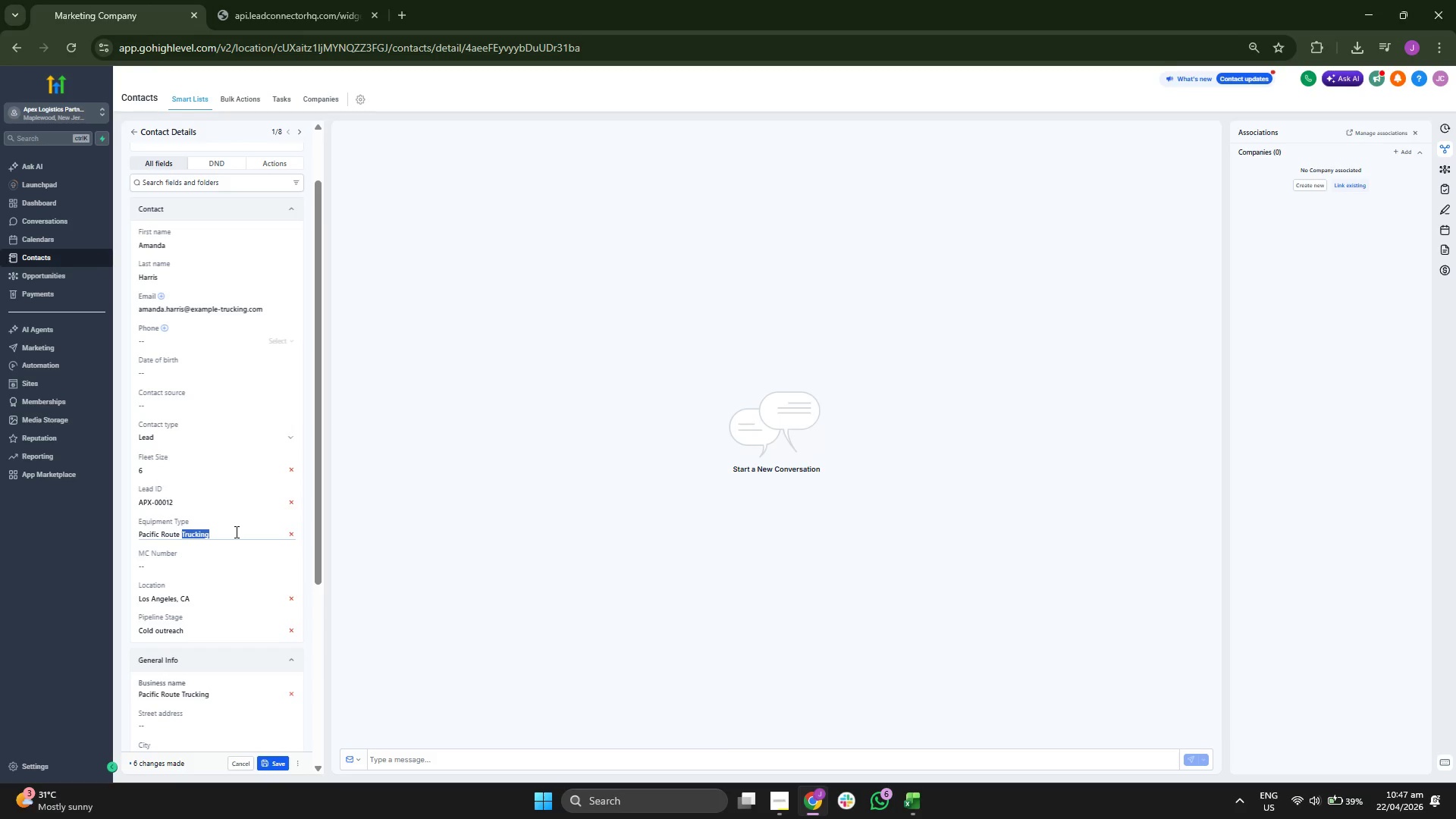 
triple_click([235, 532])
 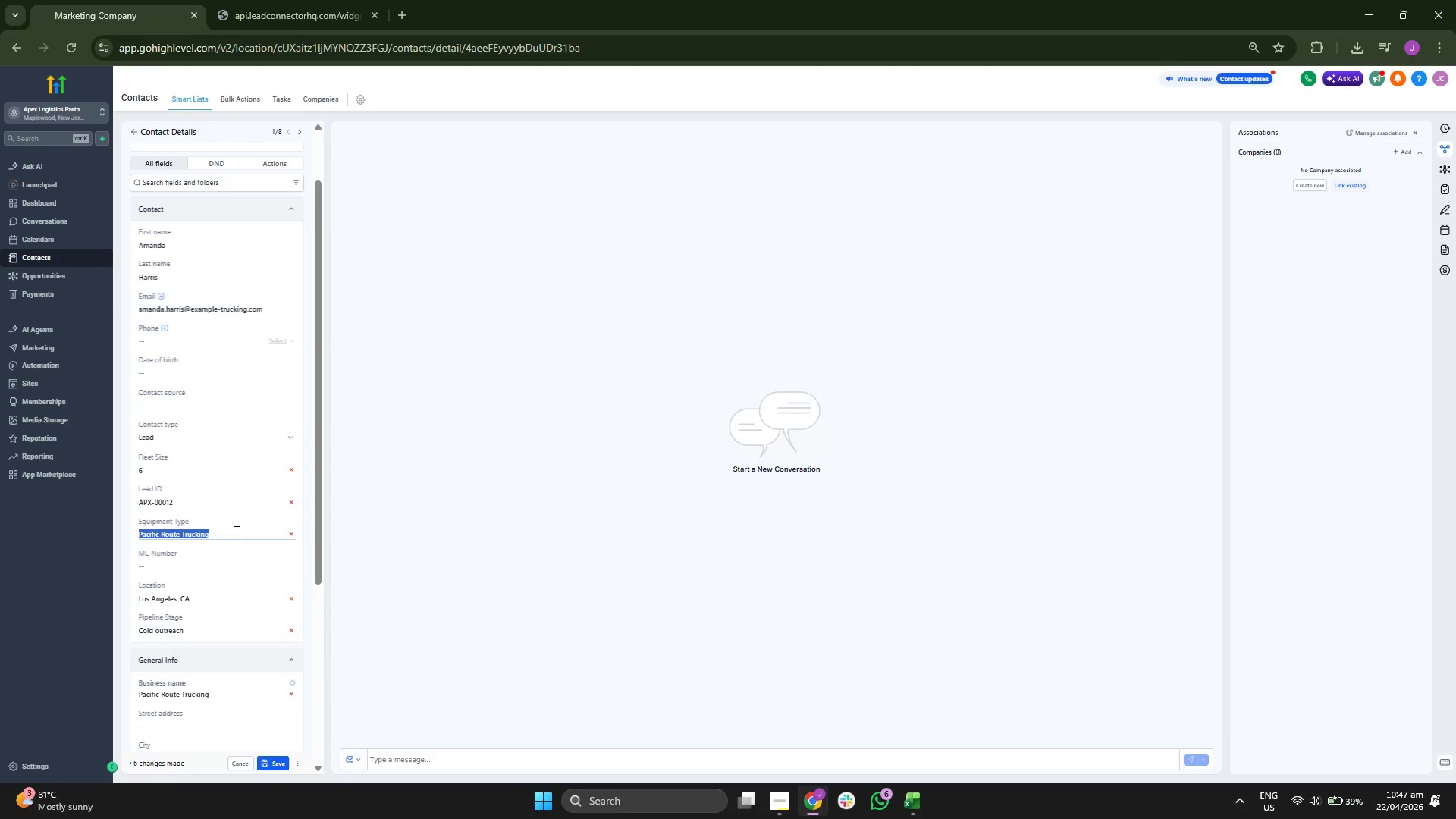 
key(Backspace)
type(Ref)
key(Backspace)
type(efg)
key(Backspace)
key(Backspace)
type(fer)
 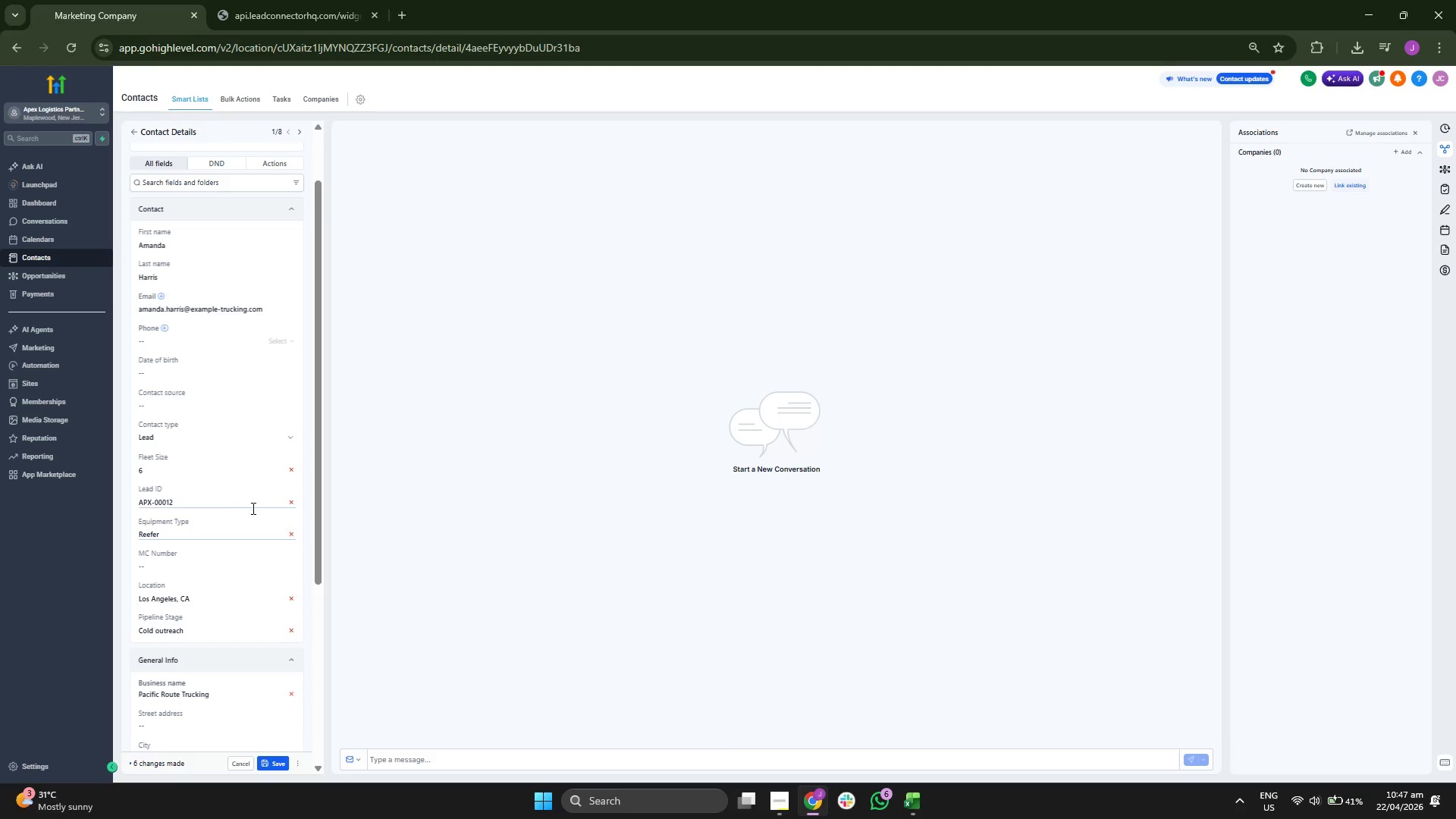 
left_click([918, 802])
 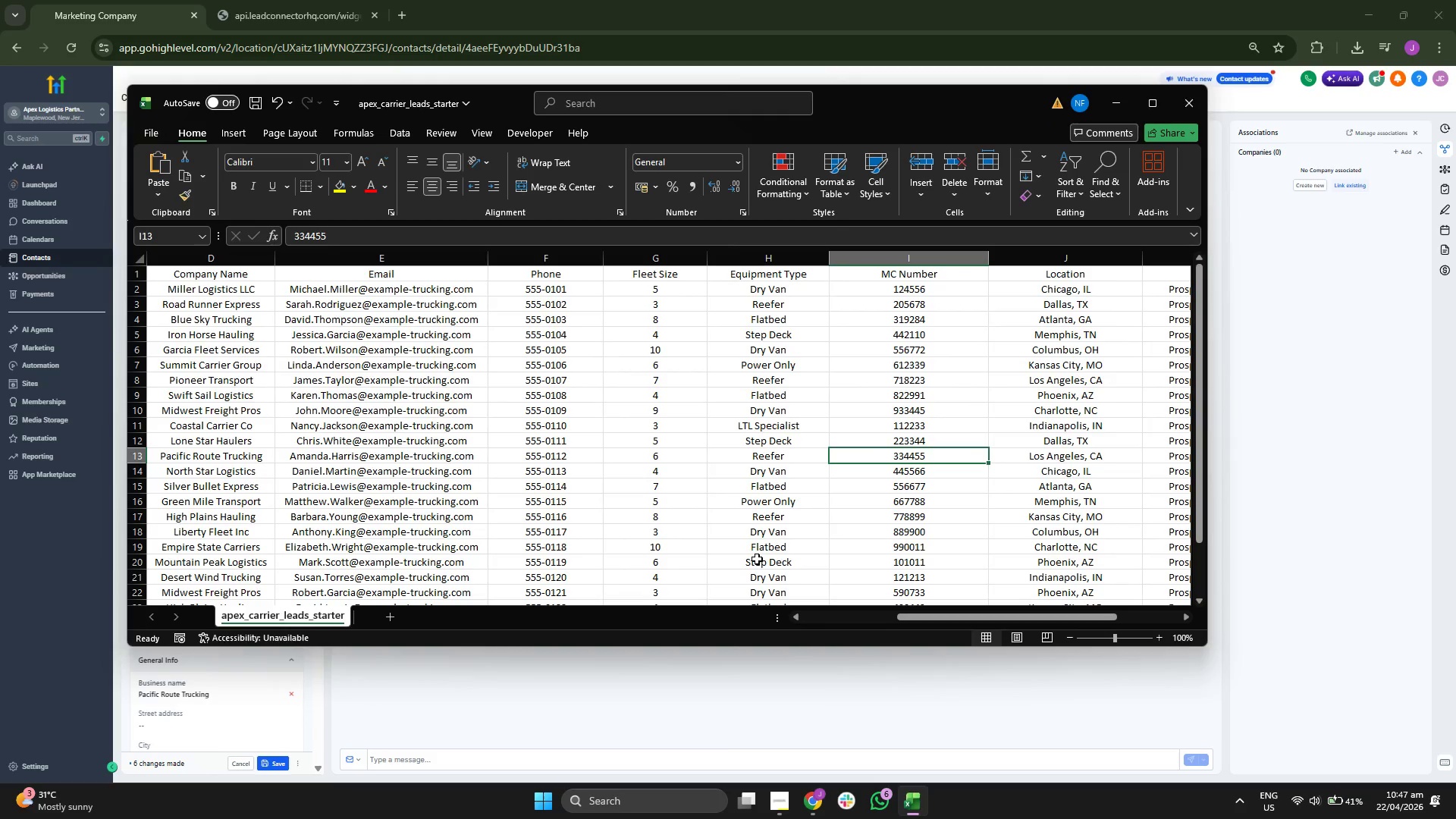 
key(ArrowLeft)
 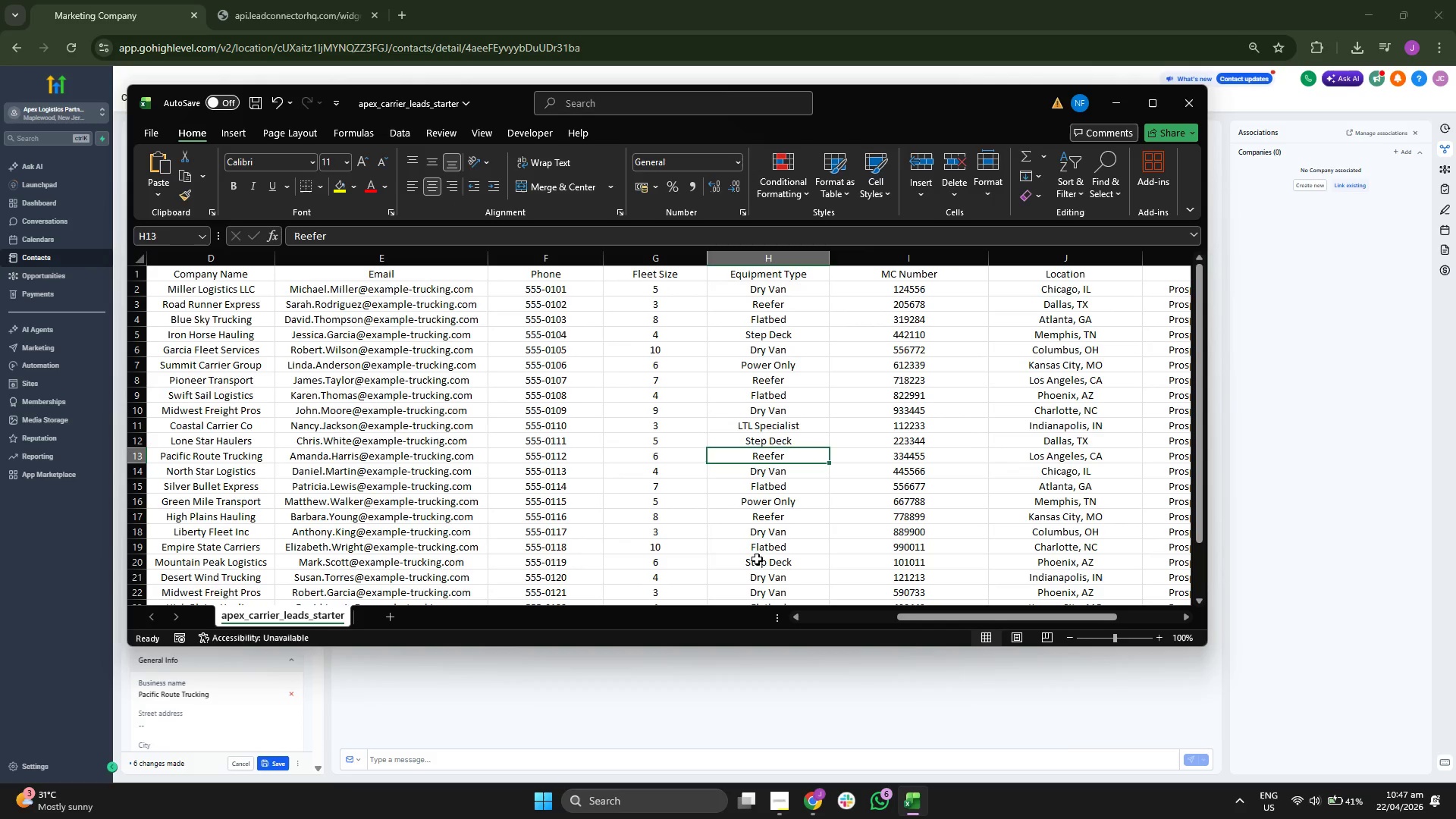 
key(ArrowLeft)
 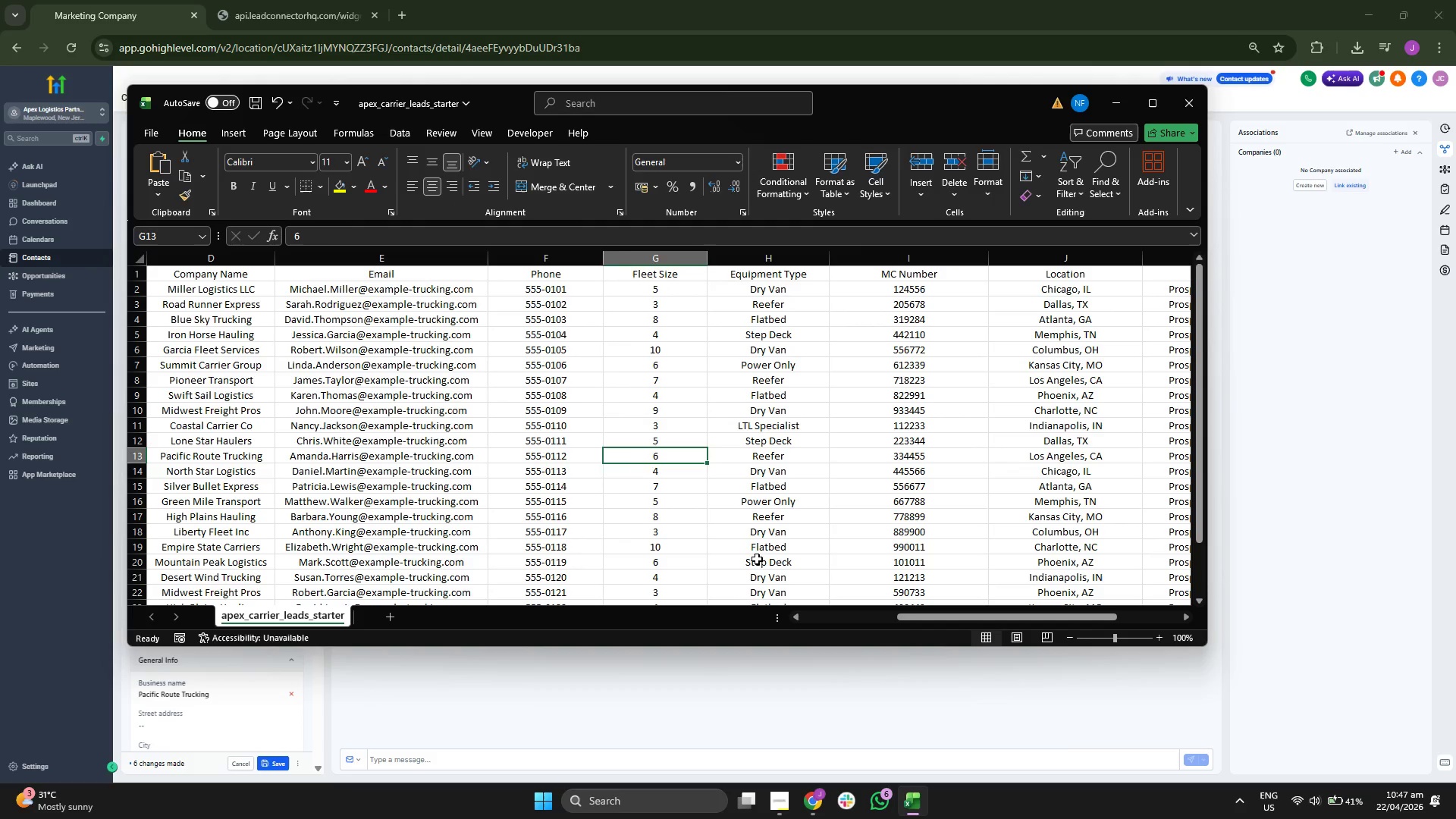 
key(ArrowLeft)
 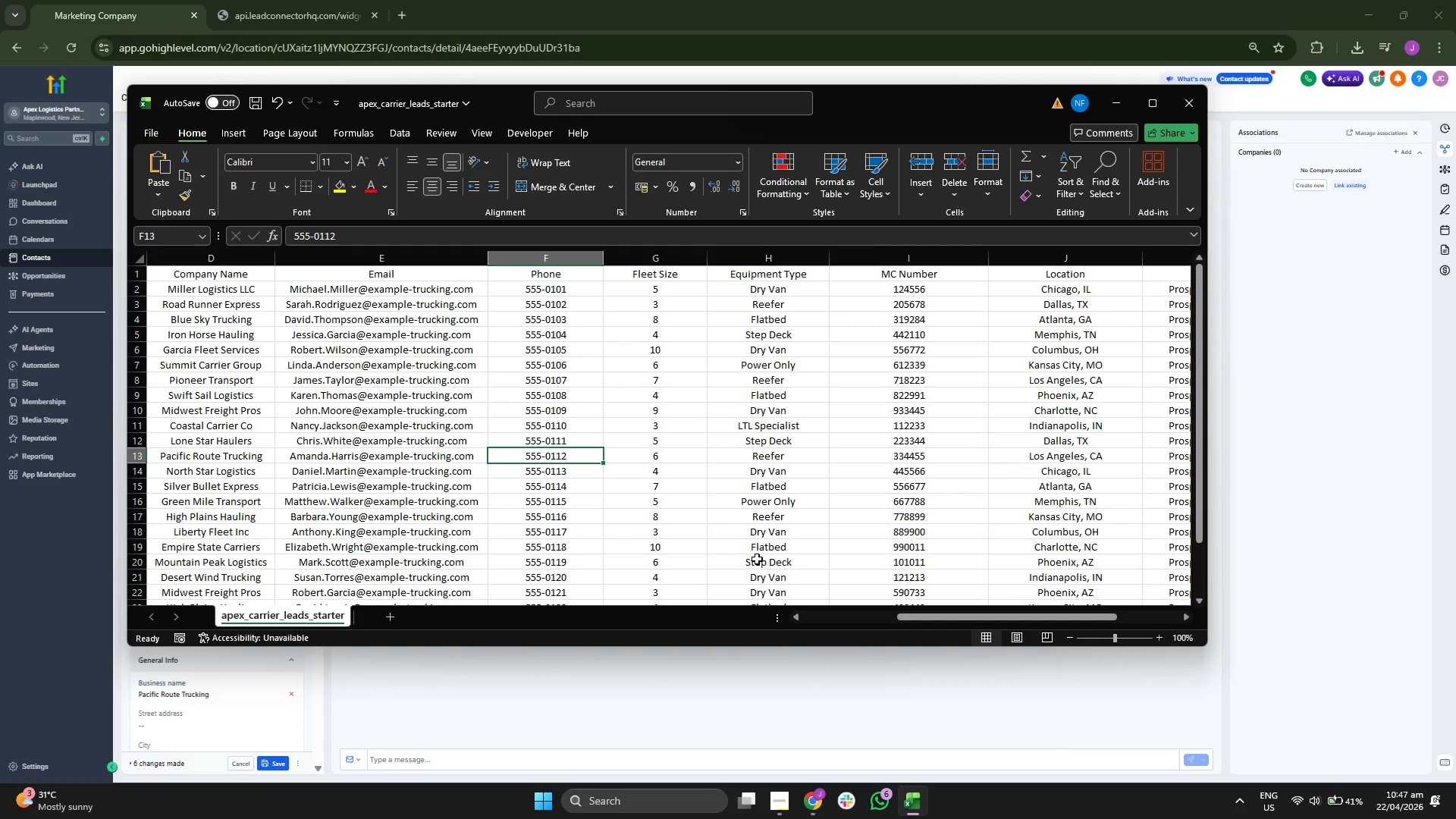 
hold_key(key=ControlLeft, duration=1.77)
 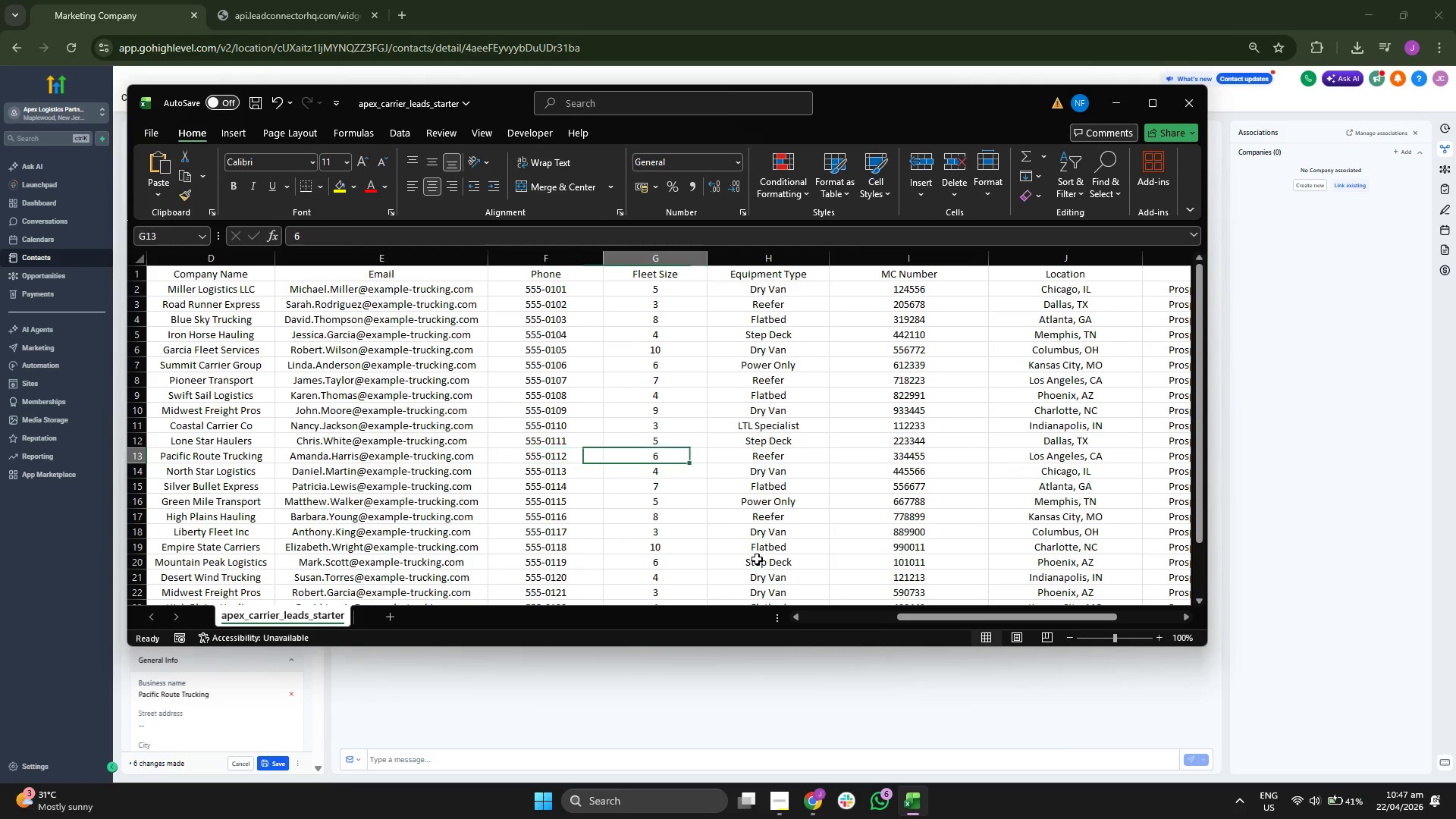 
key(ArrowRight)
 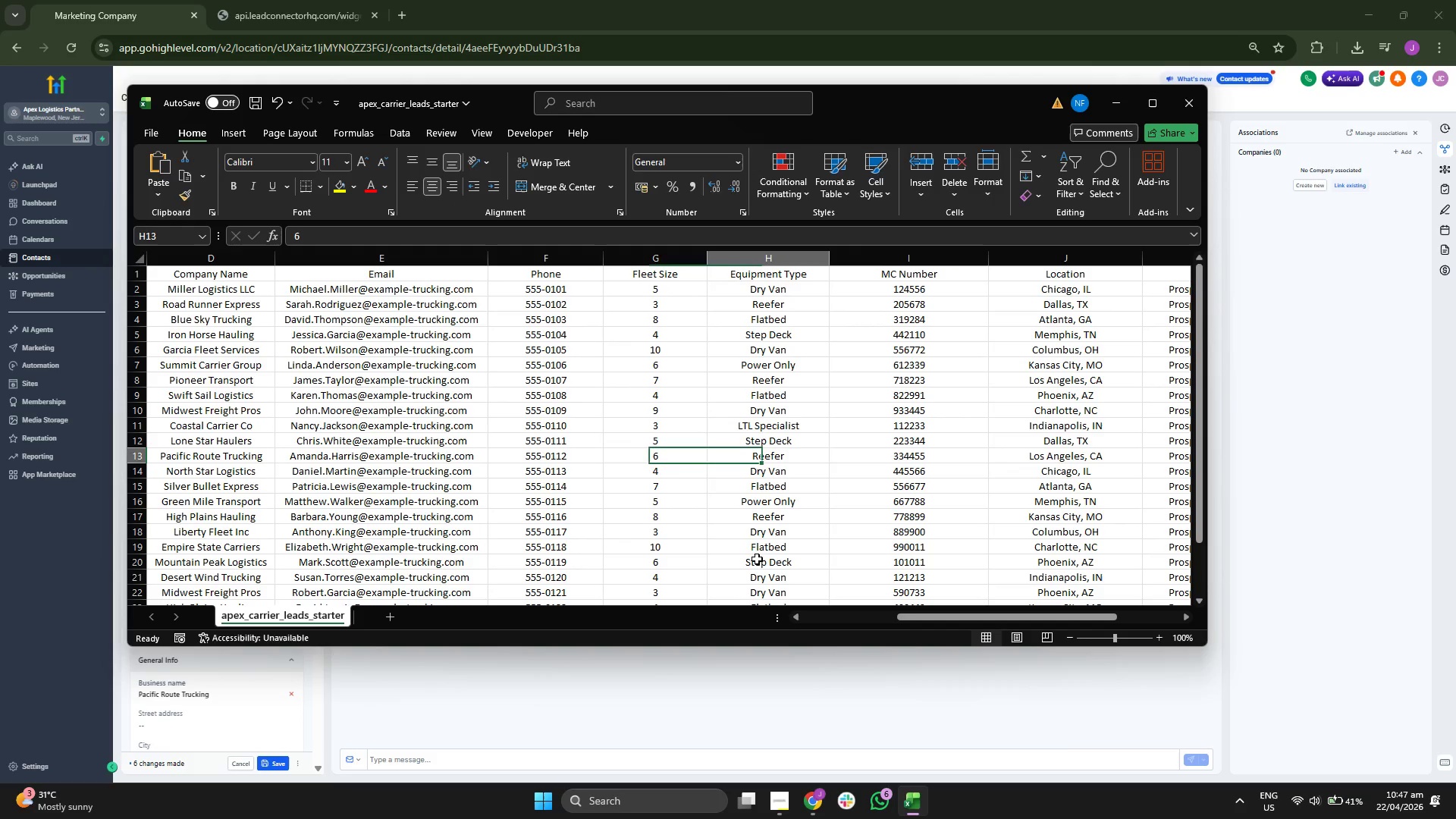 
key(ArrowRight)
 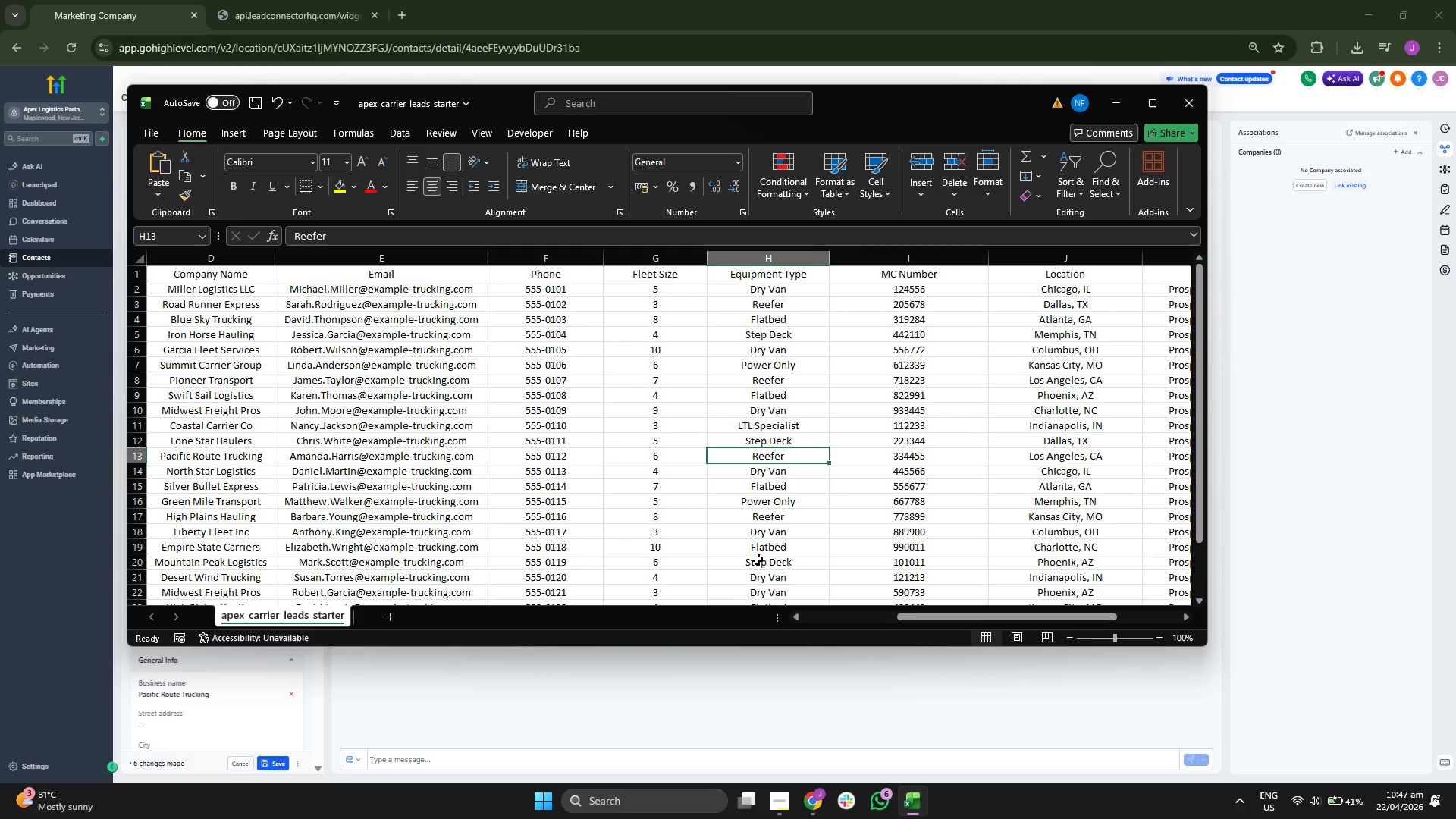 
key(ArrowRight)
 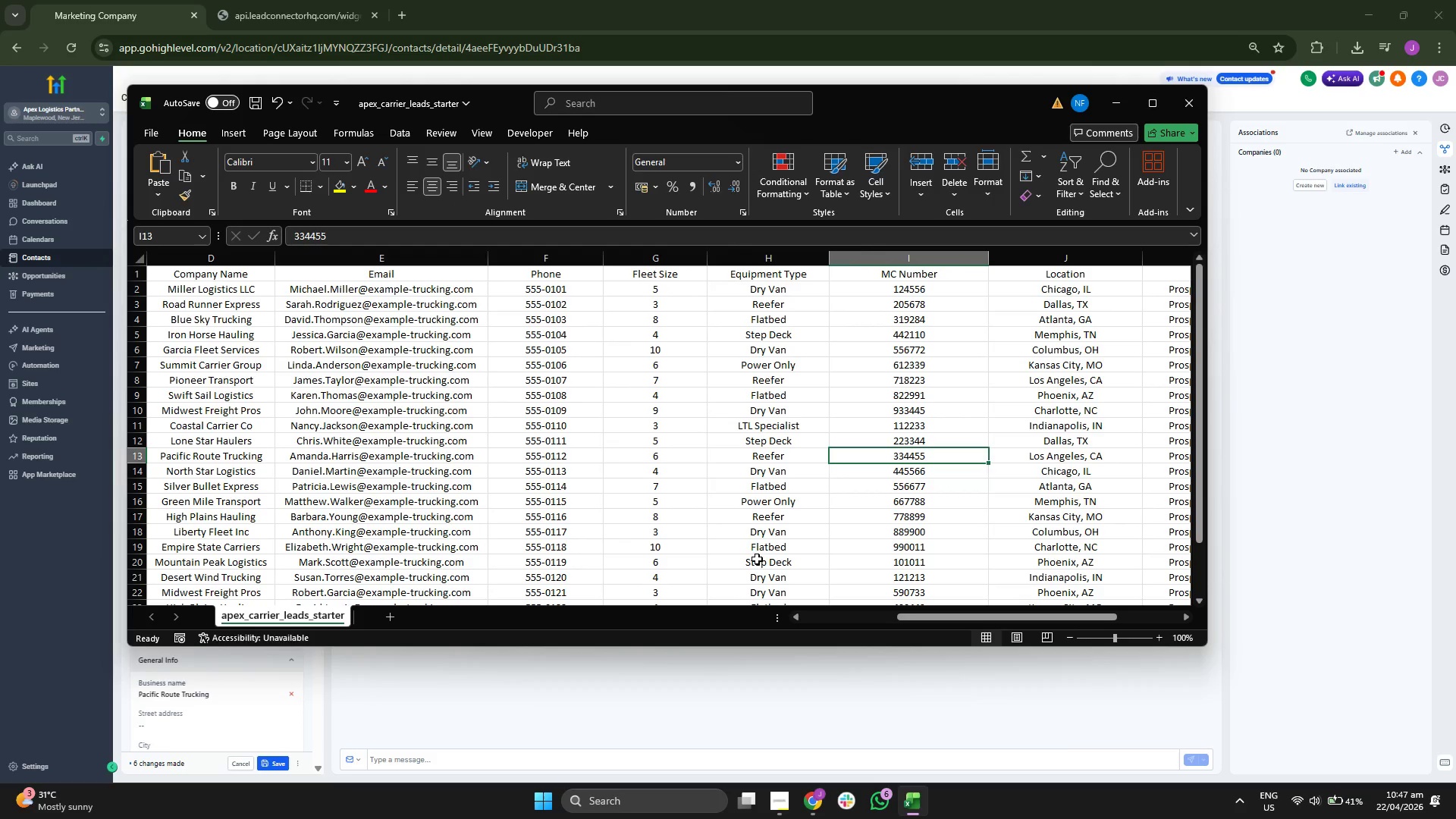 
key(Control+ControlLeft)
 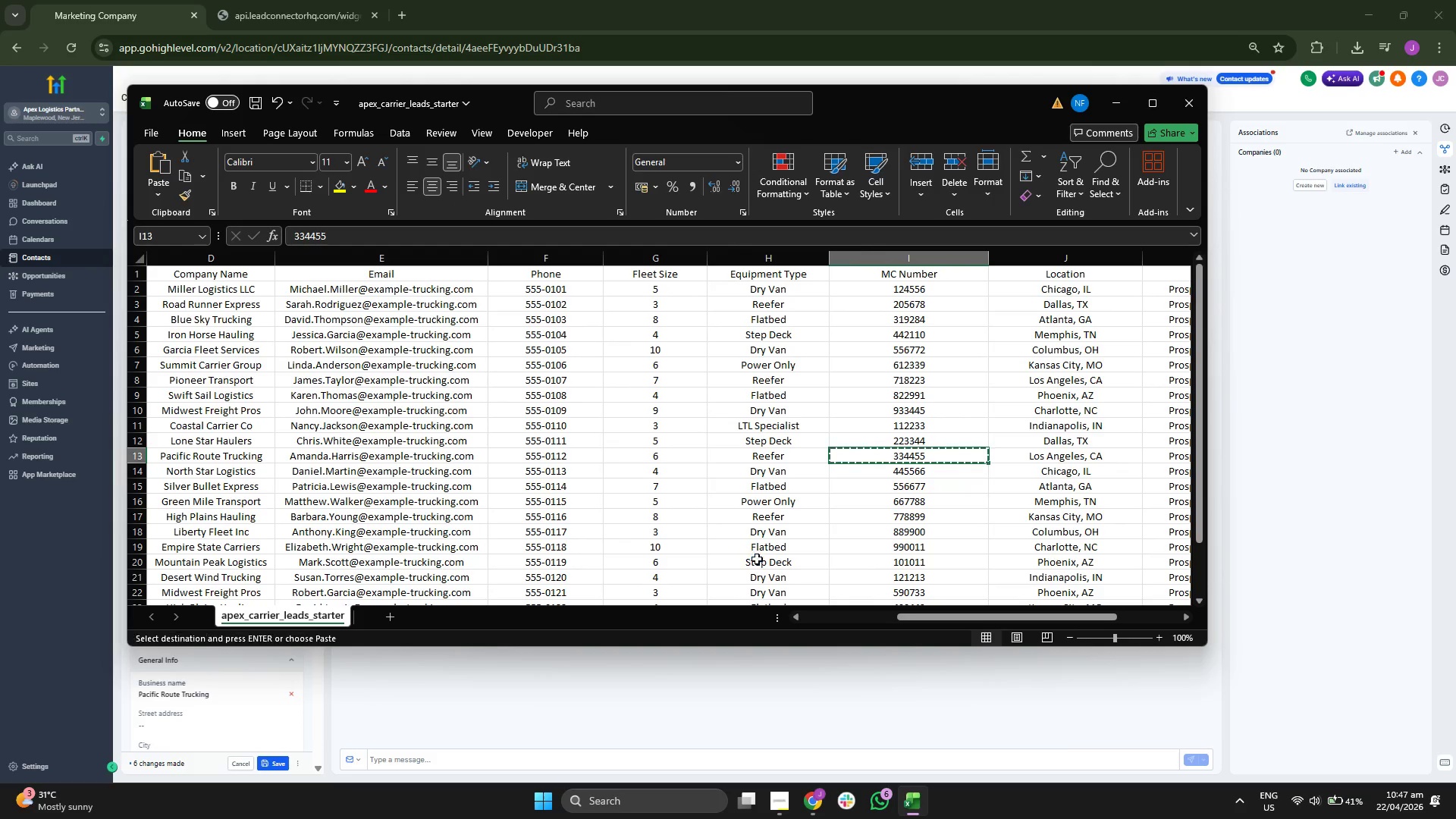 
key(Control+C)
 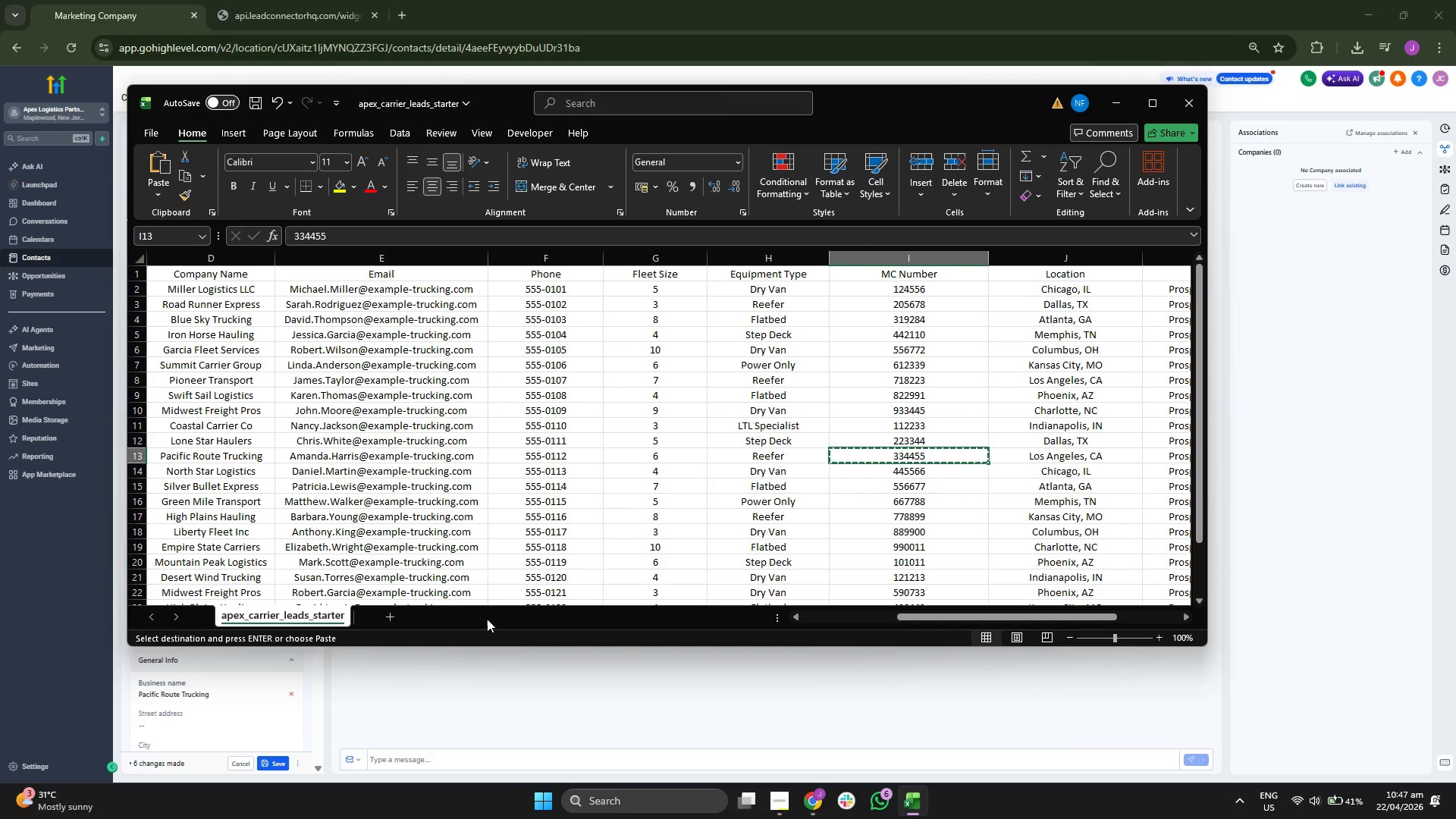 
left_click([438, 694])
 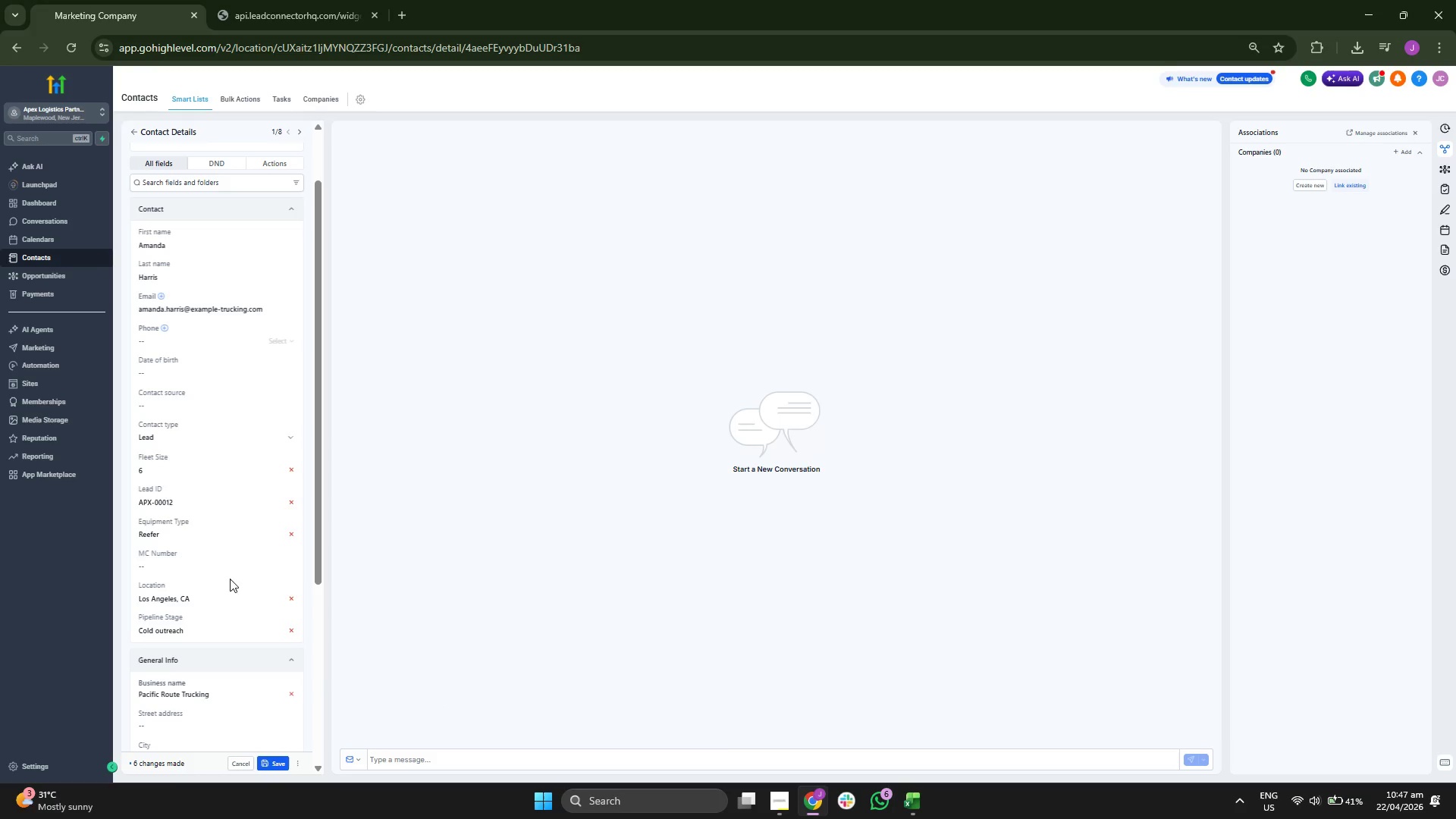 
left_click([228, 566])
 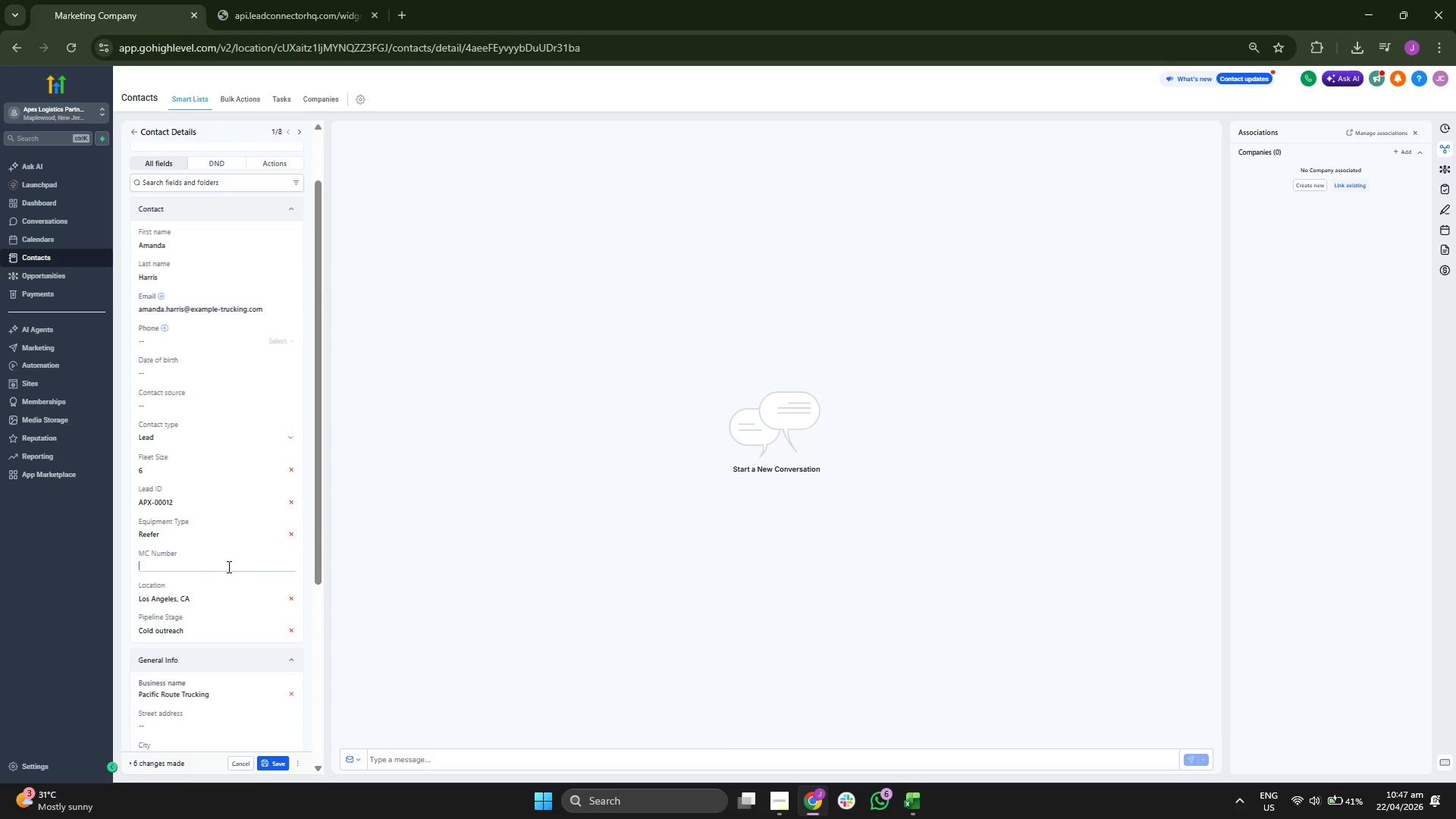 
key(Control+ControlLeft)
 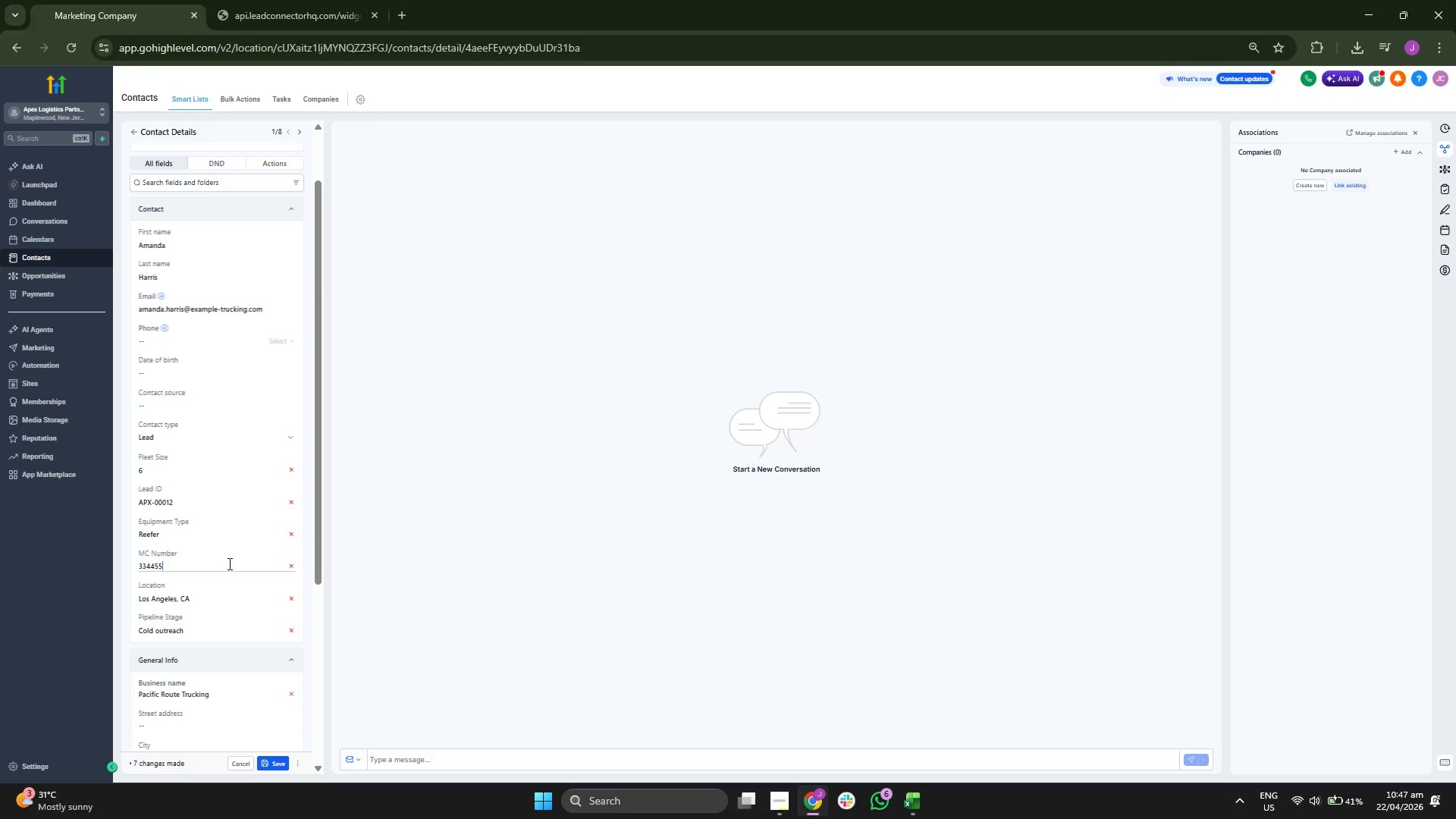 
key(Control+V)
 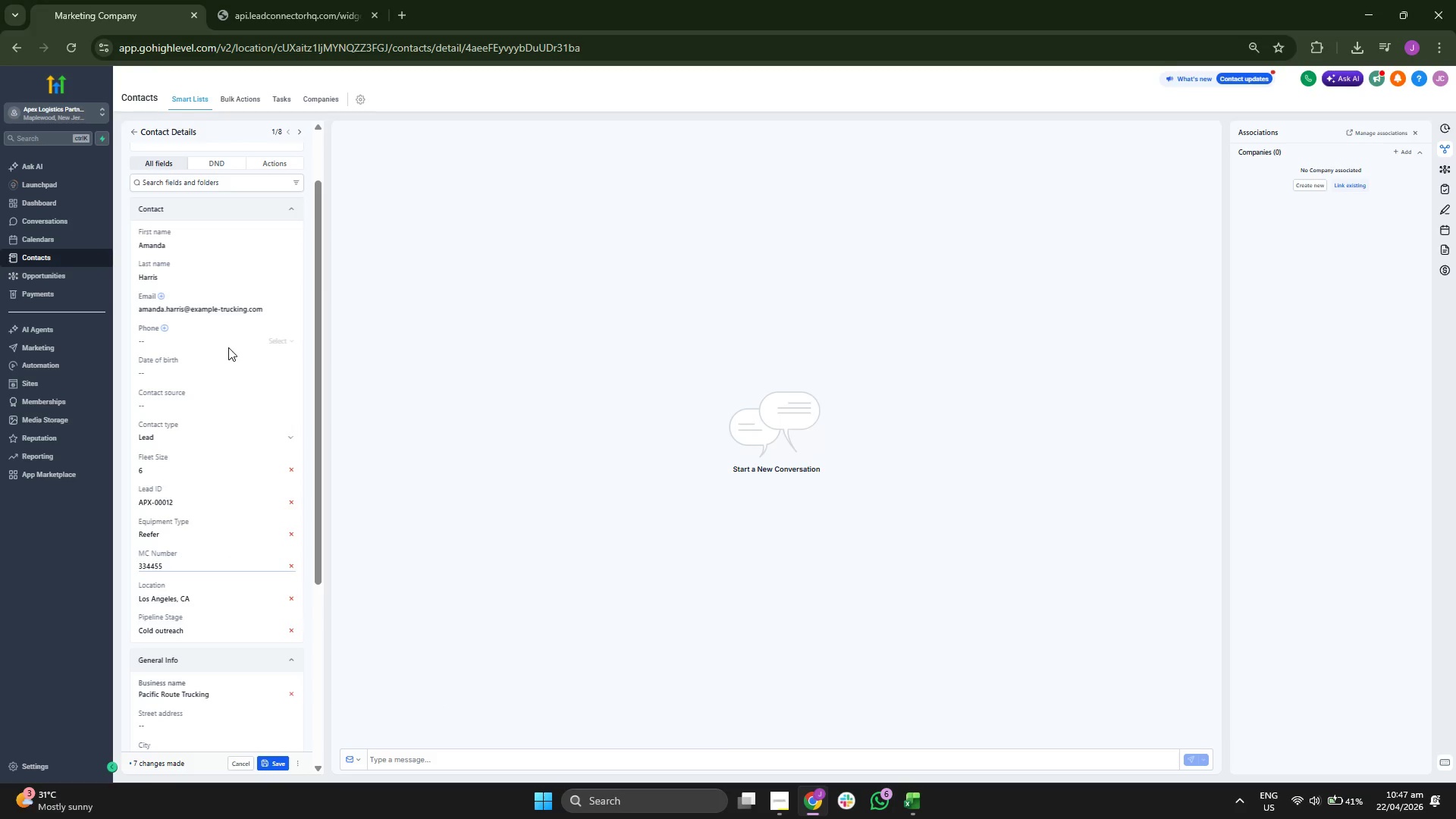 
double_click([228, 338])
 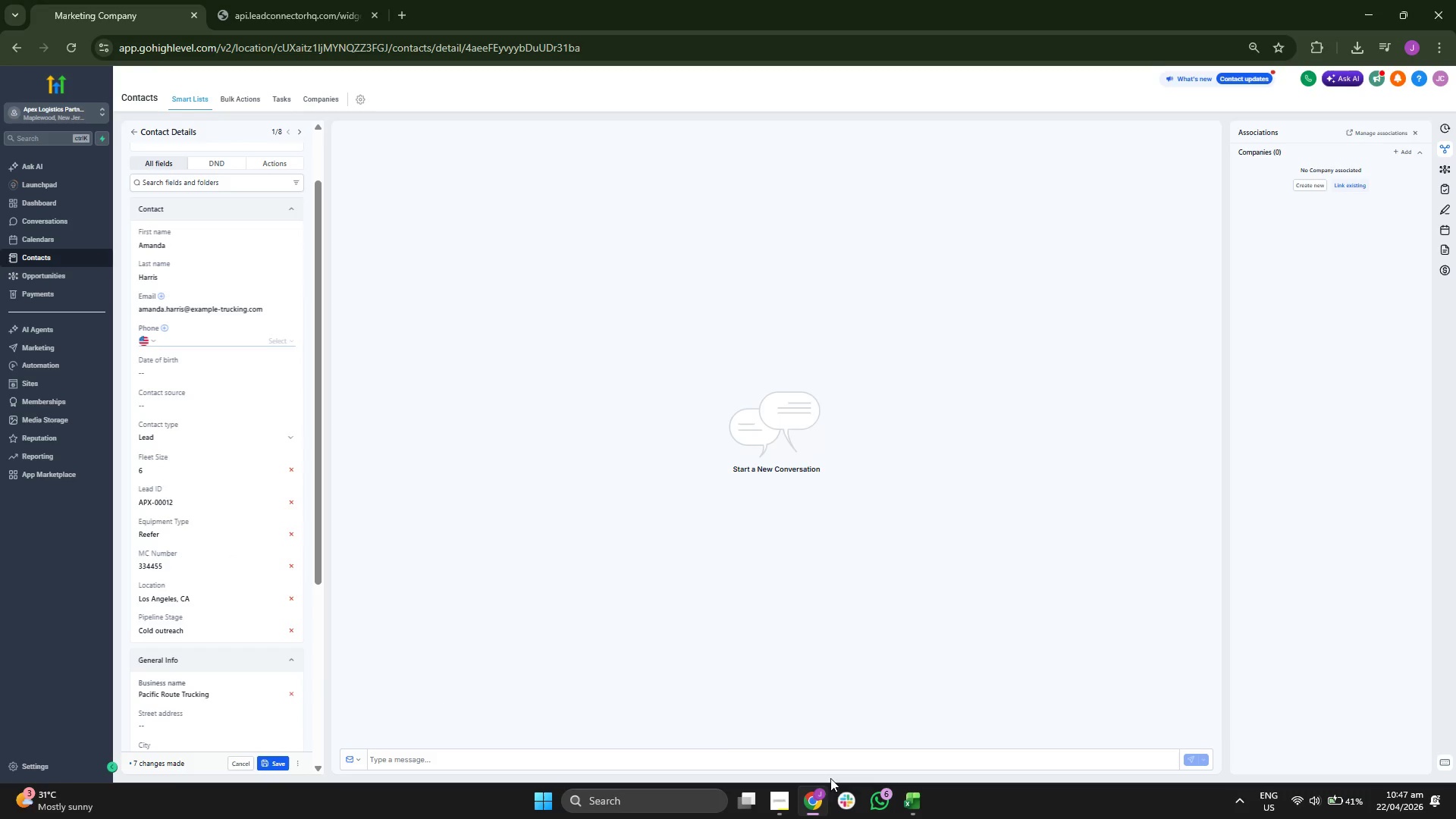 
left_click([922, 800])
 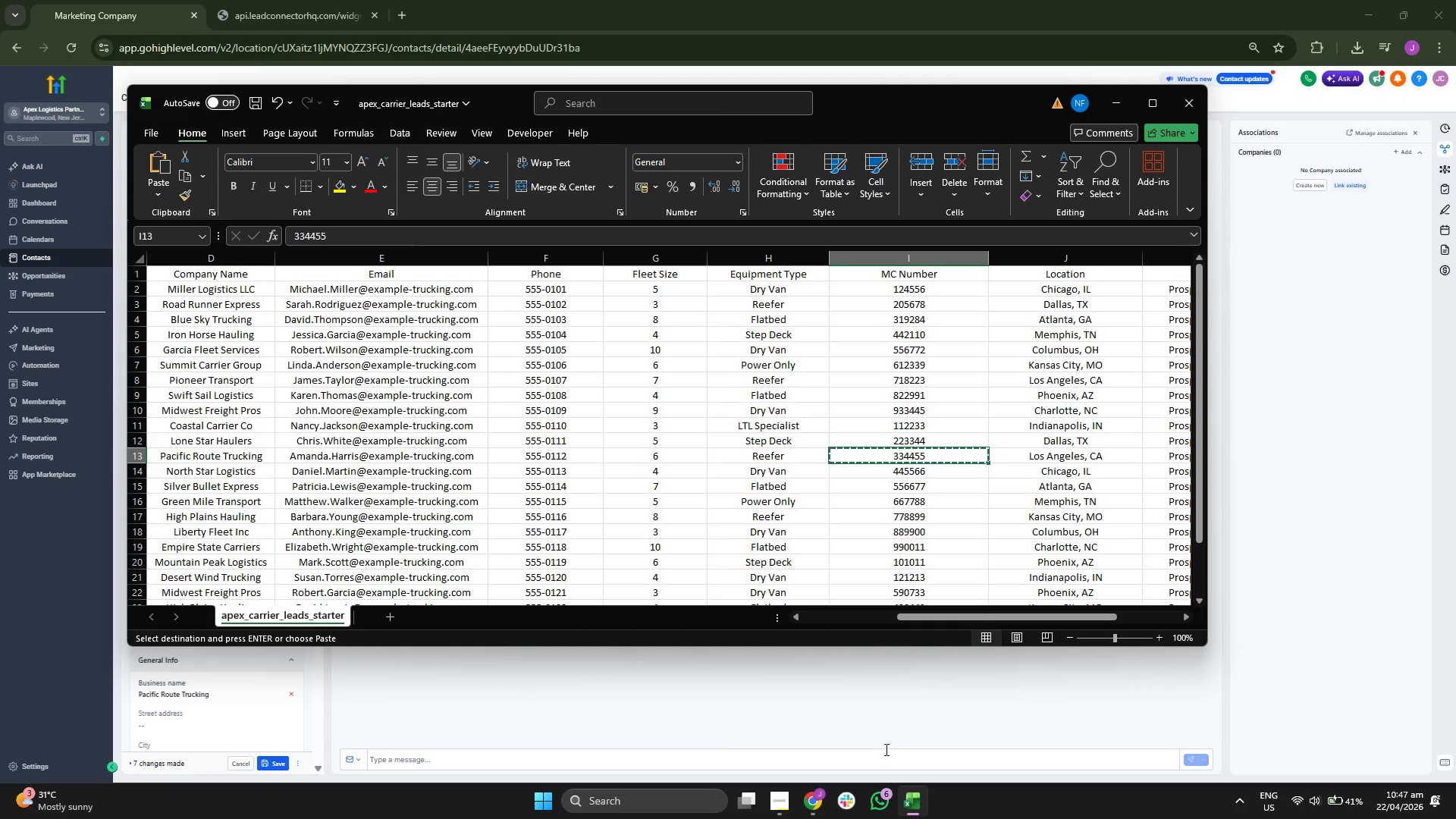 
key(ArrowLeft)
 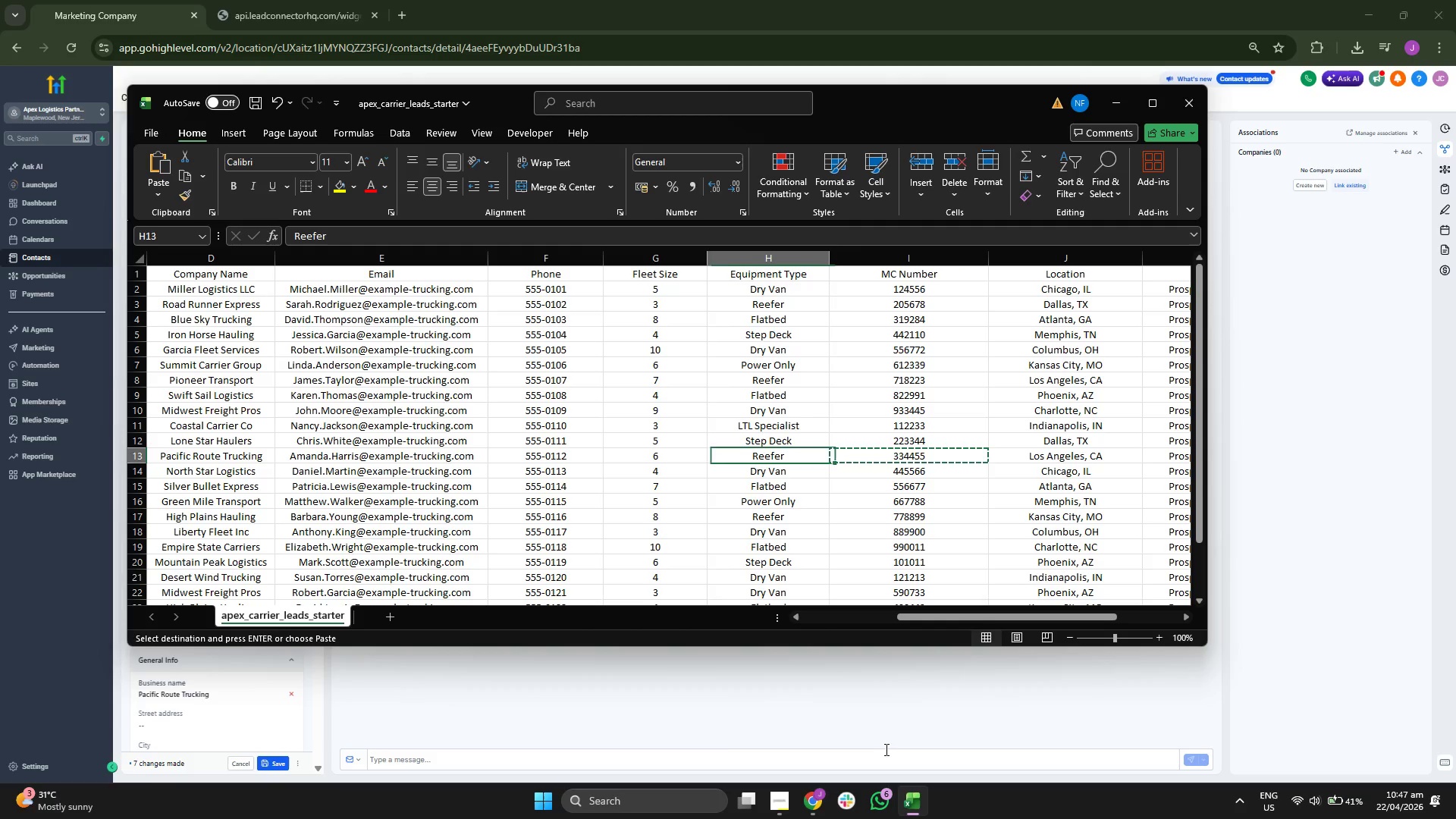 
key(ArrowLeft)
 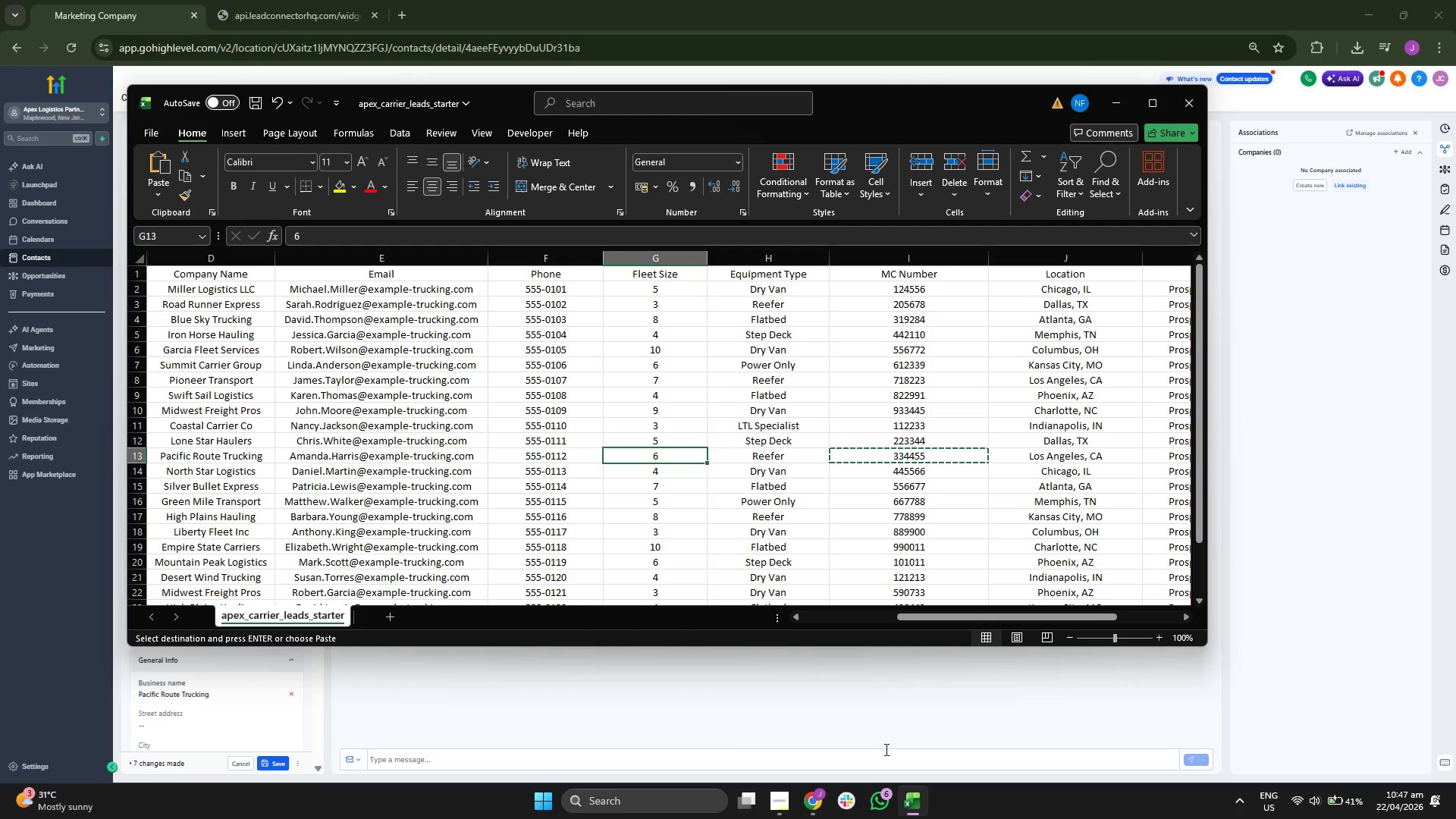 
key(ArrowLeft)
 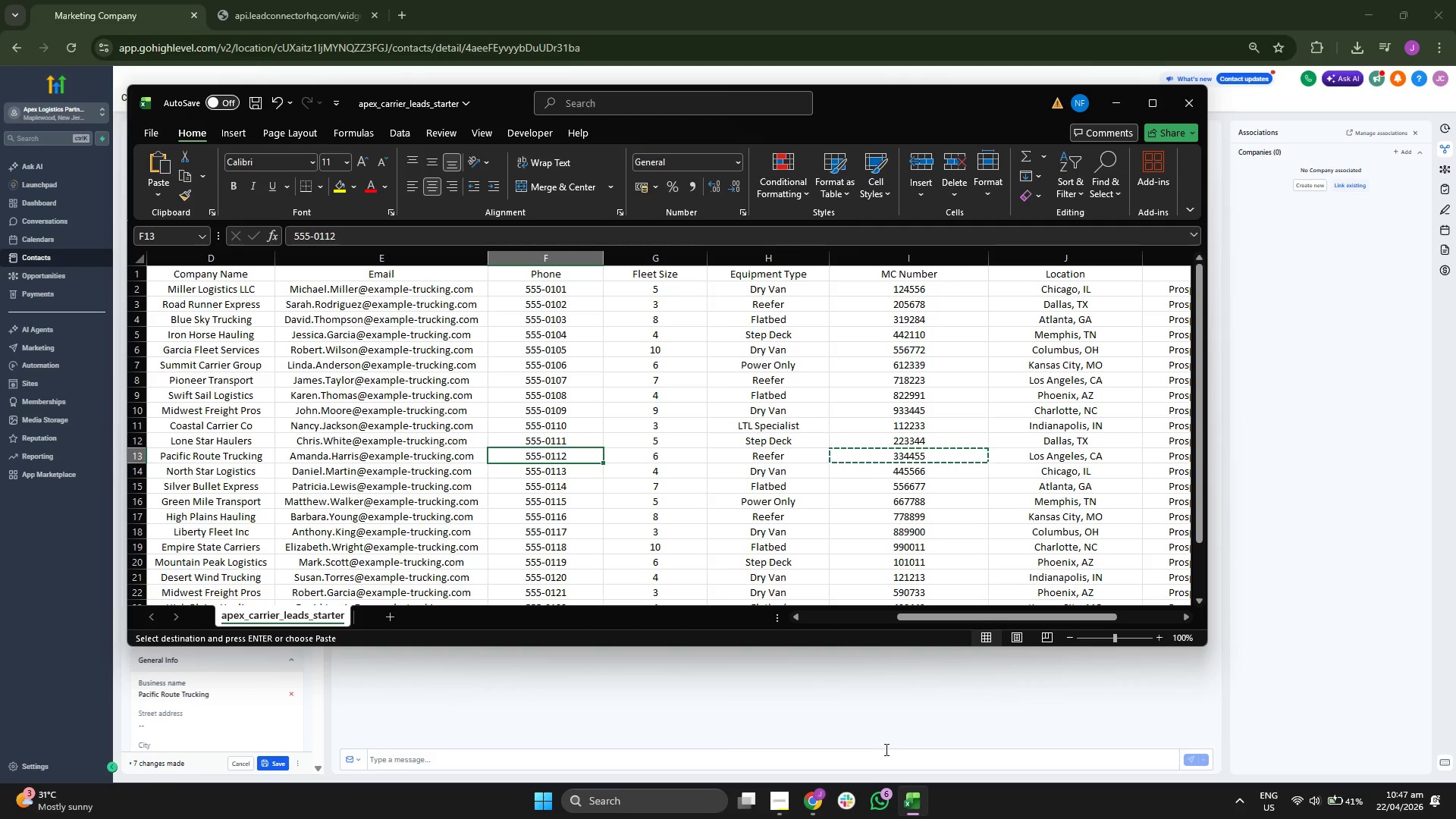 
key(Control+C)
 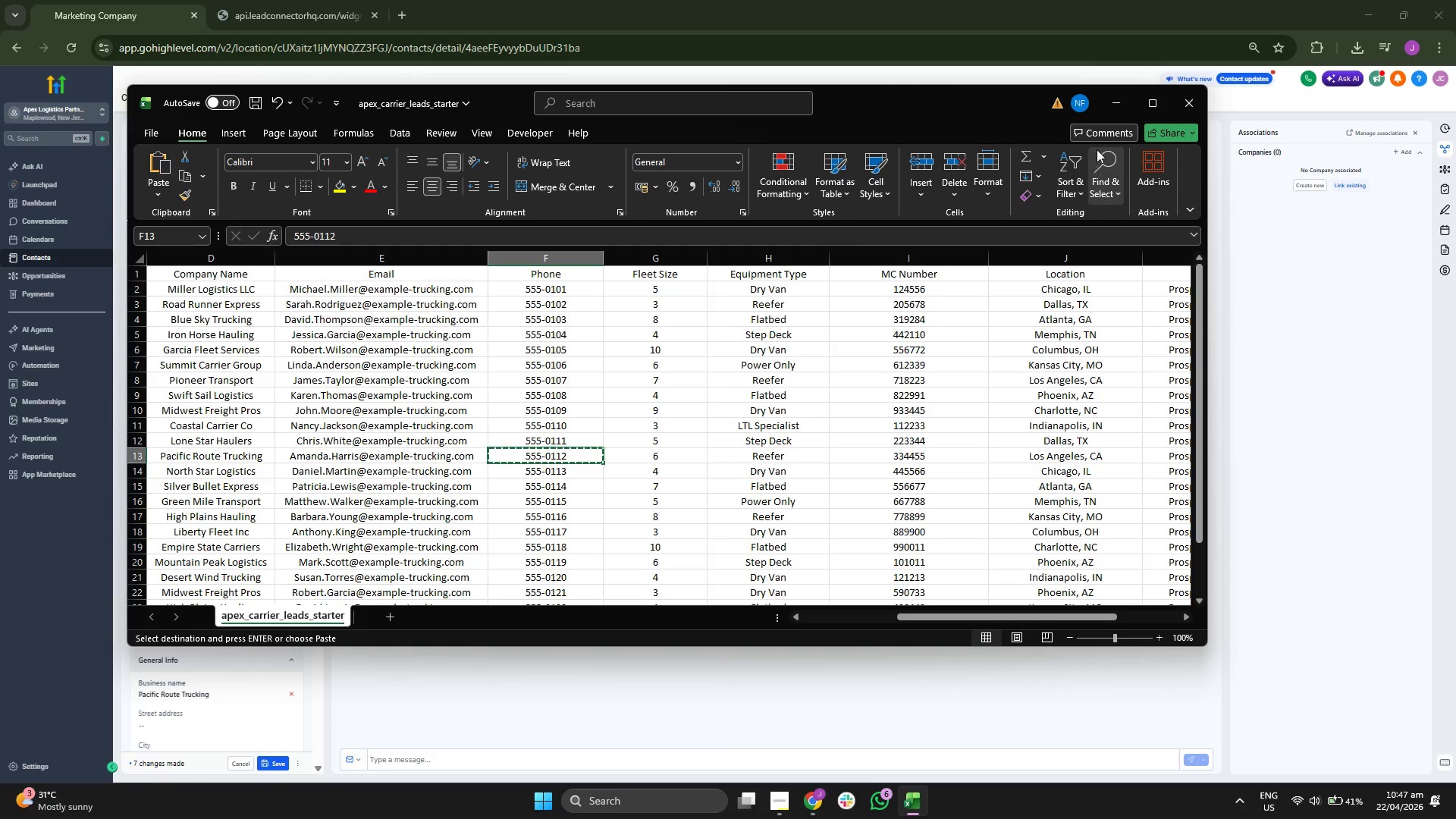 
left_click([1099, 110])
 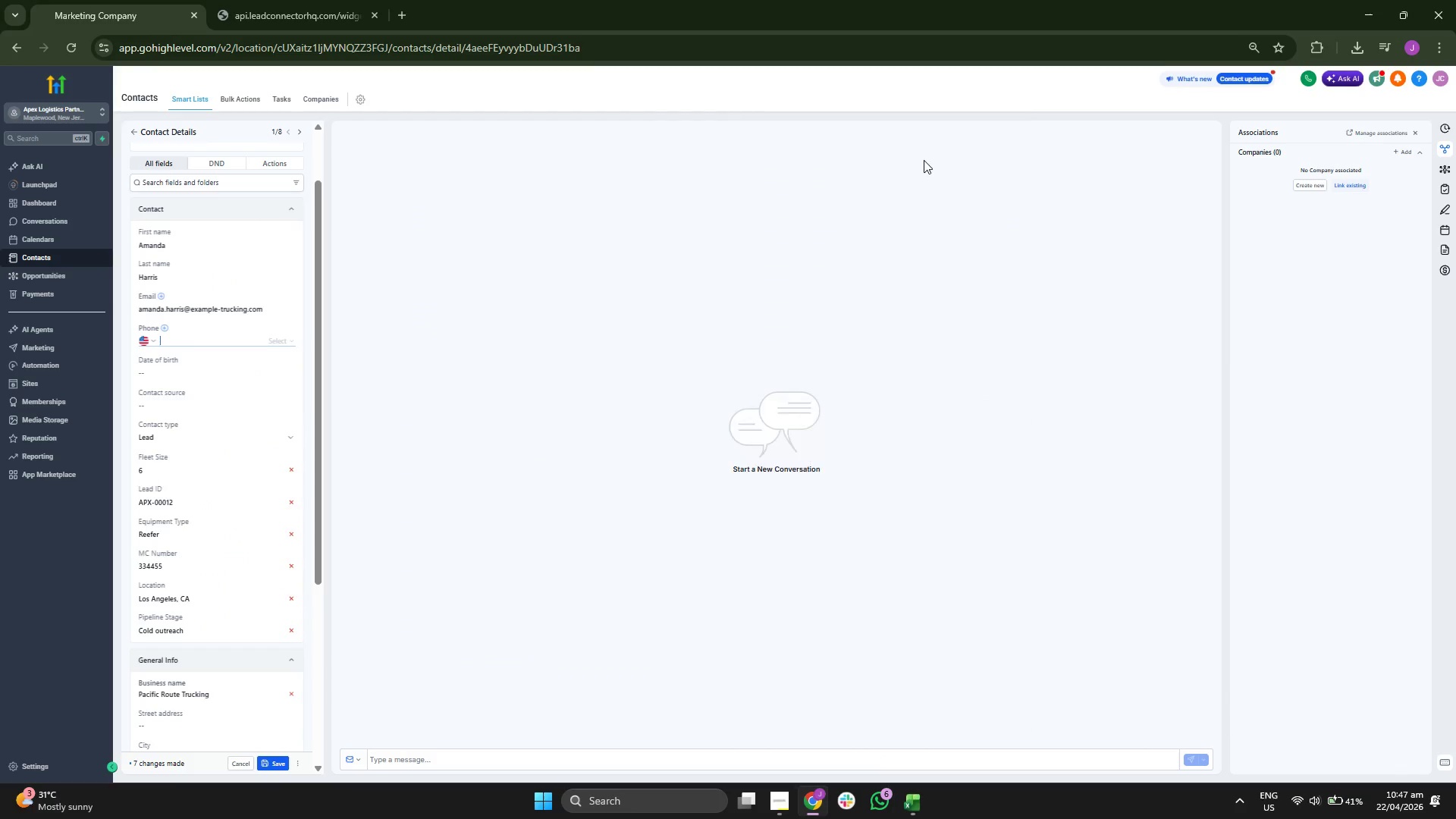 
key(Control+ControlLeft)
 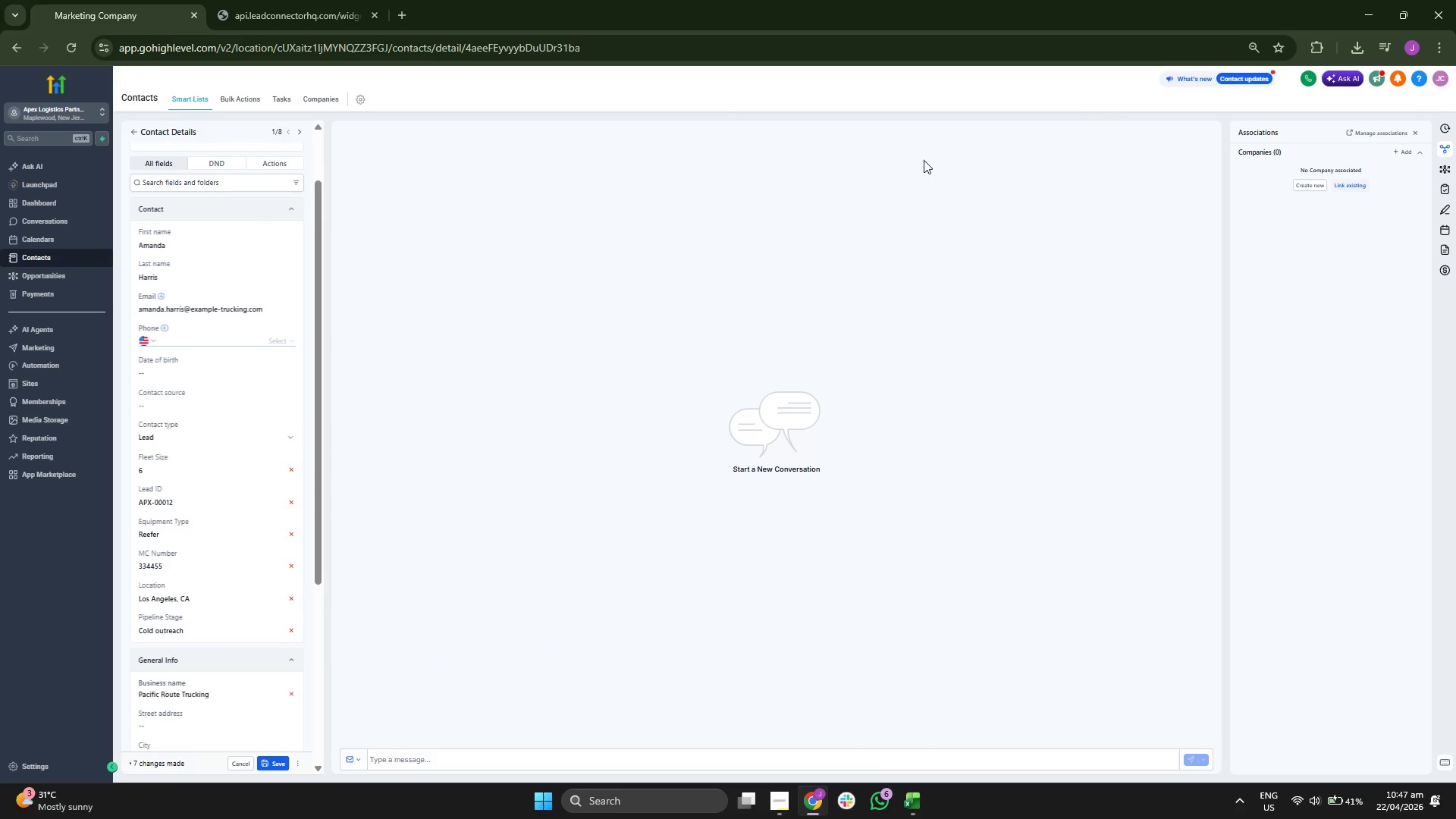 
key(Control+V)
 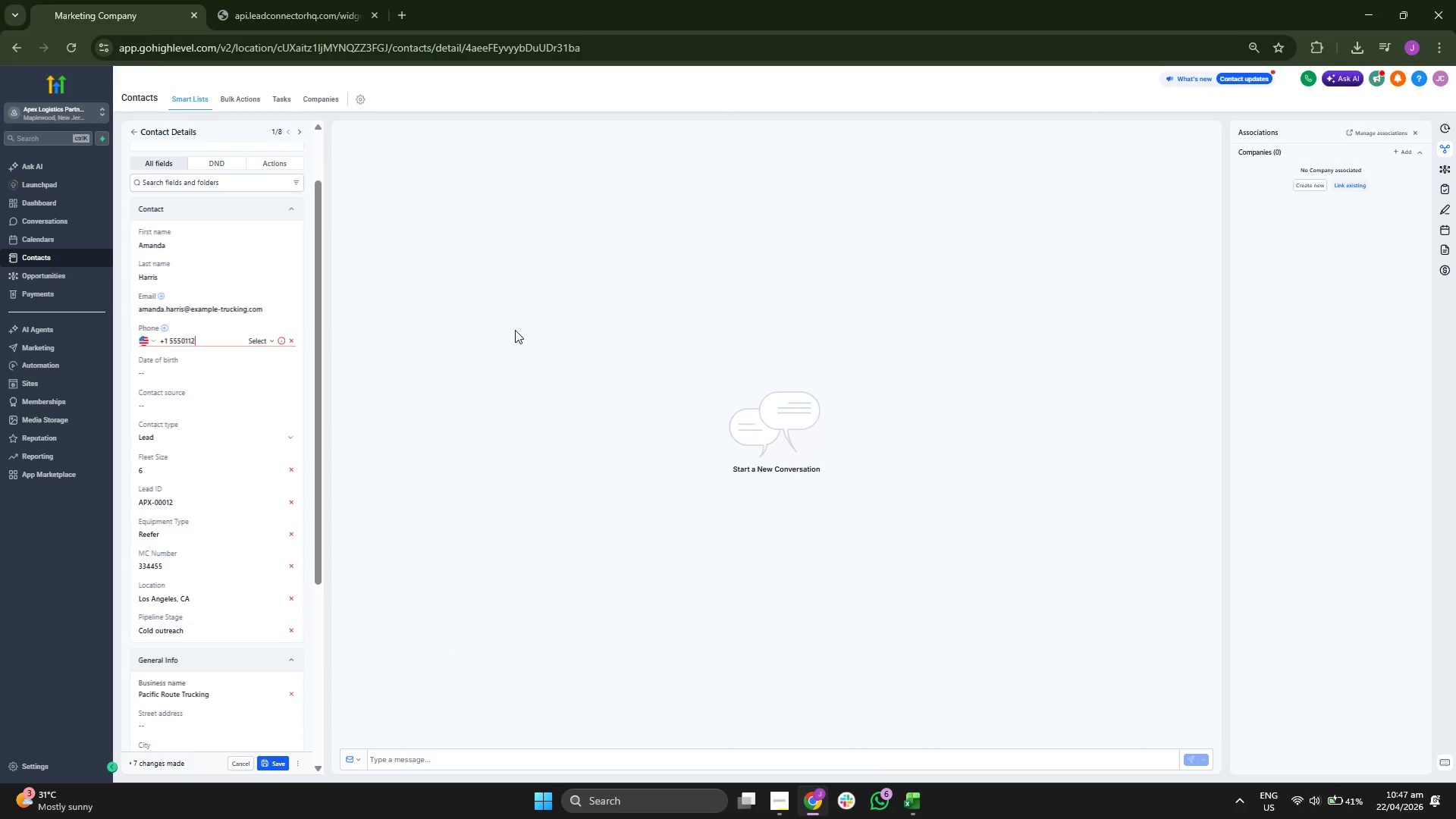 
type(455)
 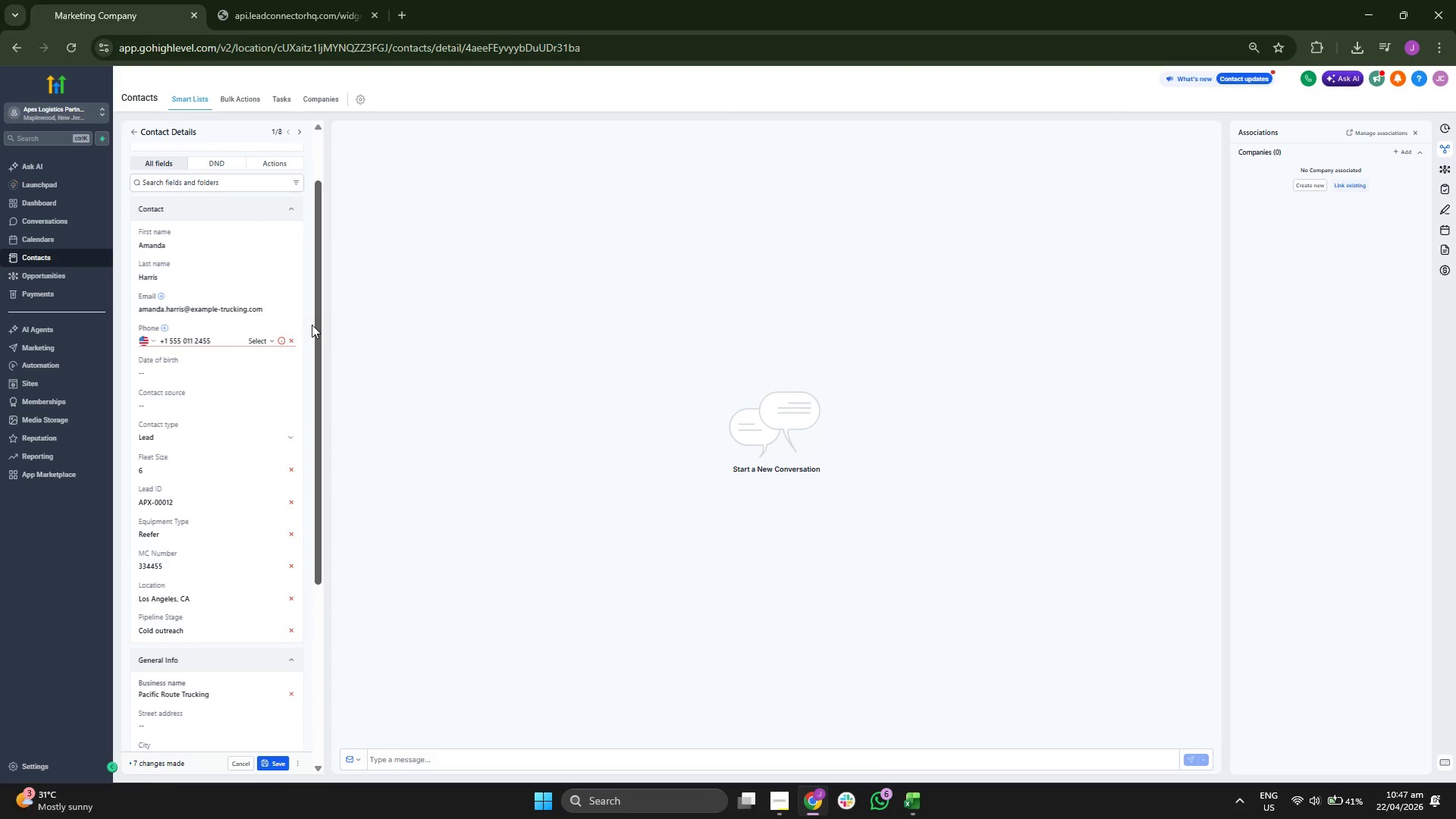 
left_click([262, 341])
 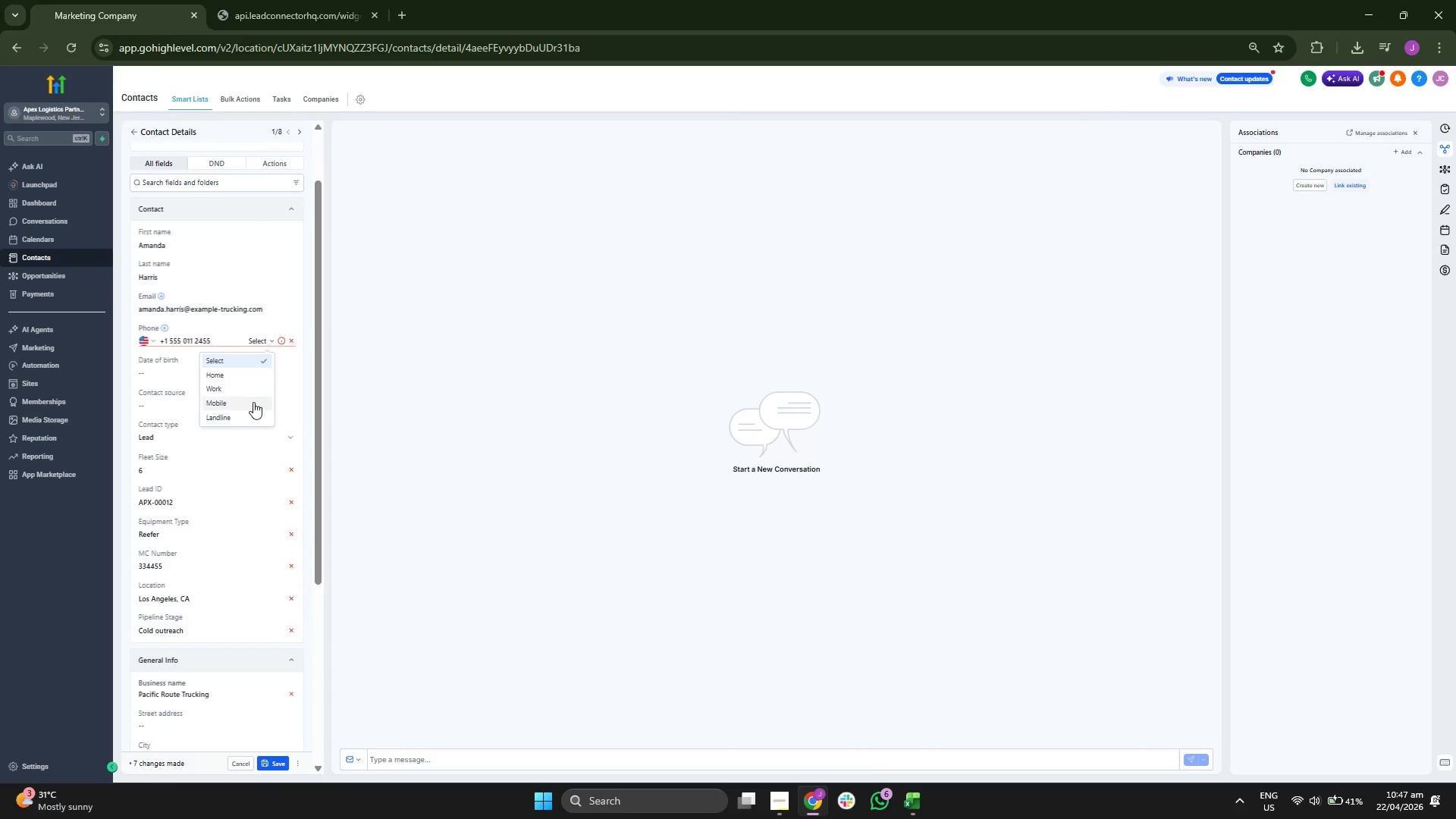 
left_click([249, 403])
 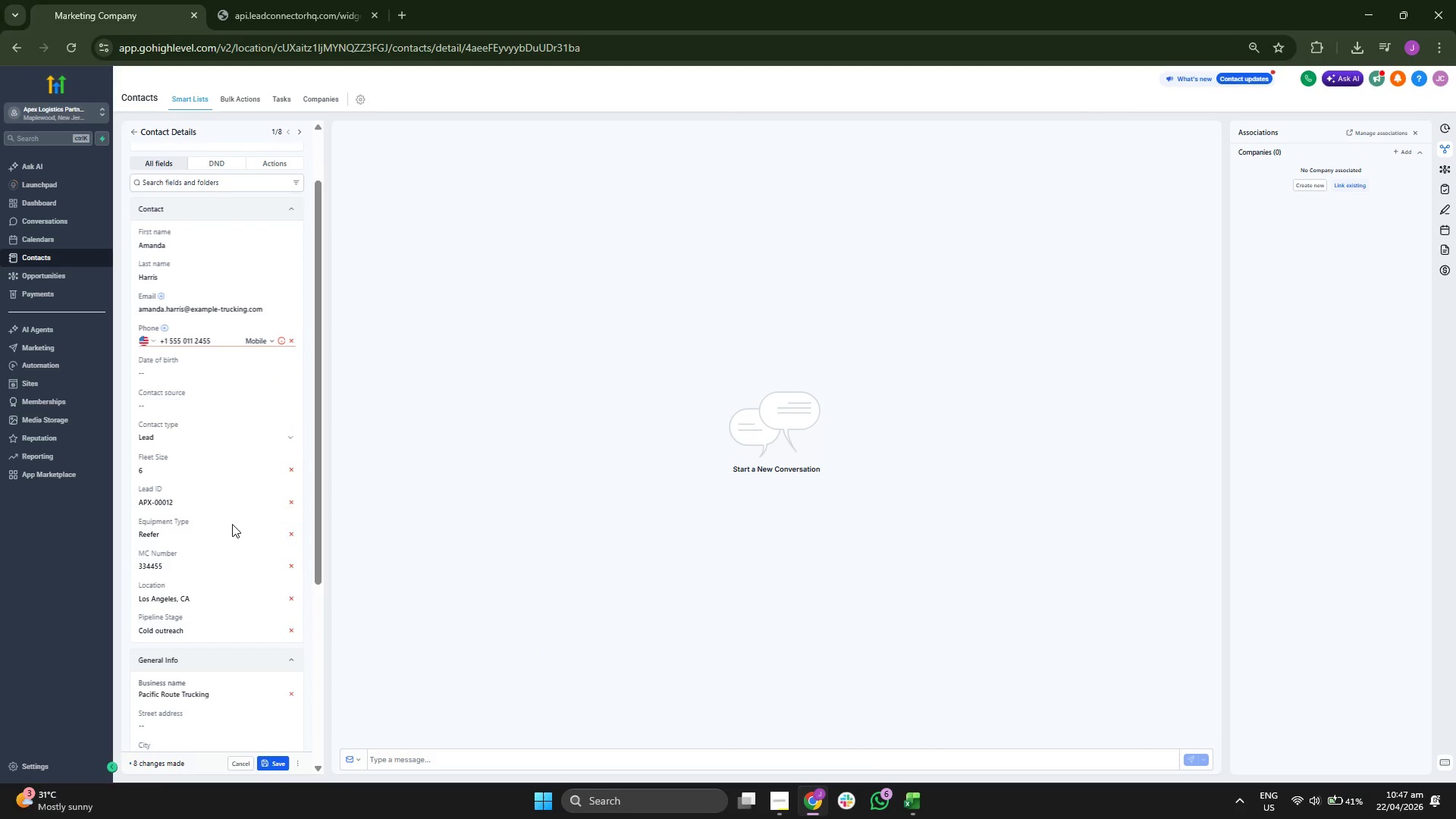 
scroll: coordinate [232, 524], scroll_direction: down, amount: 1.0
 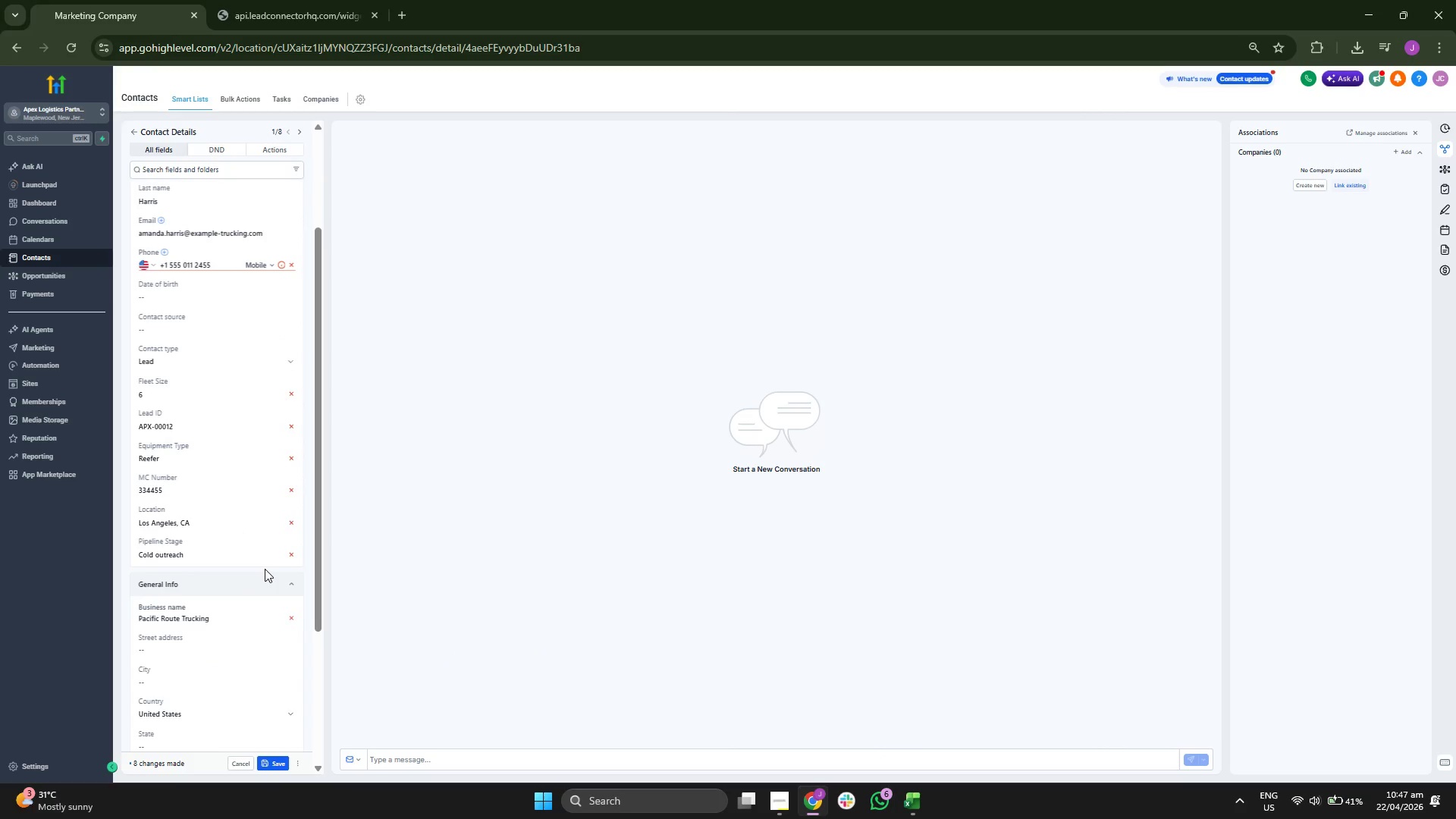 
scroll: coordinate [265, 569], scroll_direction: up, amount: 3.0
 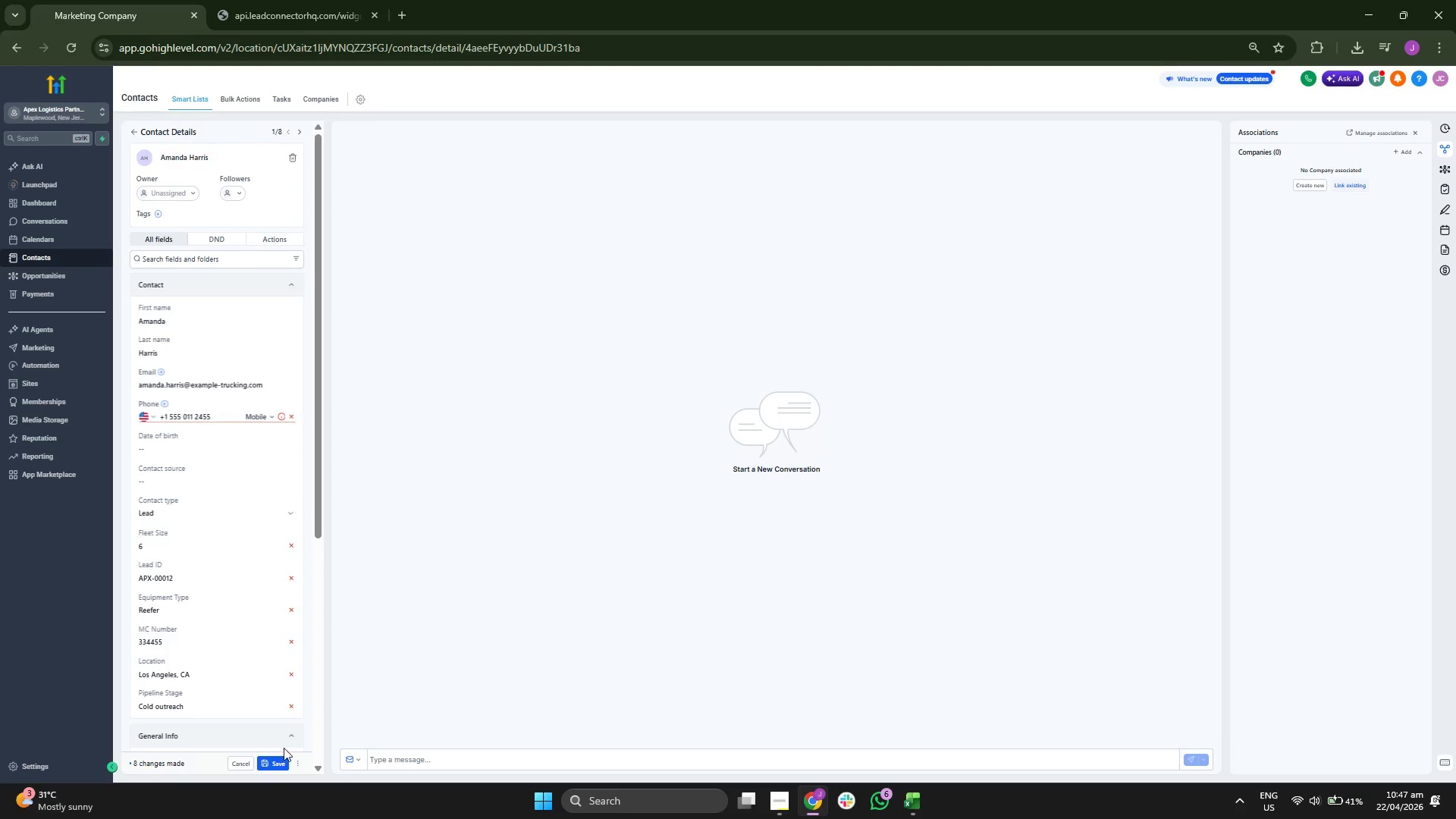 
left_click([278, 761])
 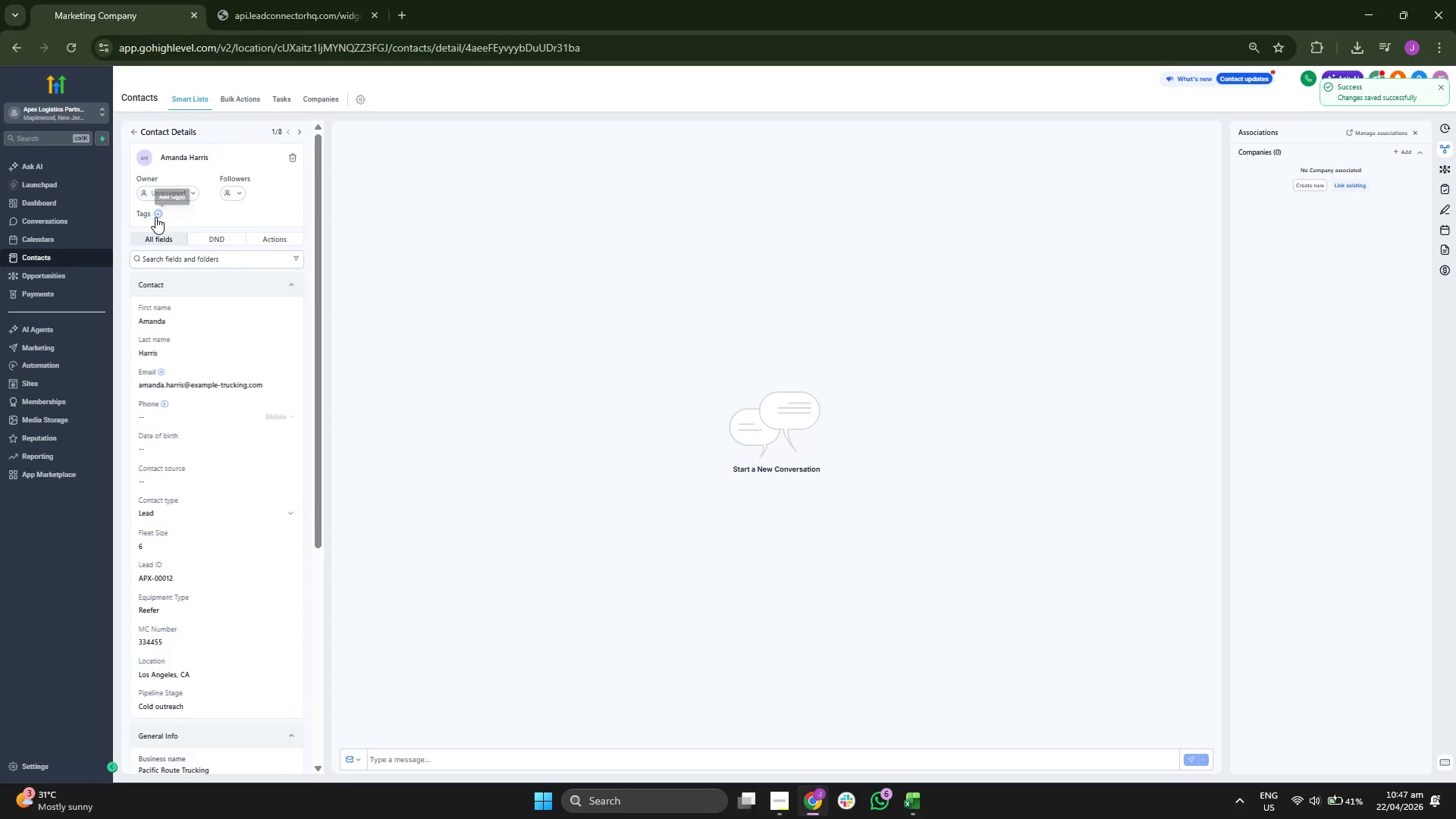 
left_click([179, 254])
 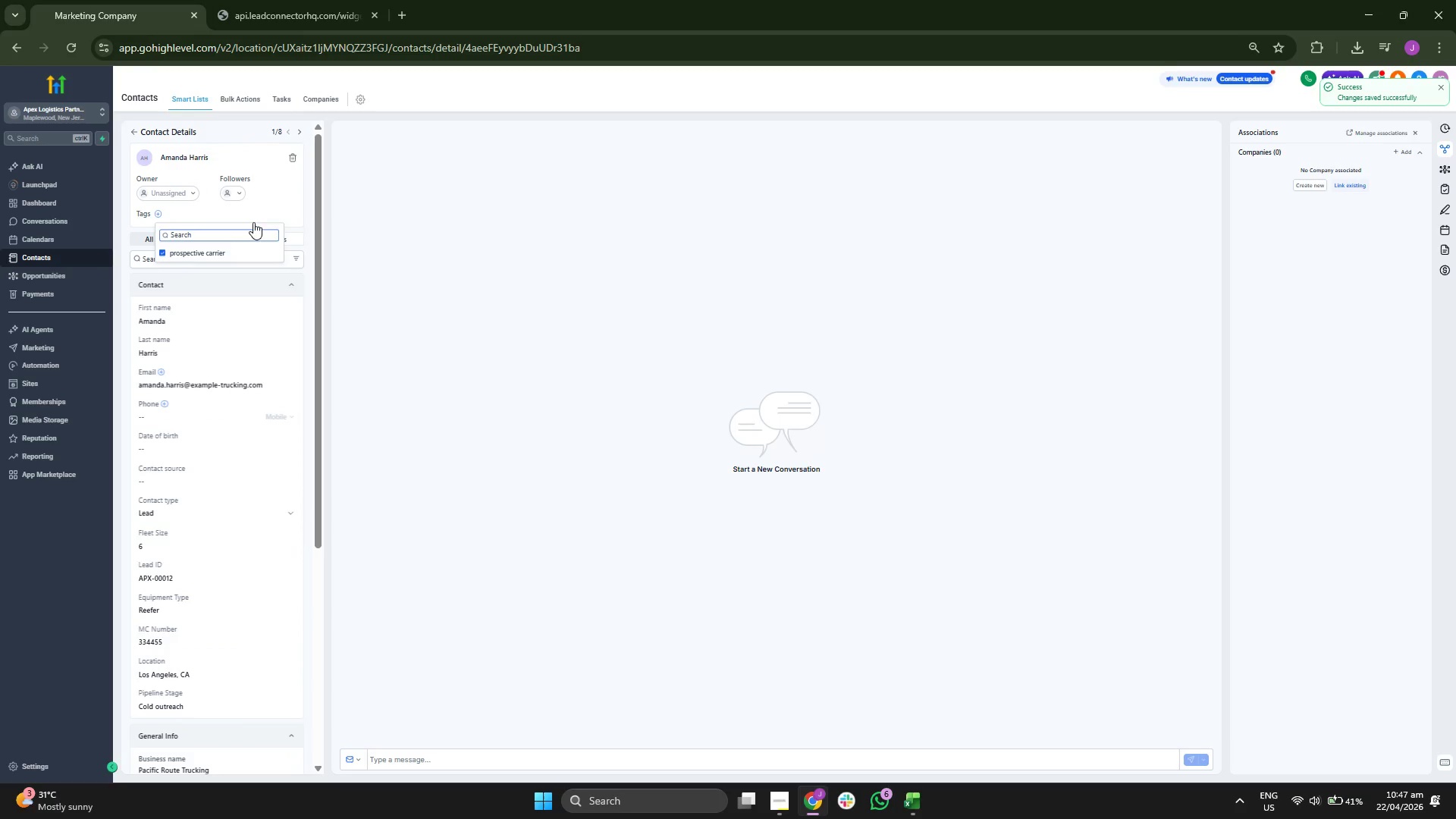 
left_click([289, 205])
 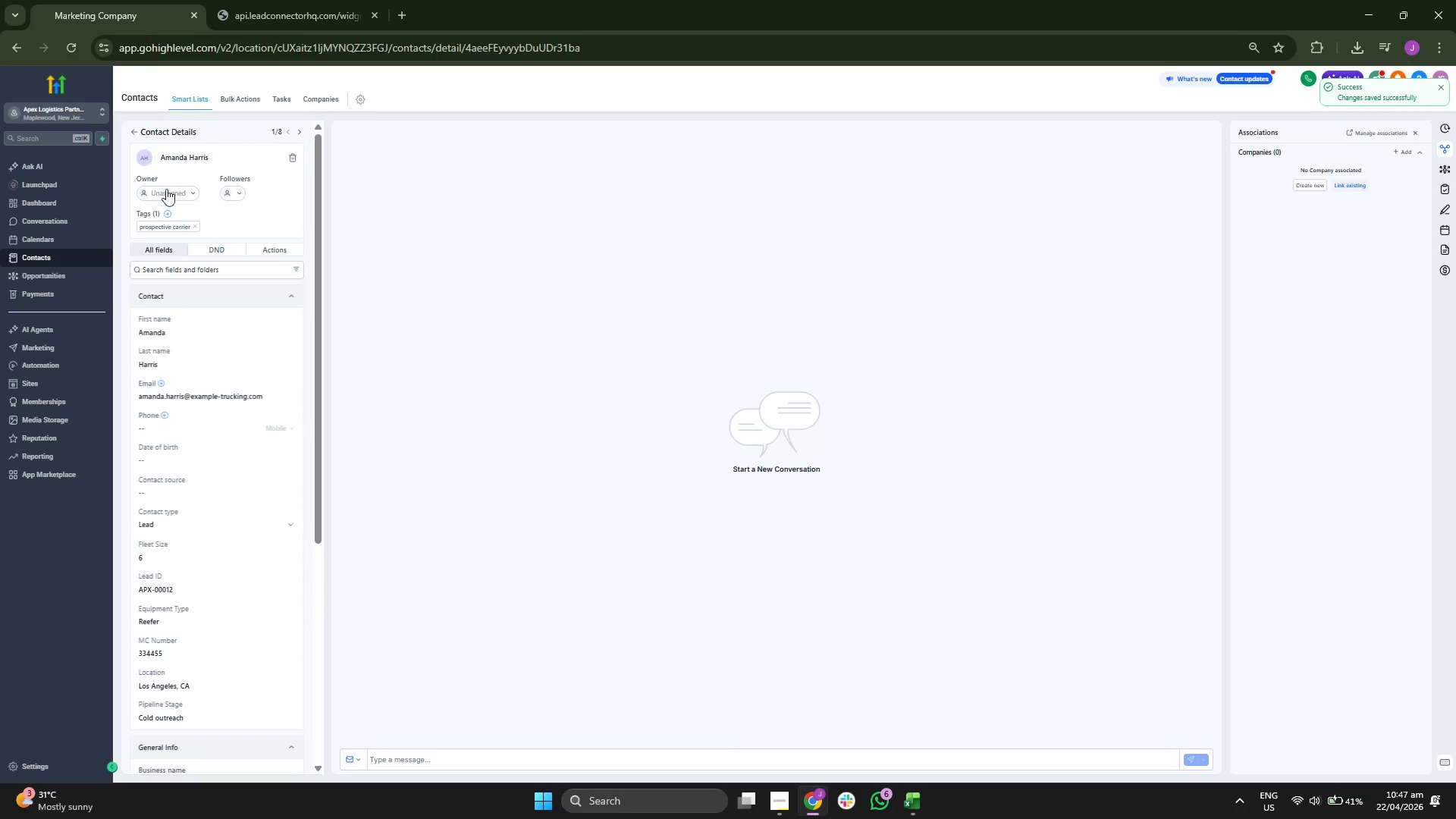 
left_click([133, 128])
 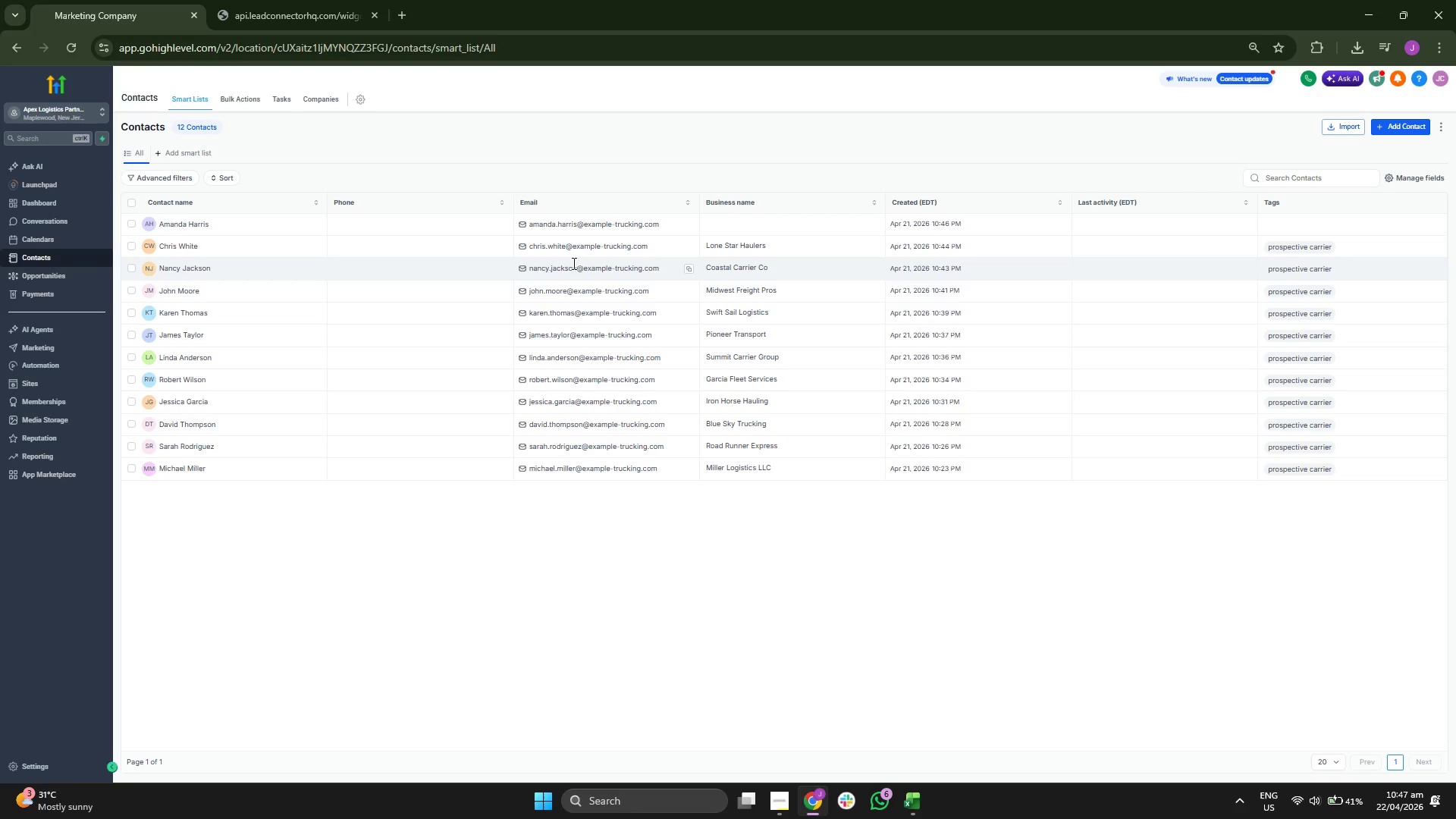 
wait(6.23)
 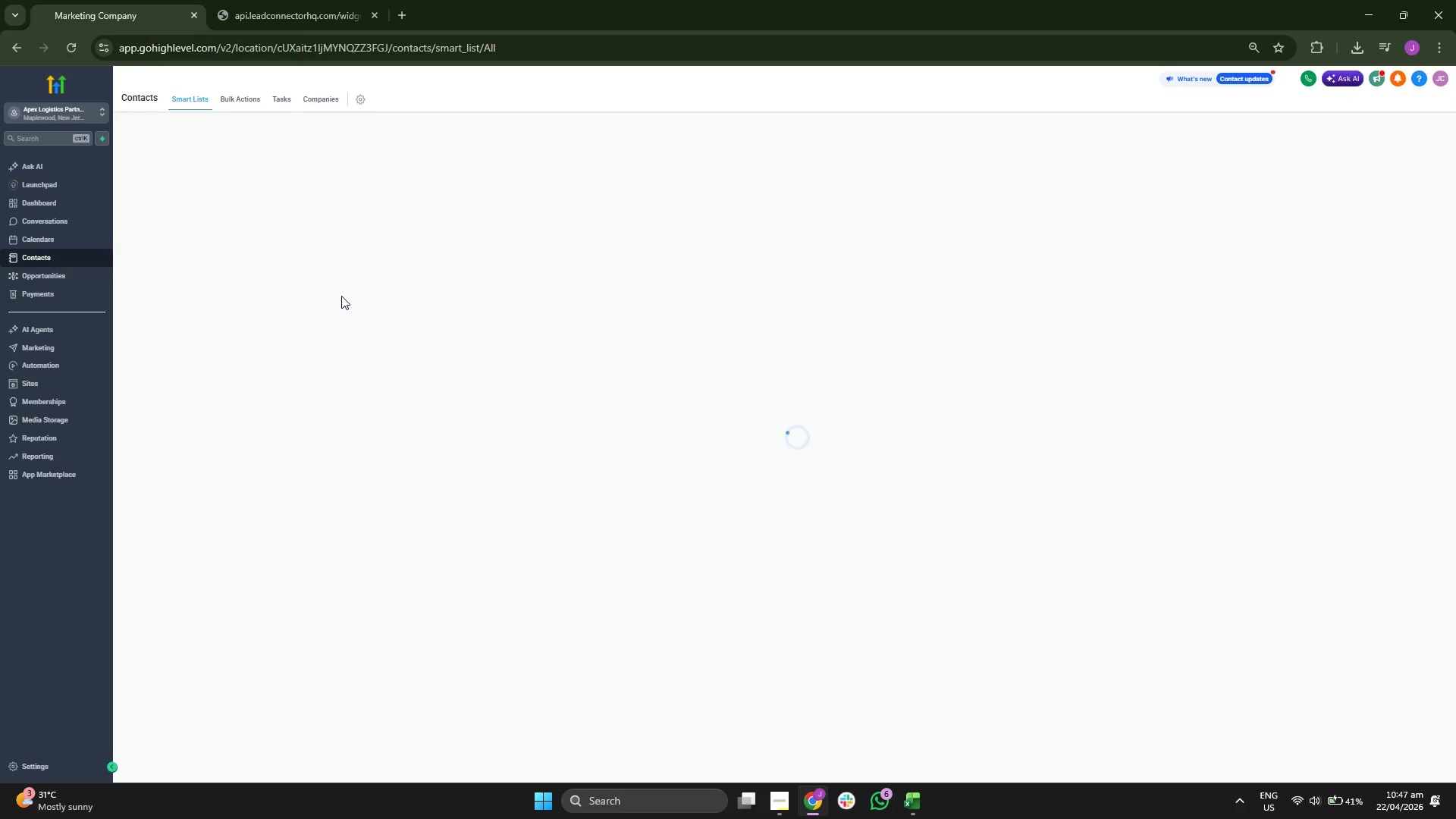 
left_click([1398, 127])
 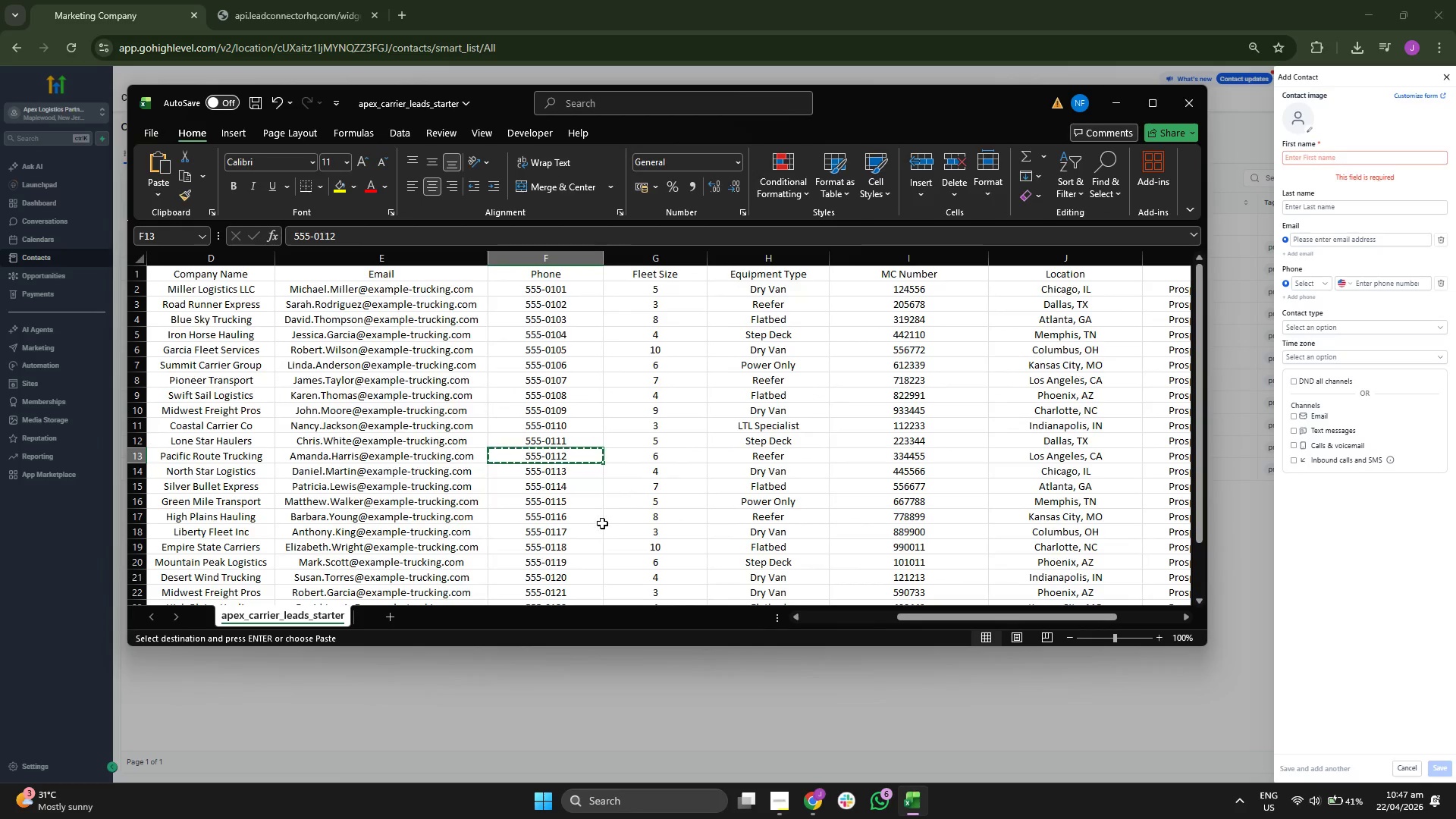 
key(ArrowLeft)
 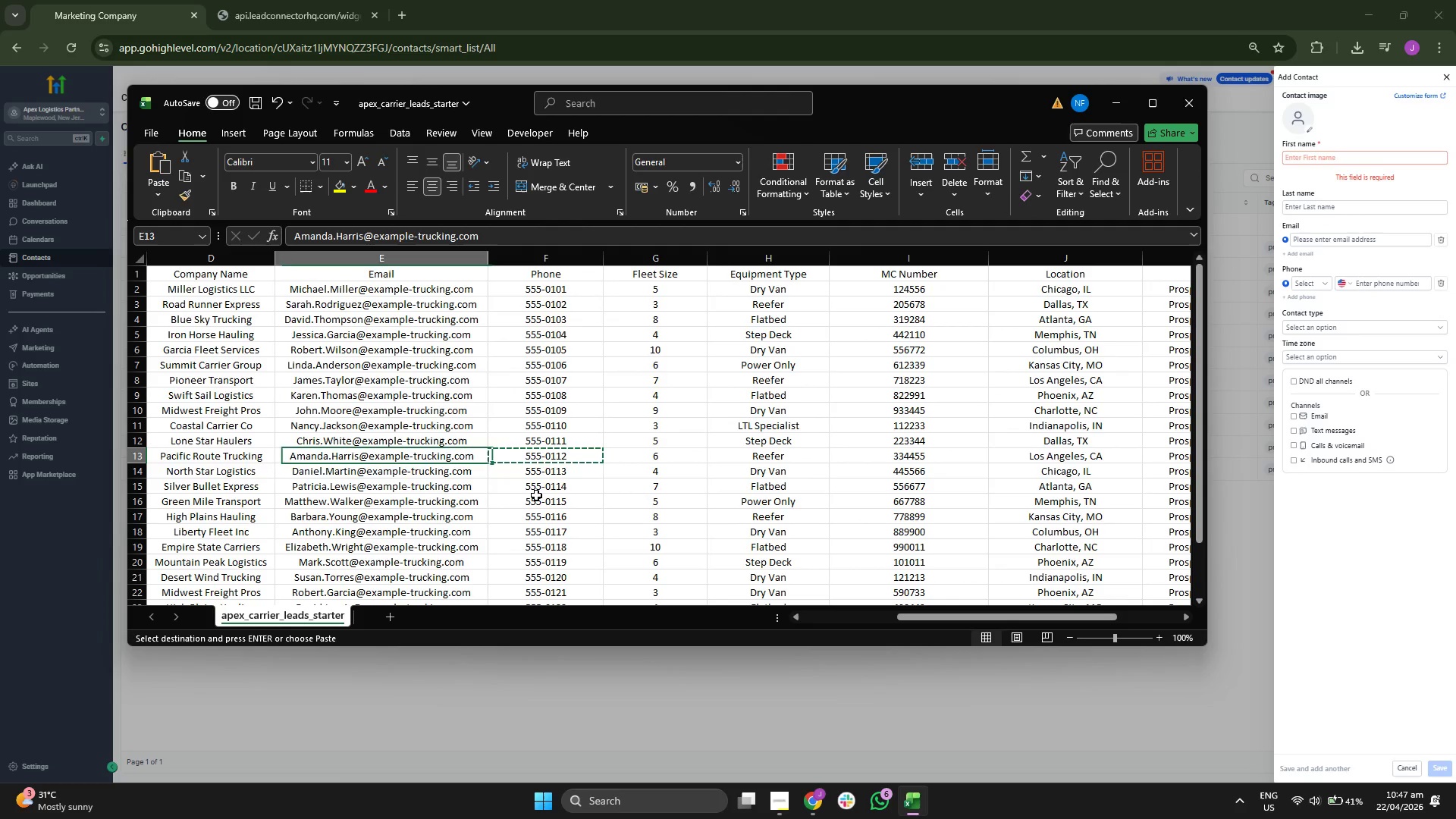 
key(ArrowLeft)
 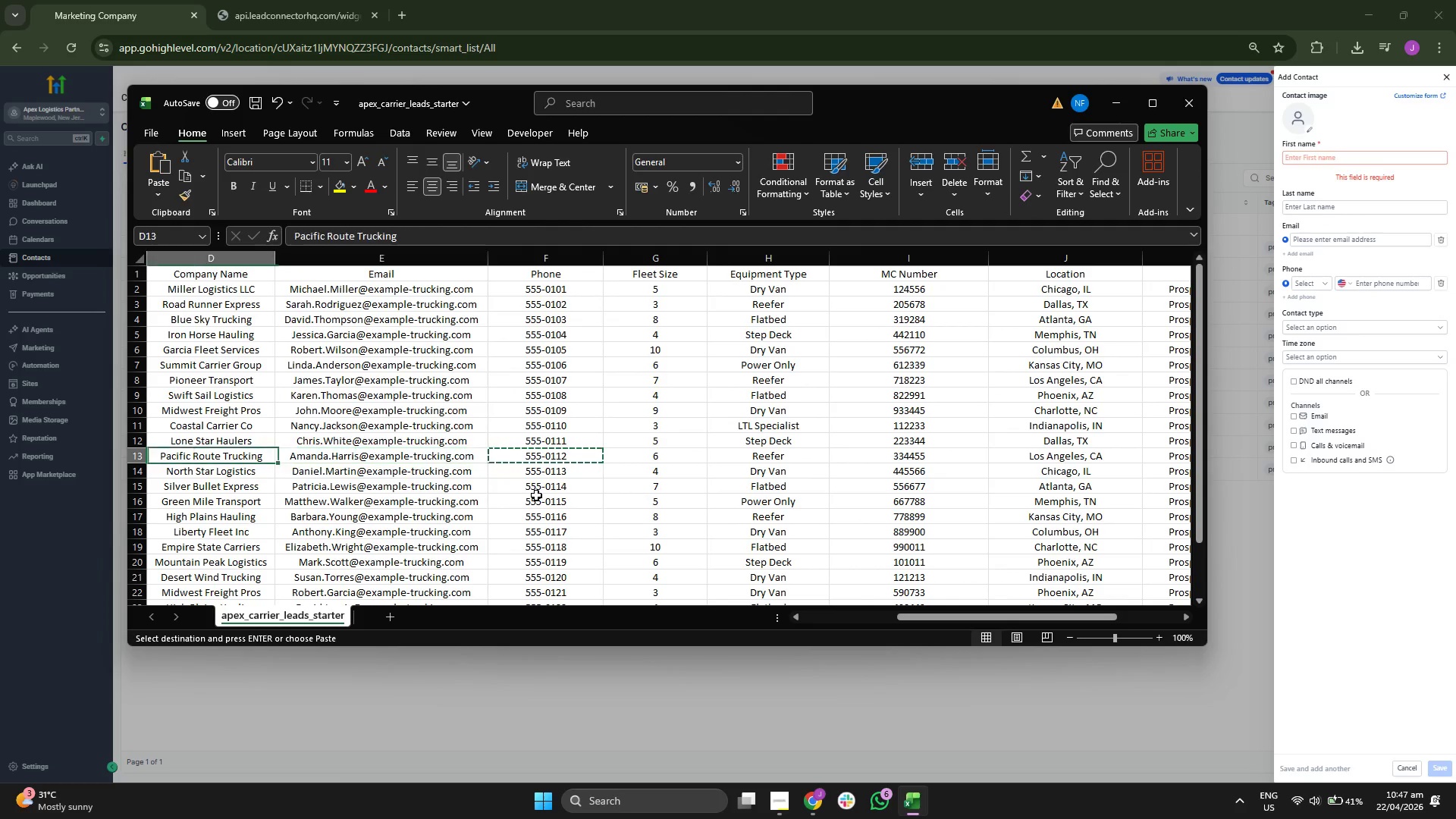 
key(ArrowLeft)
 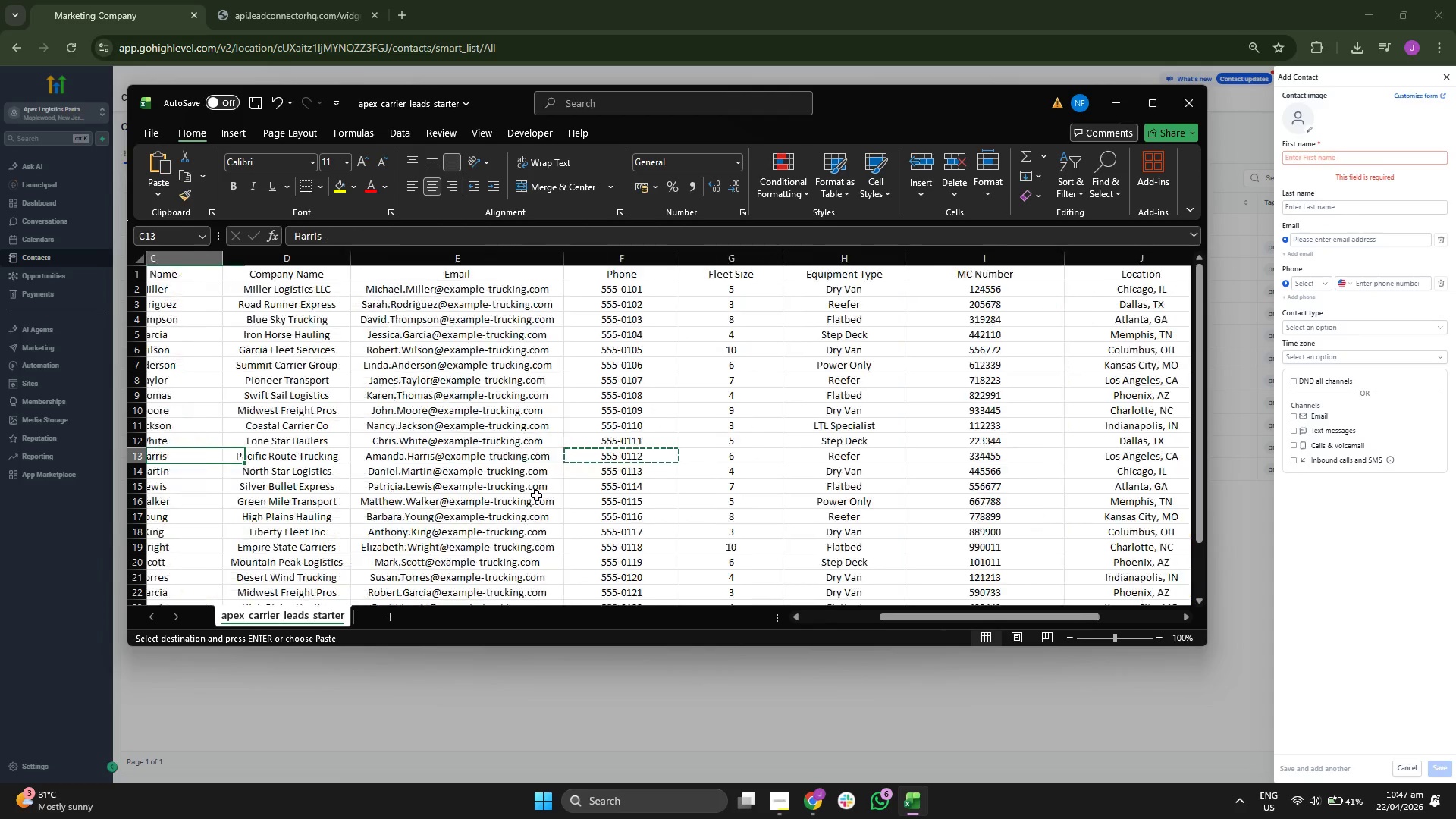 
key(ArrowLeft)
 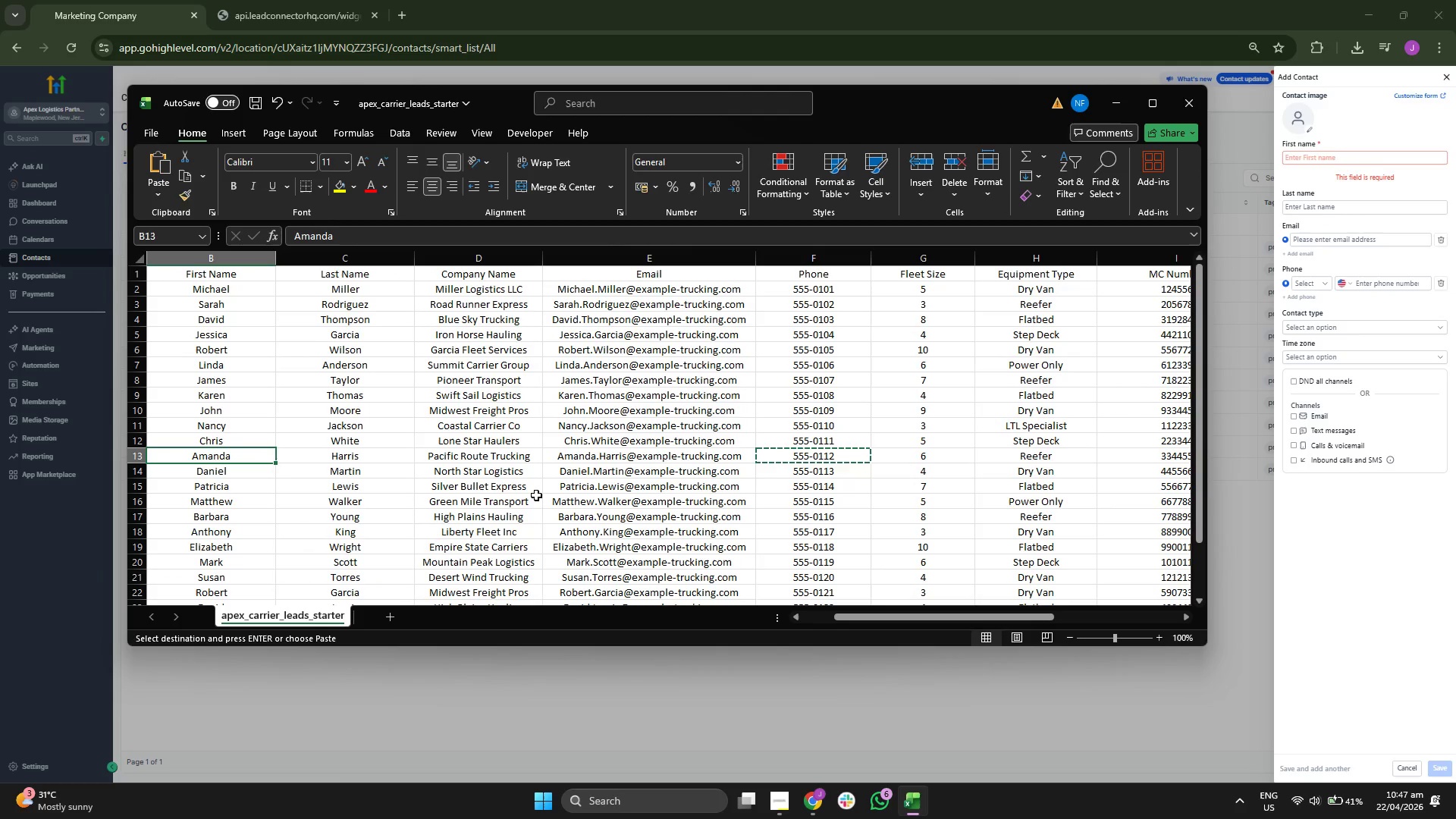 
key(ArrowRight)
 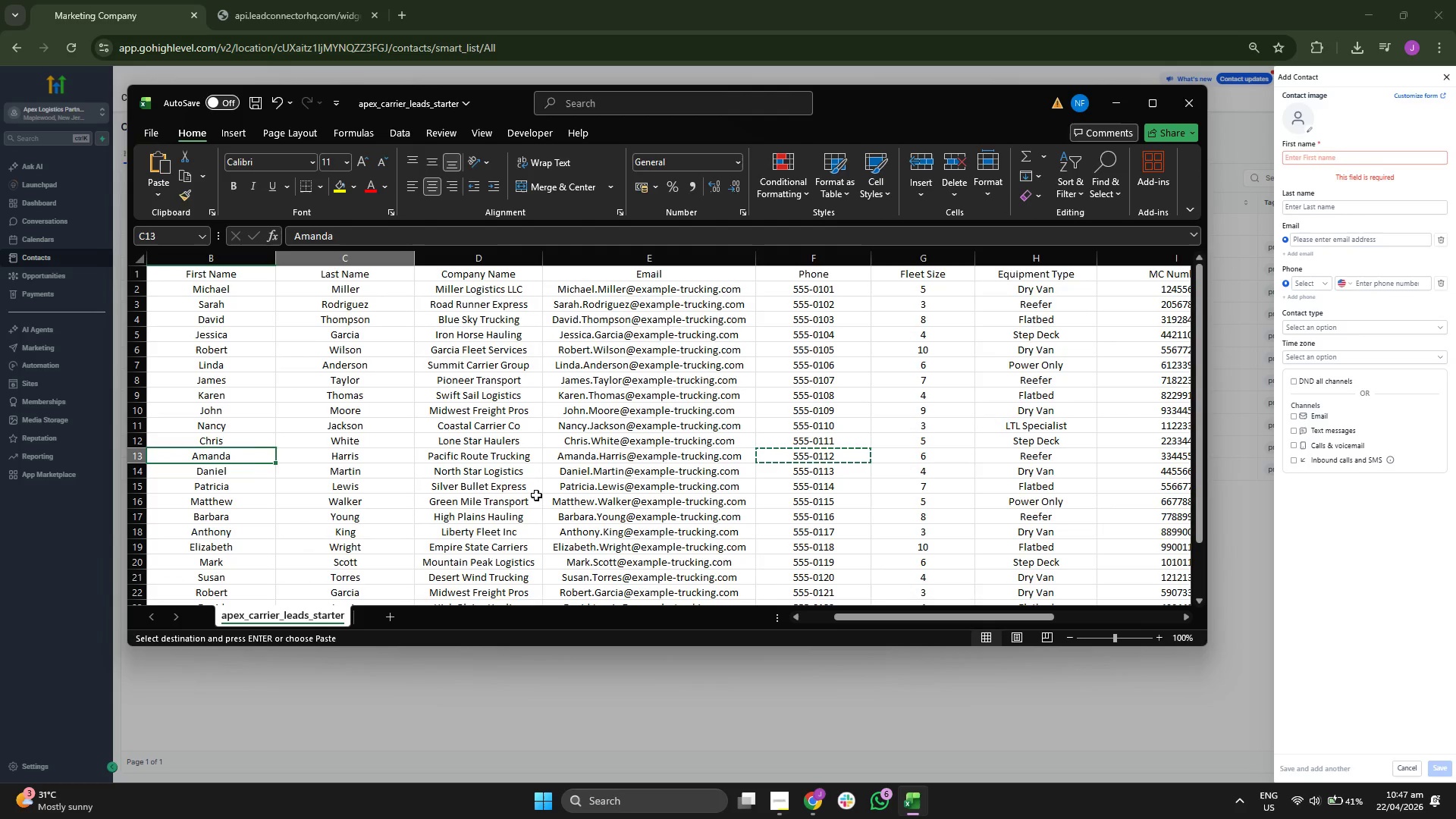 
key(ArrowRight)
 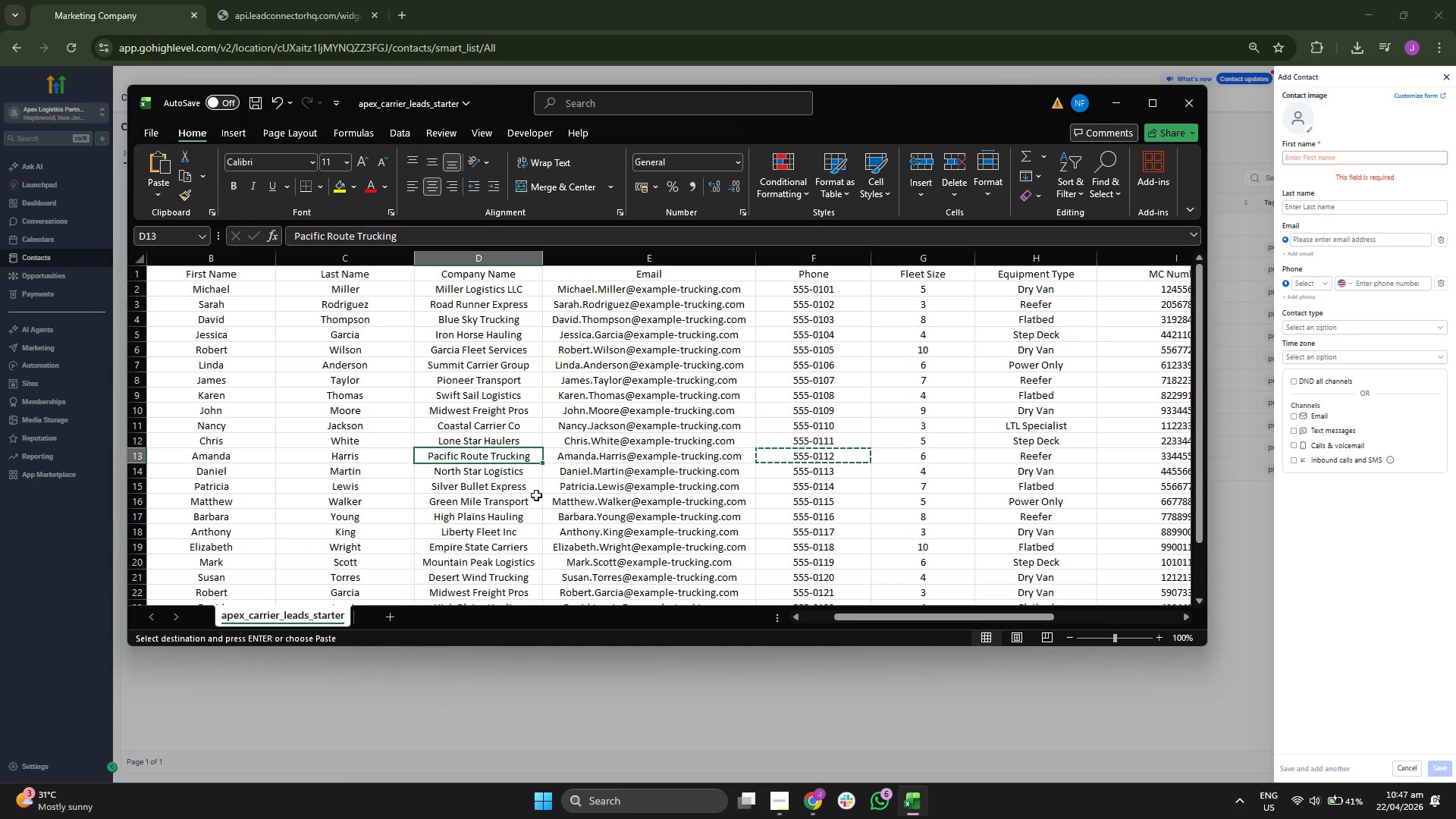 
key(ArrowDown)
 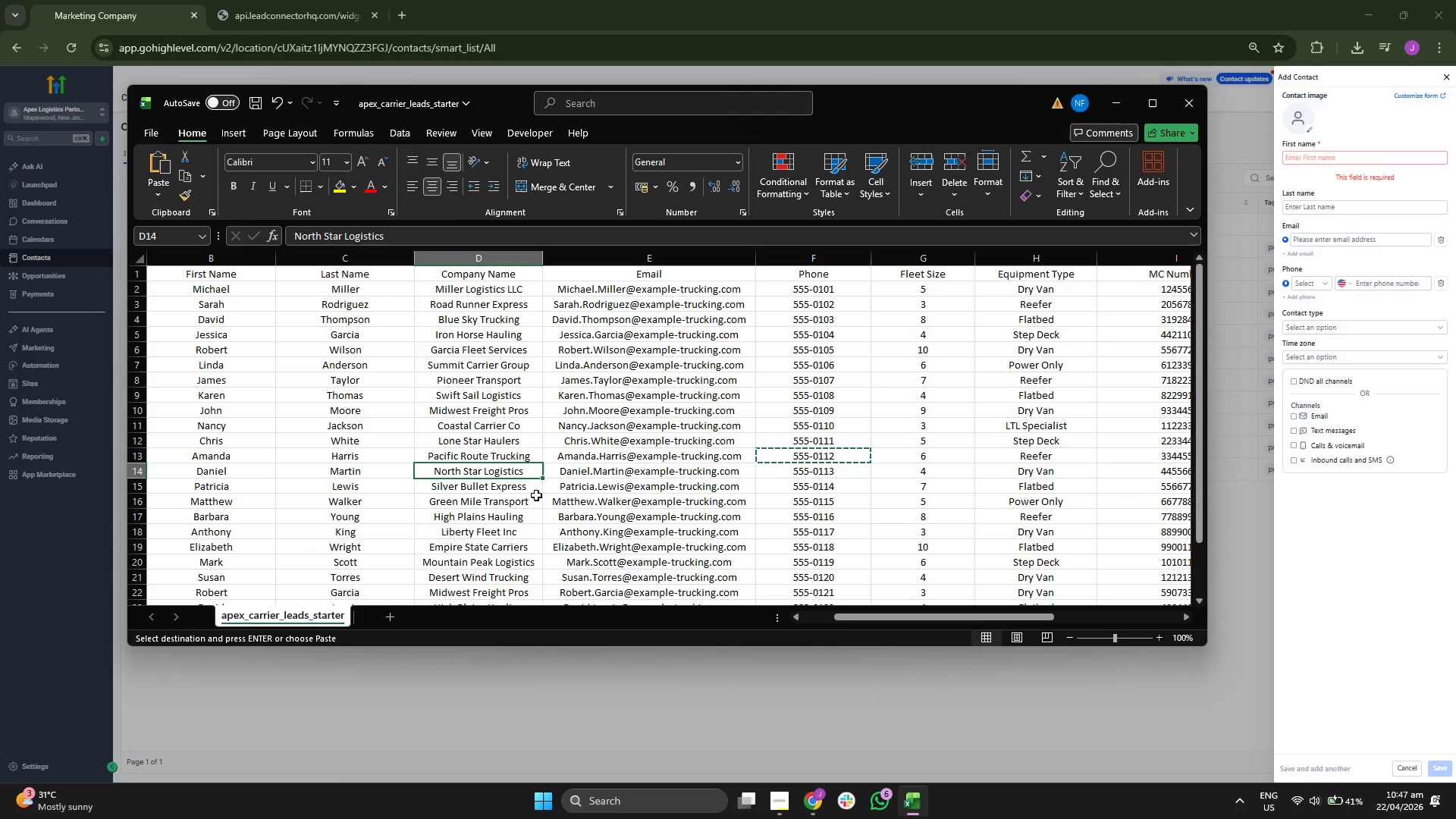 
key(ArrowRight)
 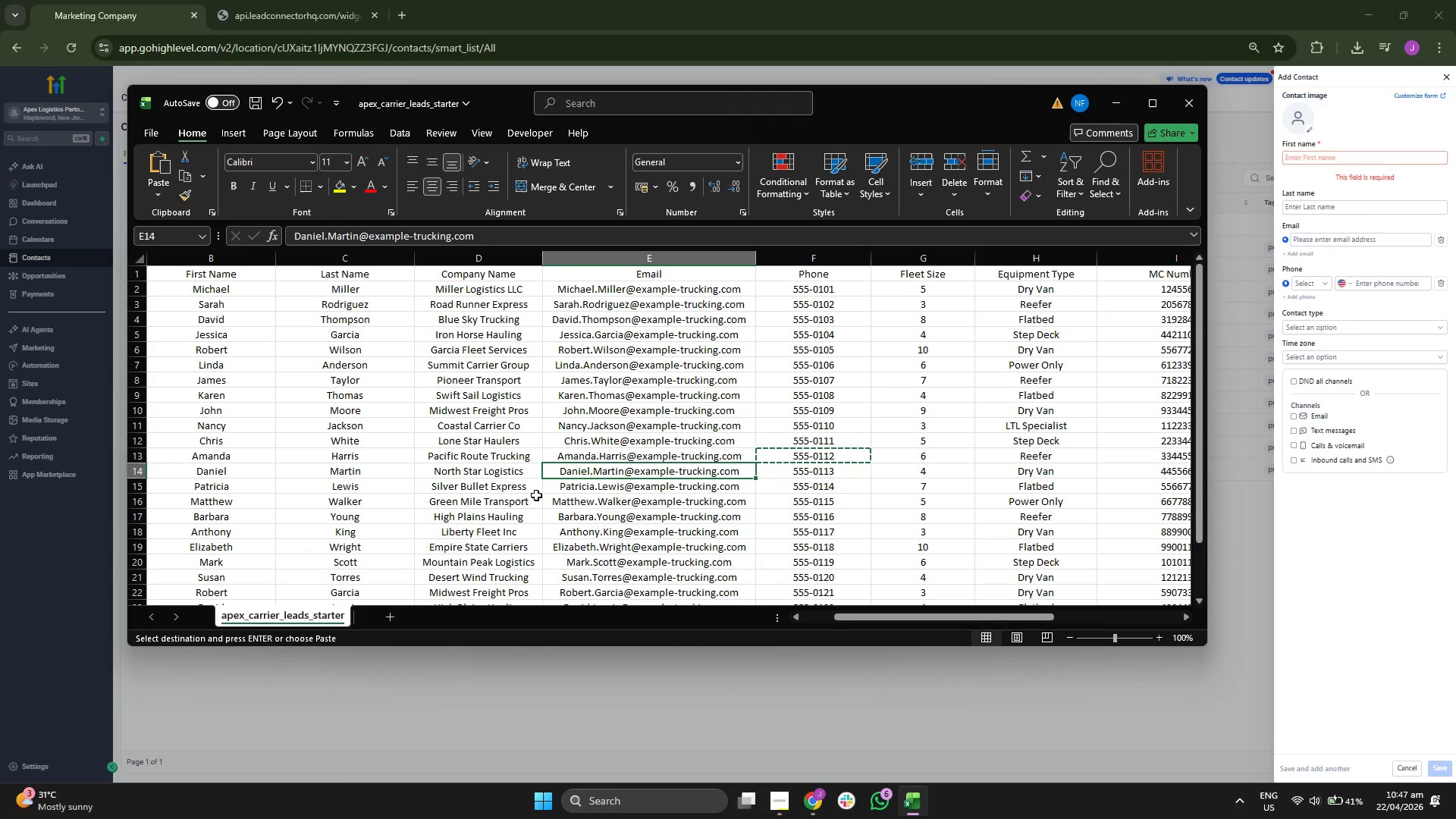 
key(Control+ControlLeft)
 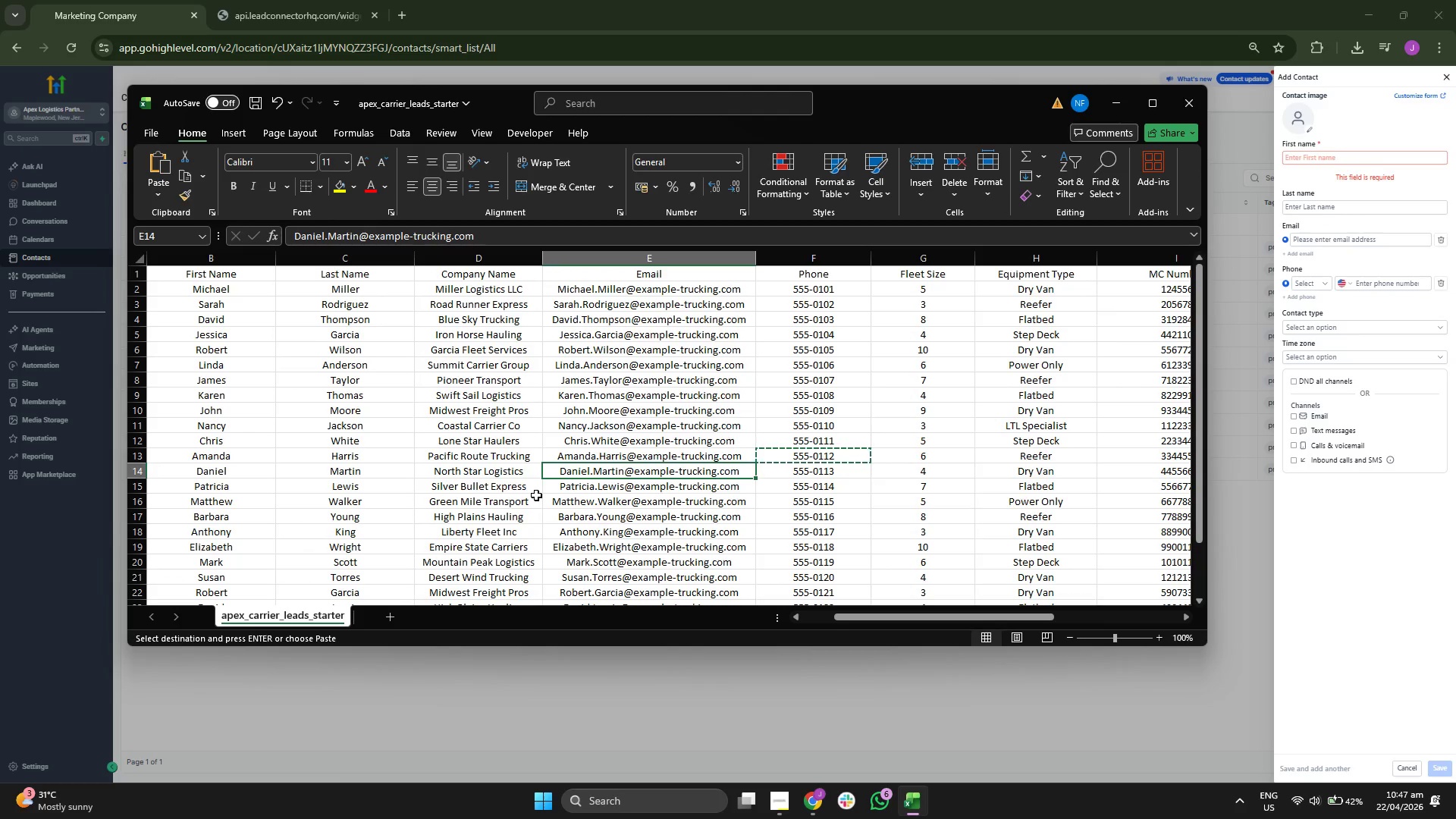 
key(Control+ControlLeft)
 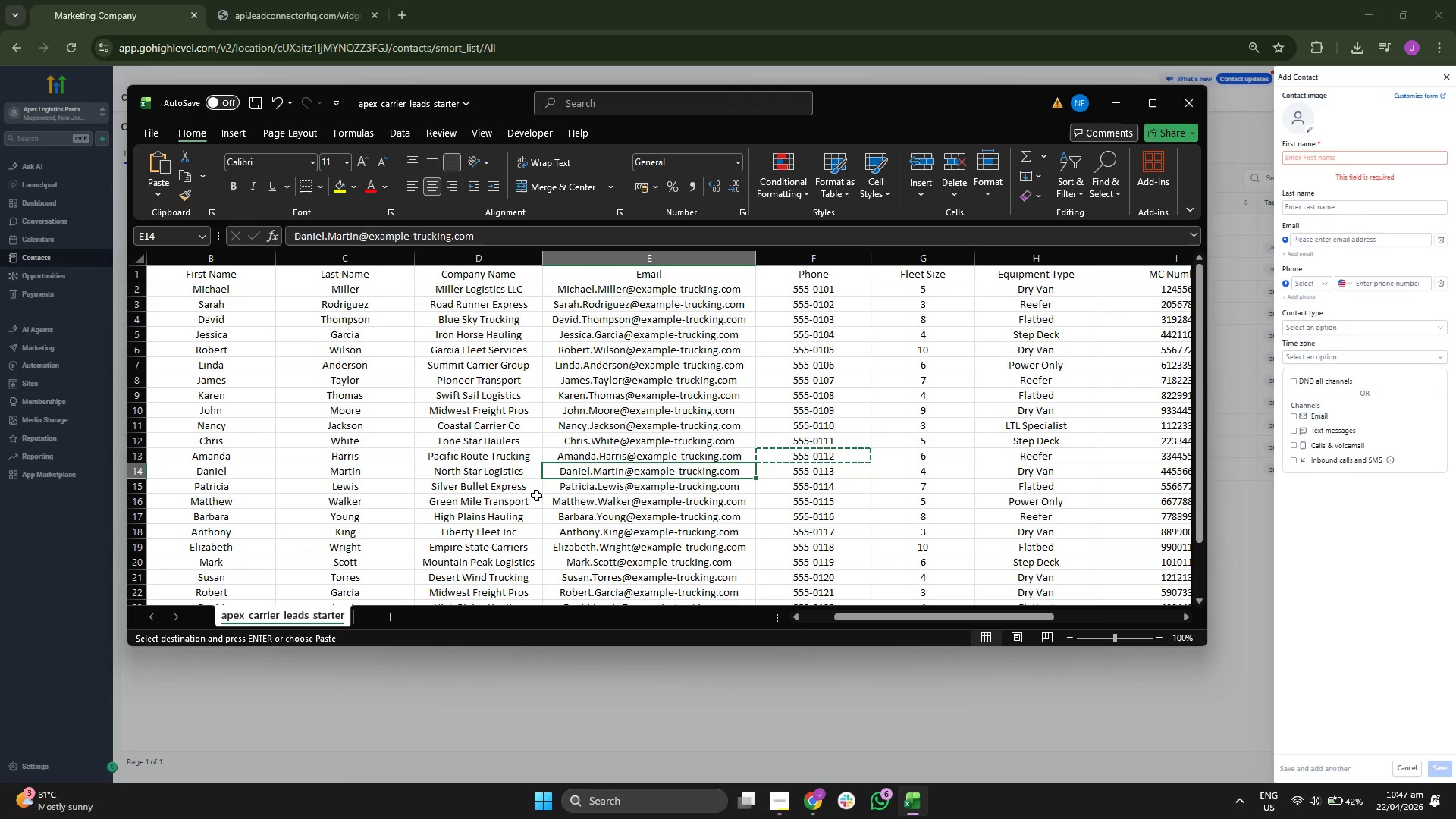 
key(Control+C)
 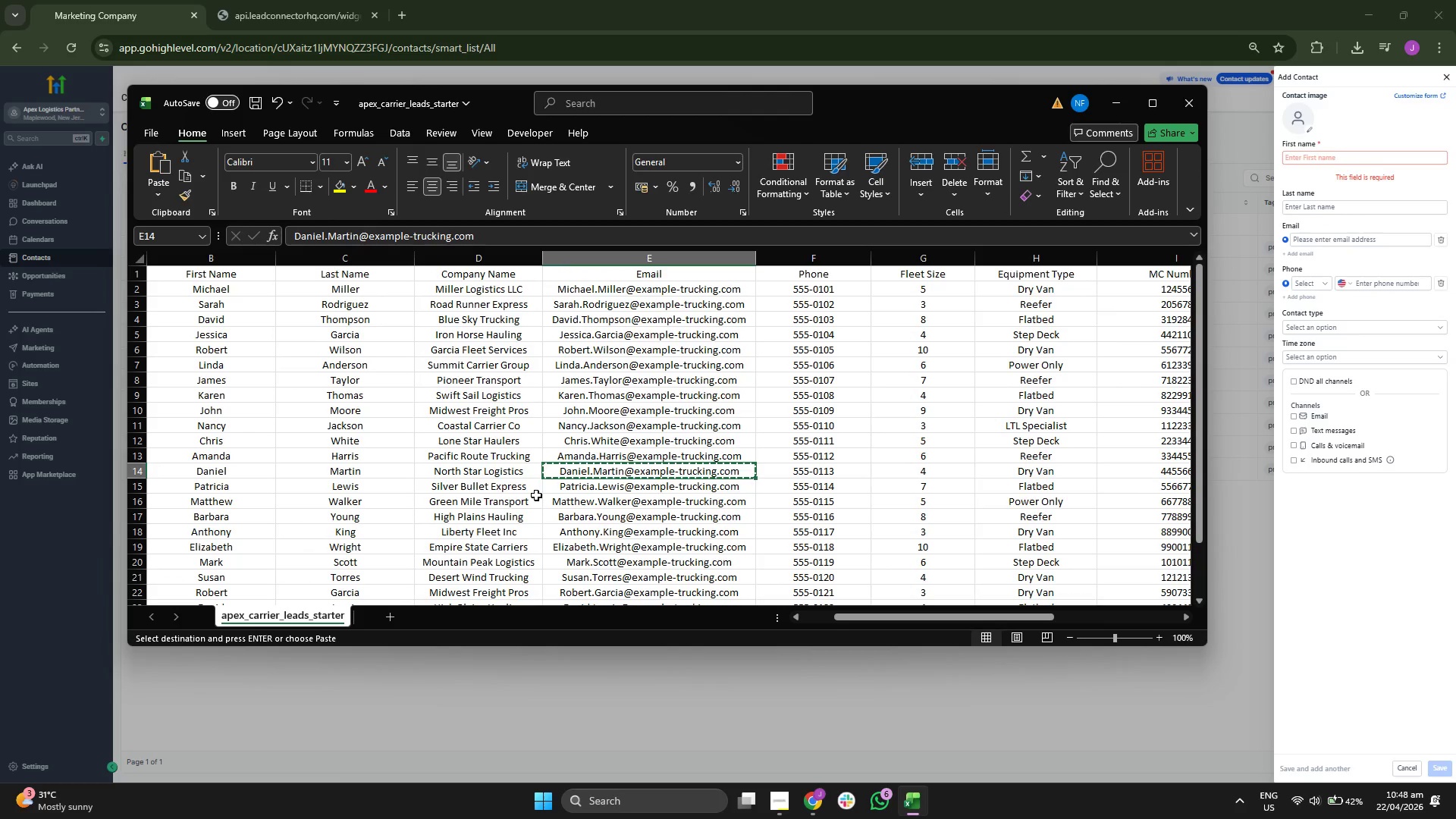 
key(ArrowLeft)
 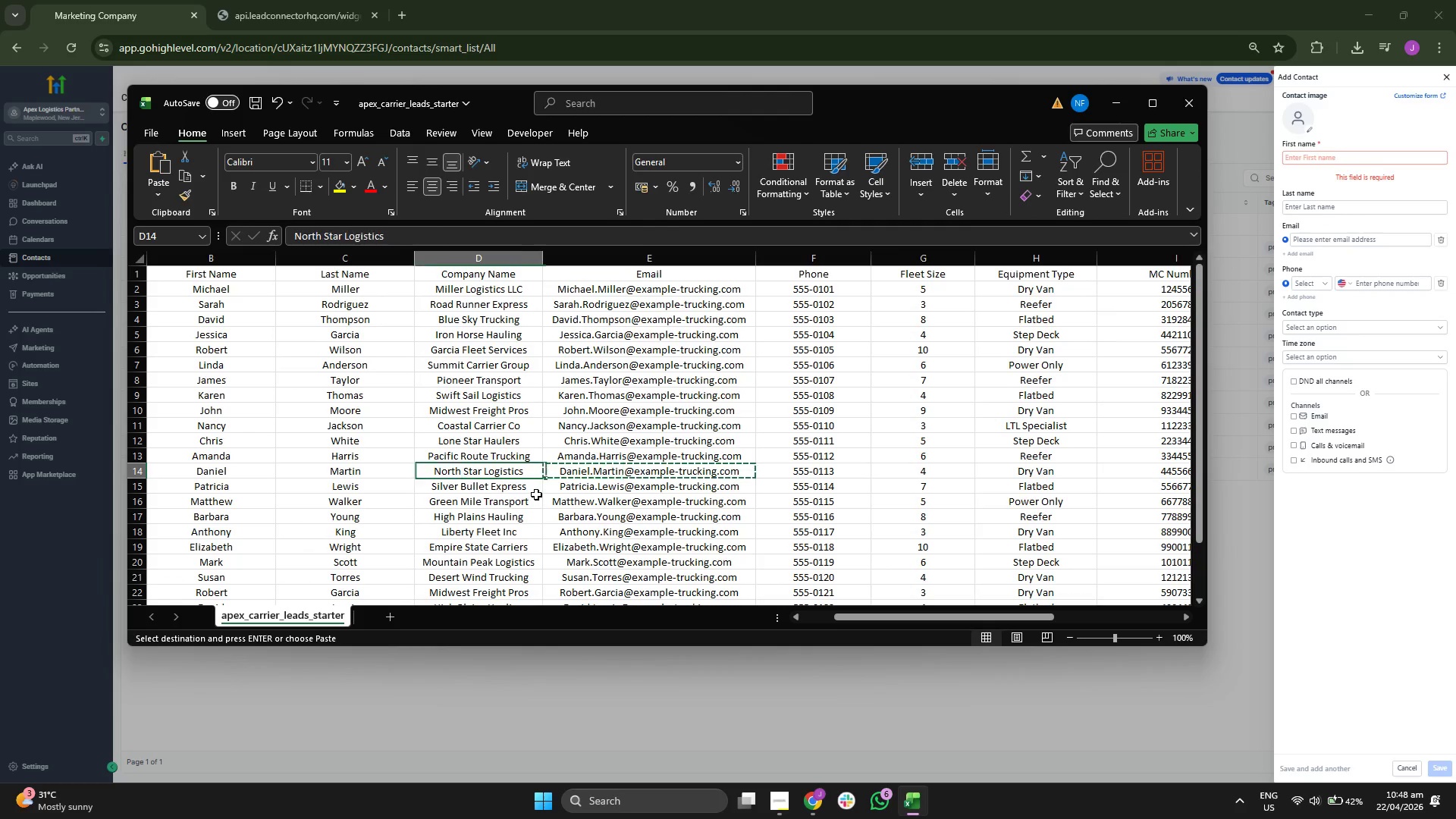 
key(ArrowLeft)
 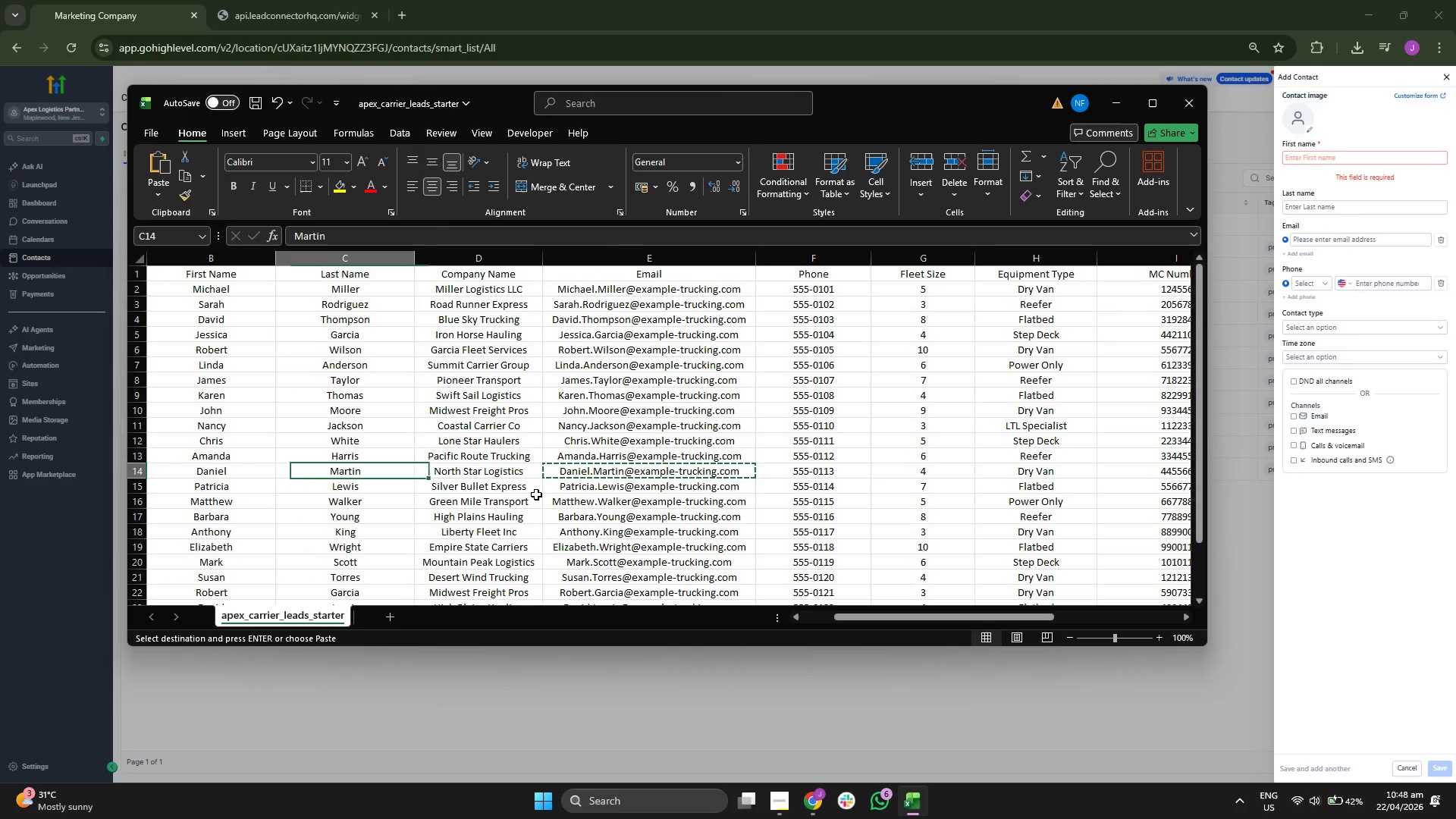 
key(ArrowLeft)
 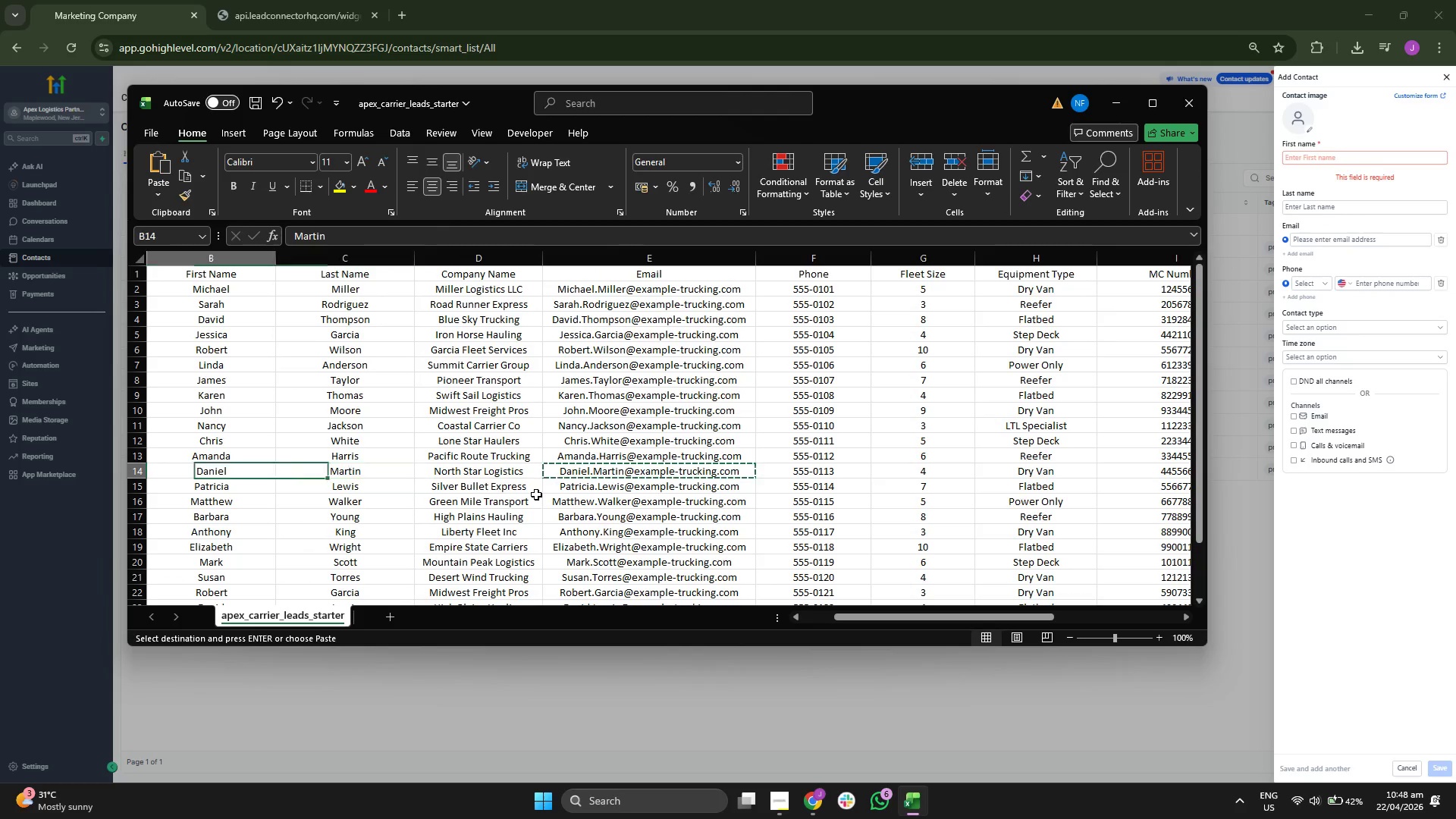 
key(ArrowLeft)
 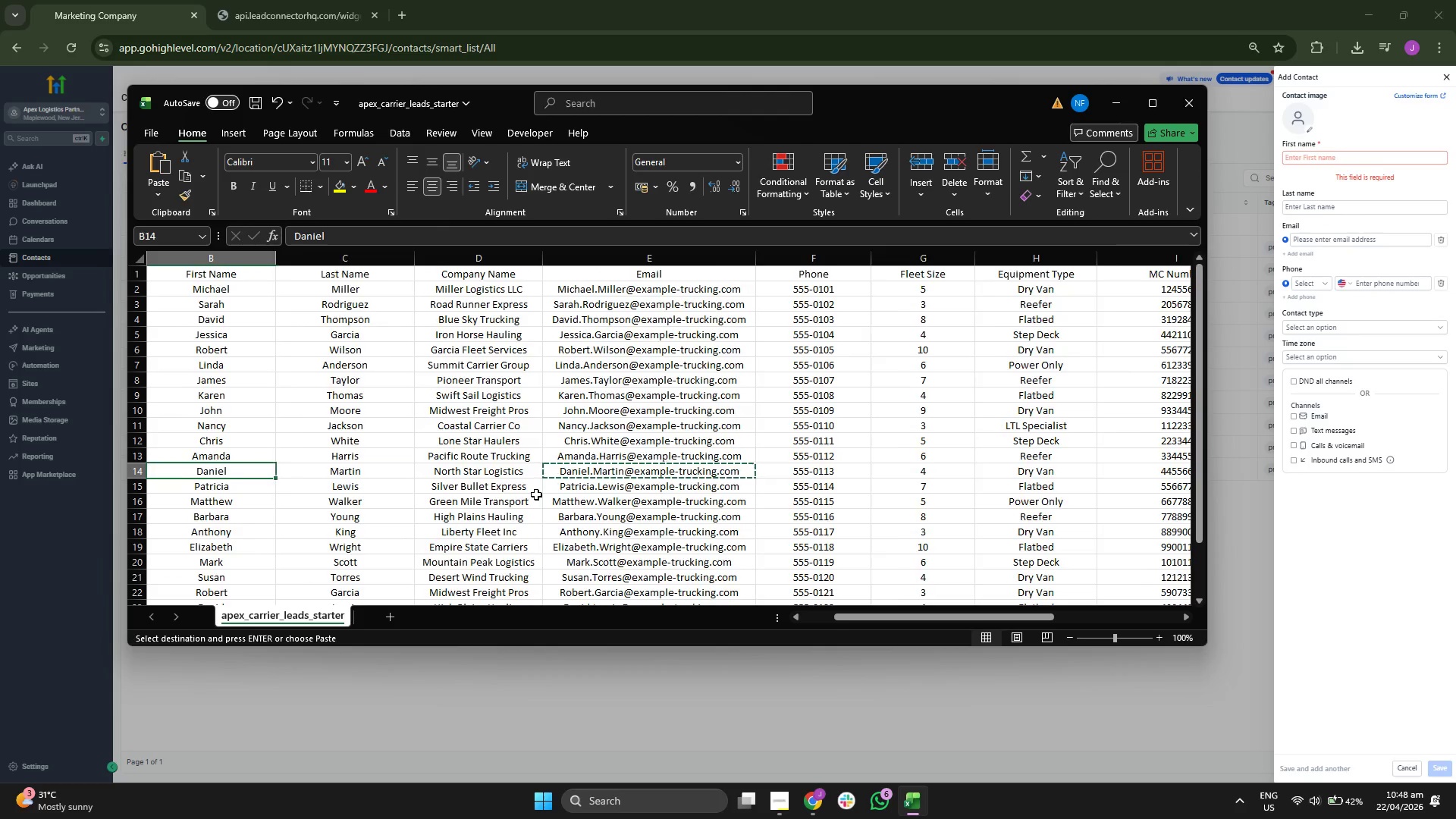 
key(ArrowLeft)
 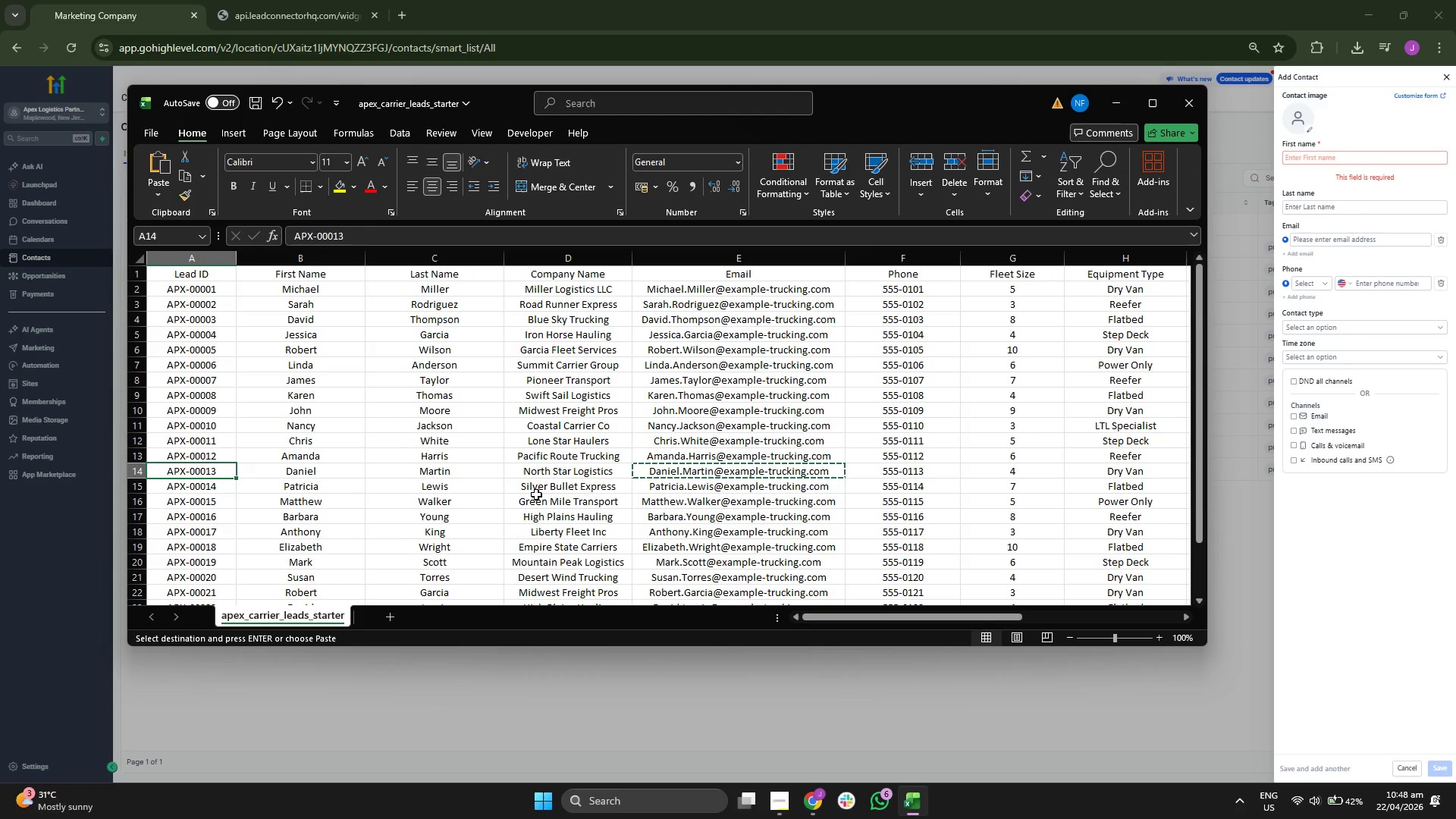 
key(ArrowRight)
 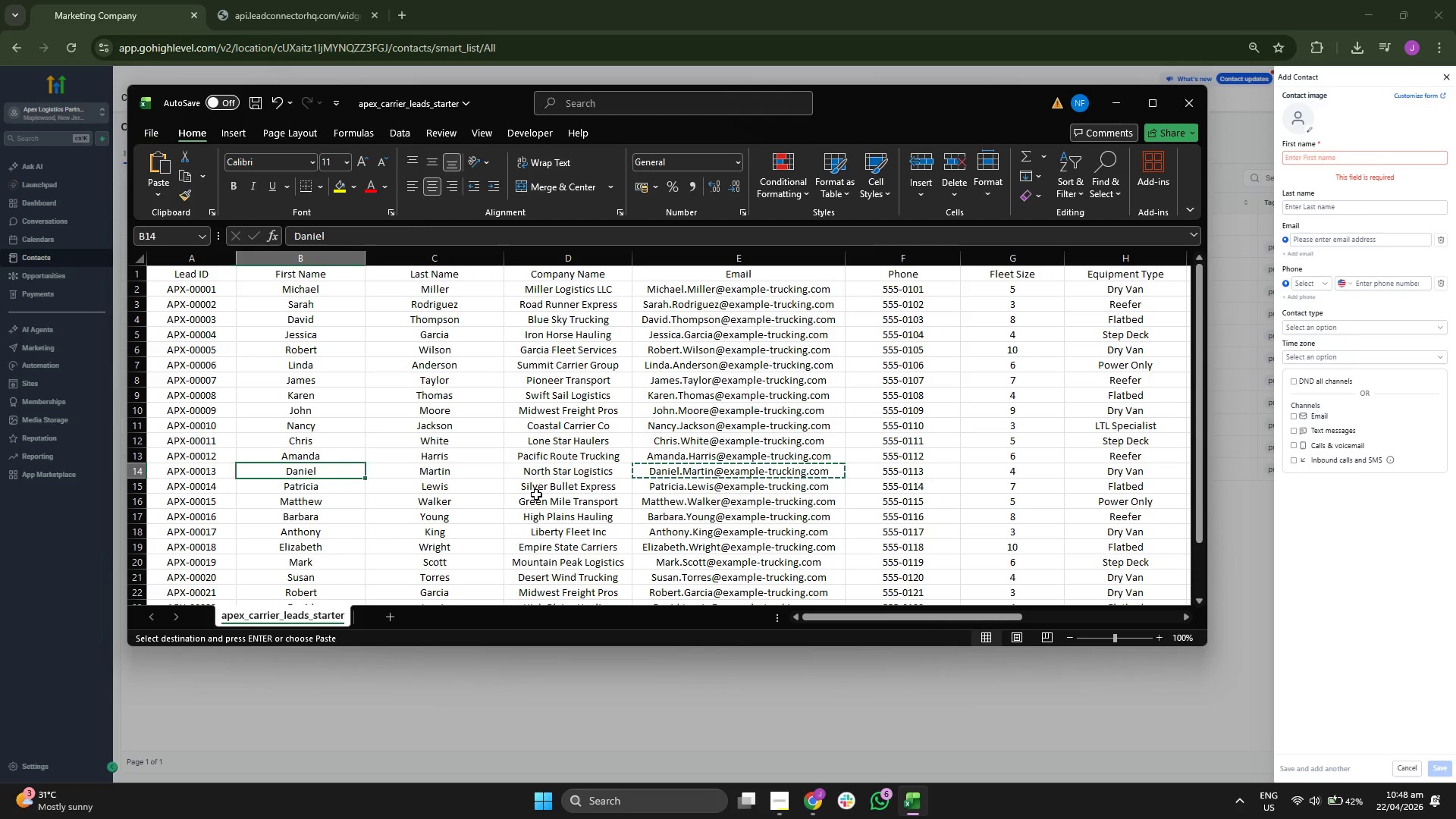 
key(ArrowRight)
 